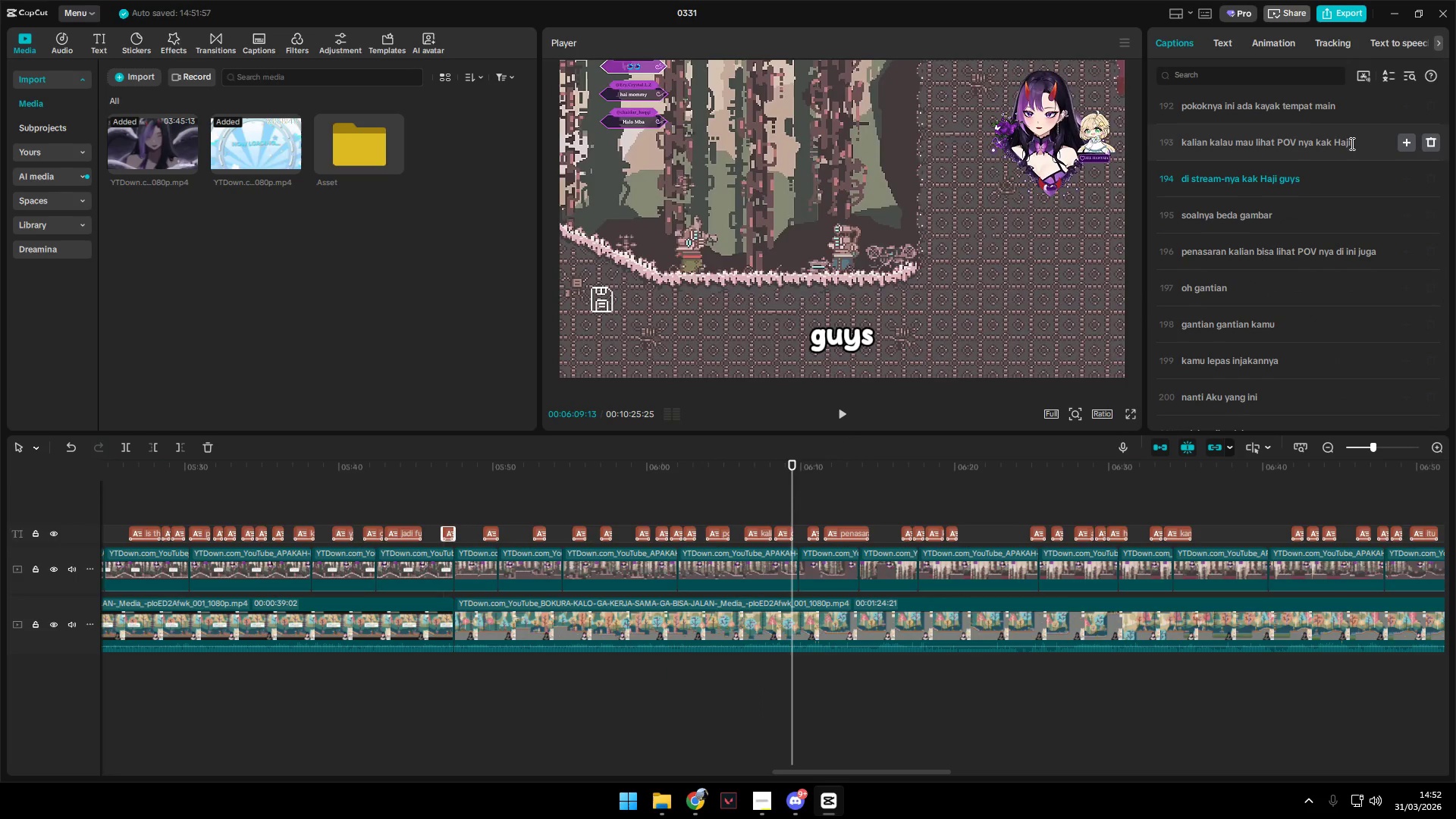 
left_click_drag(start_coordinate=[1357, 143], to_coordinate=[1335, 144])
 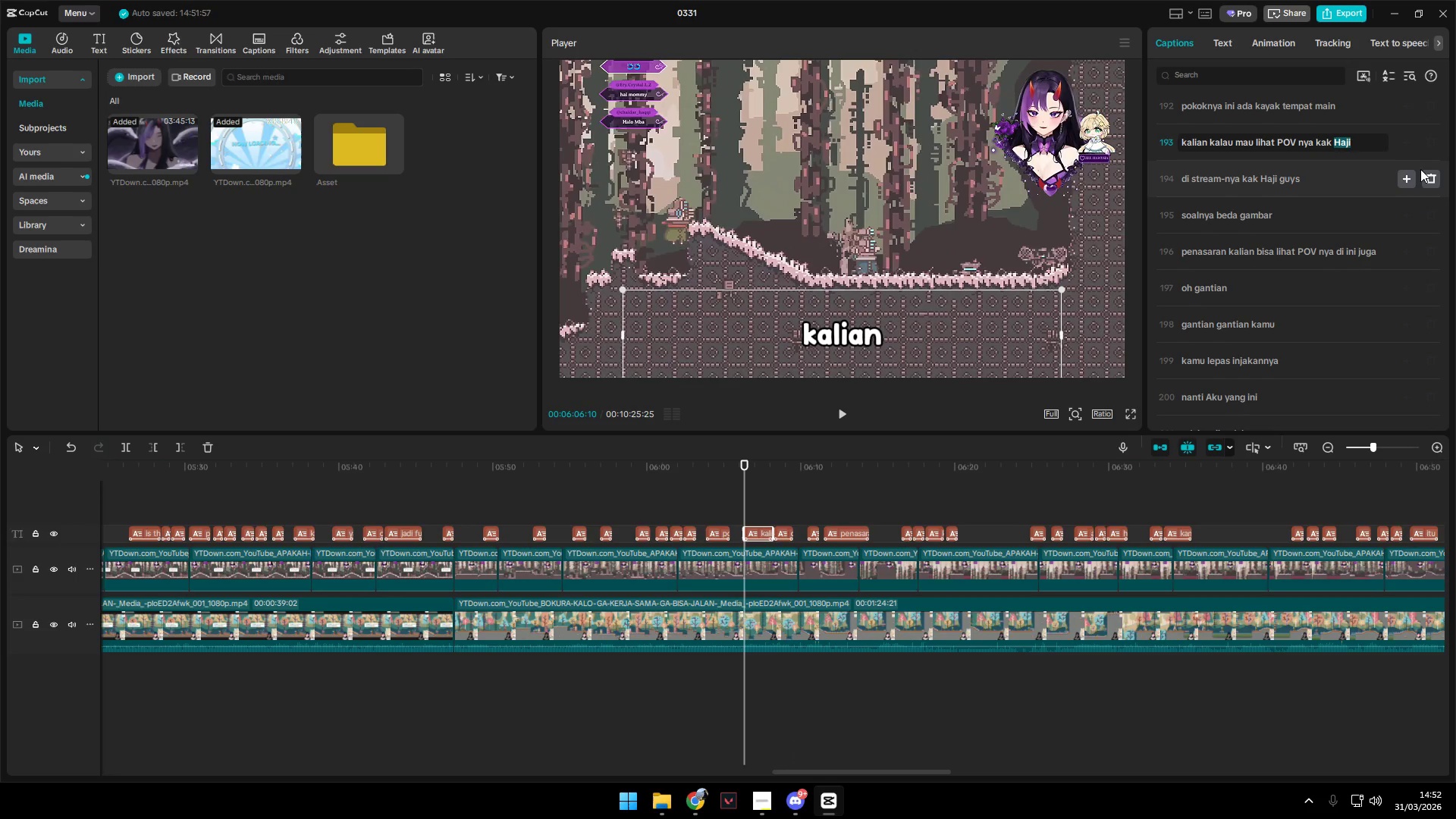 
type(zee)
 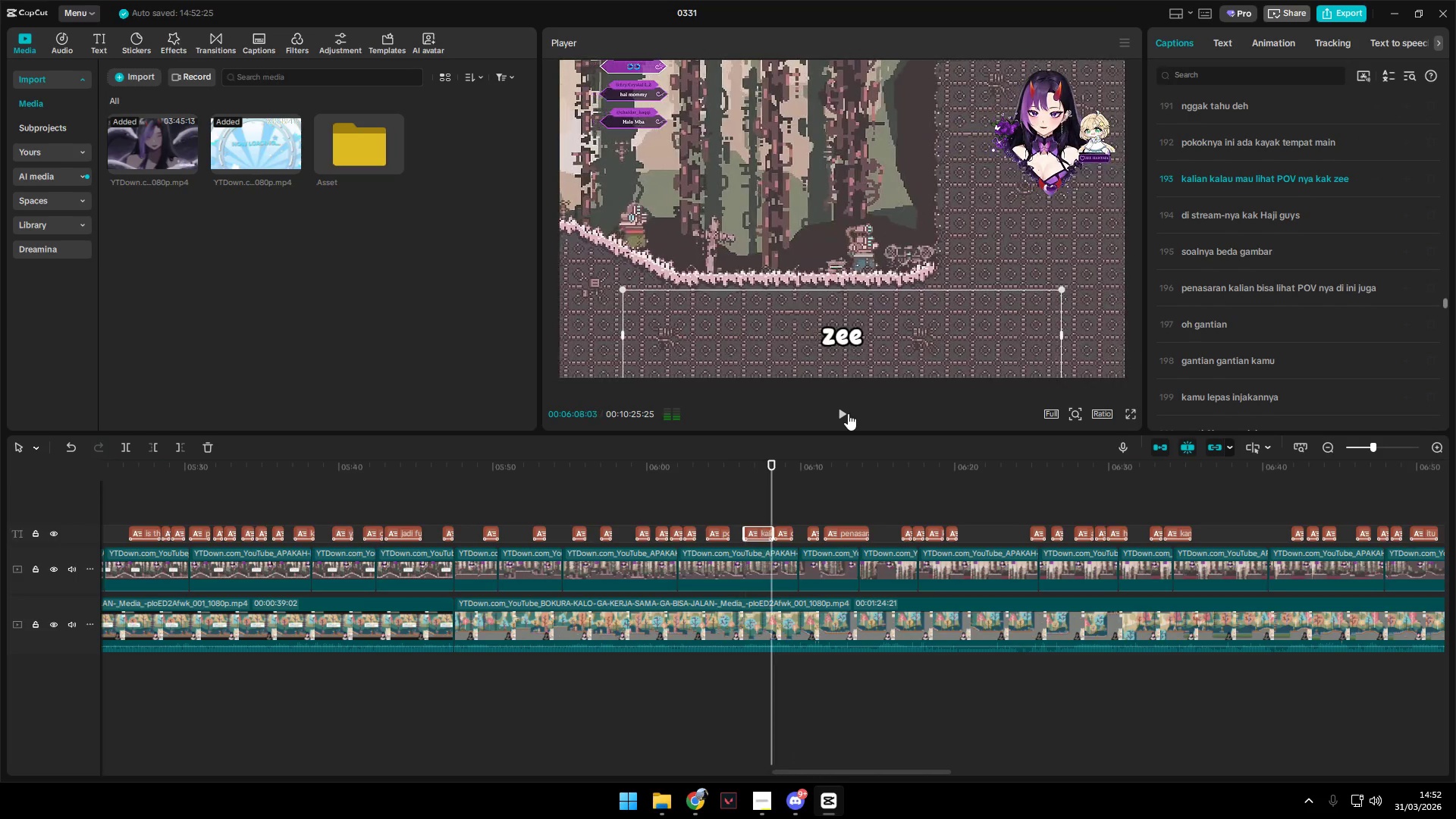 
wait(5.16)
 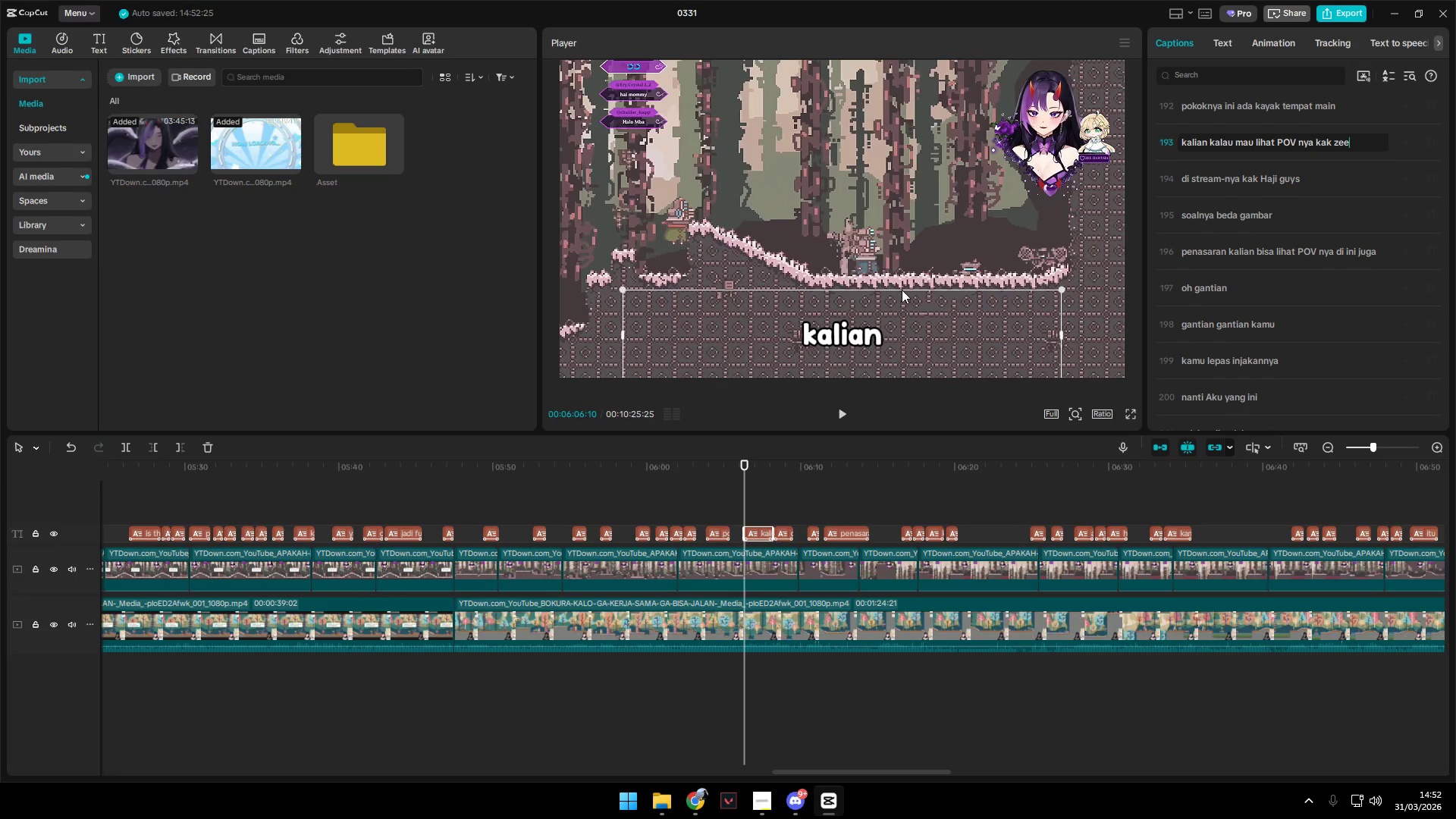 
left_click([848, 413])
 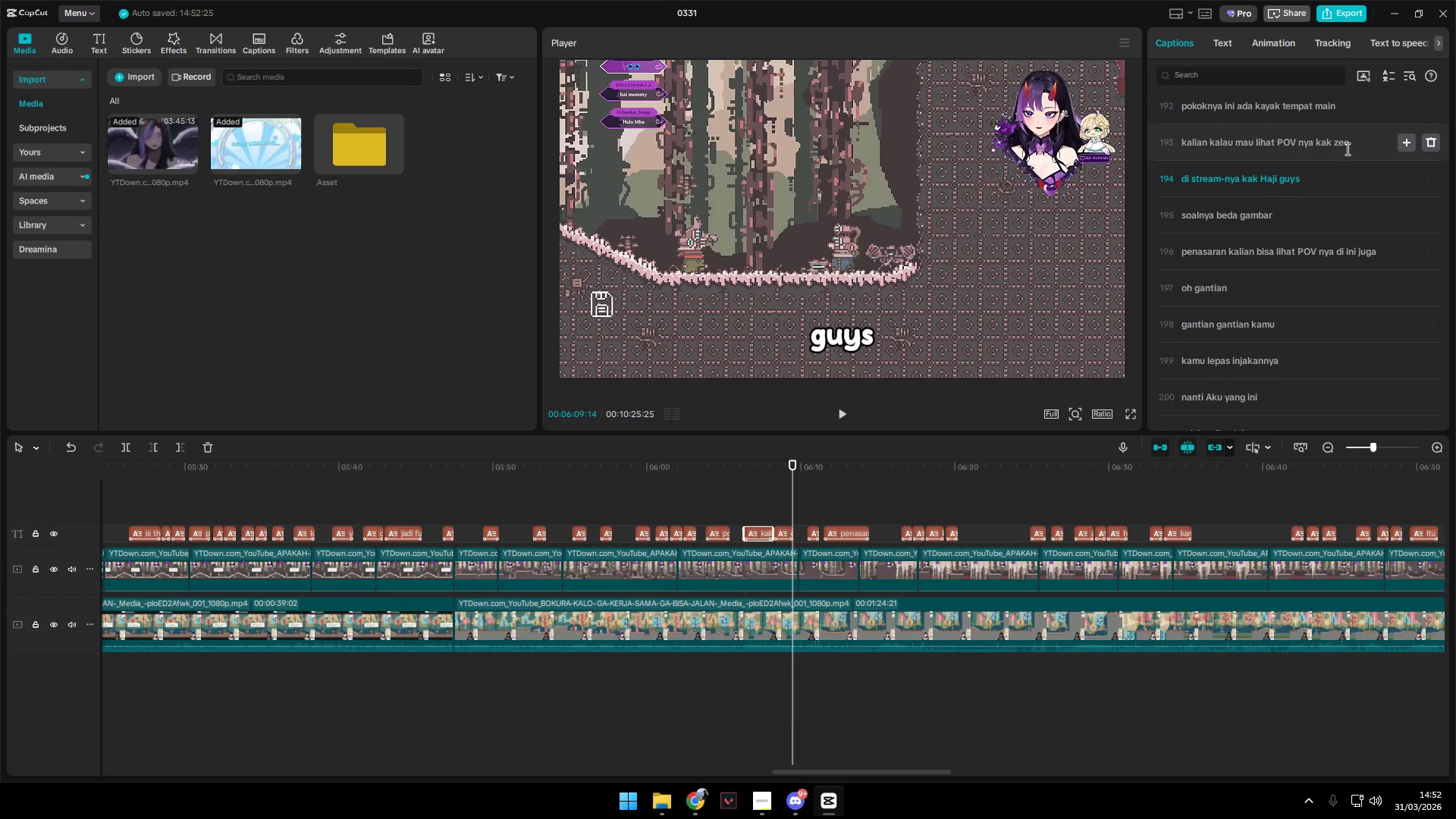 
left_click([1355, 145])
 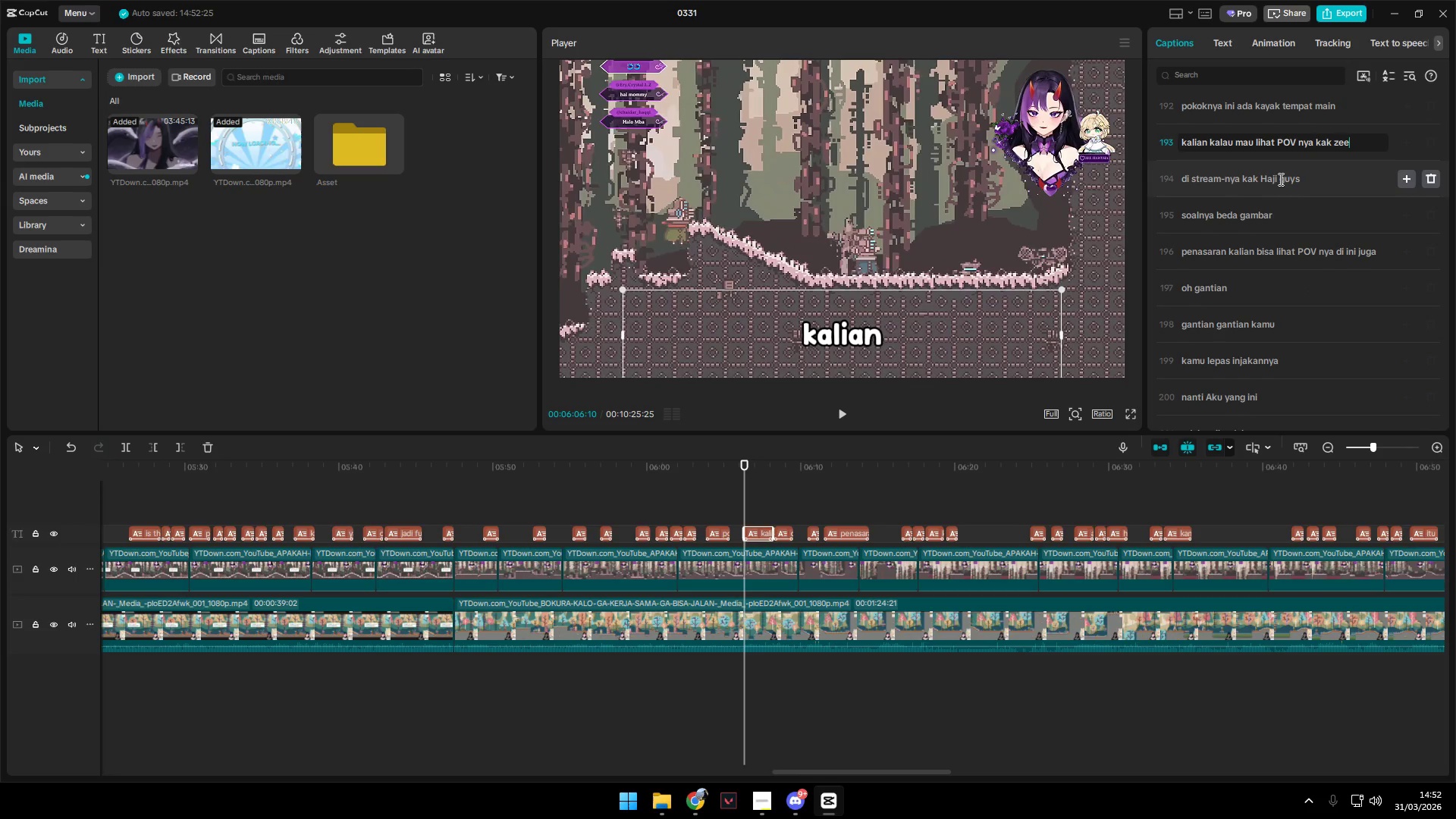 
left_click_drag(start_coordinate=[1274, 181], to_coordinate=[1263, 184])
 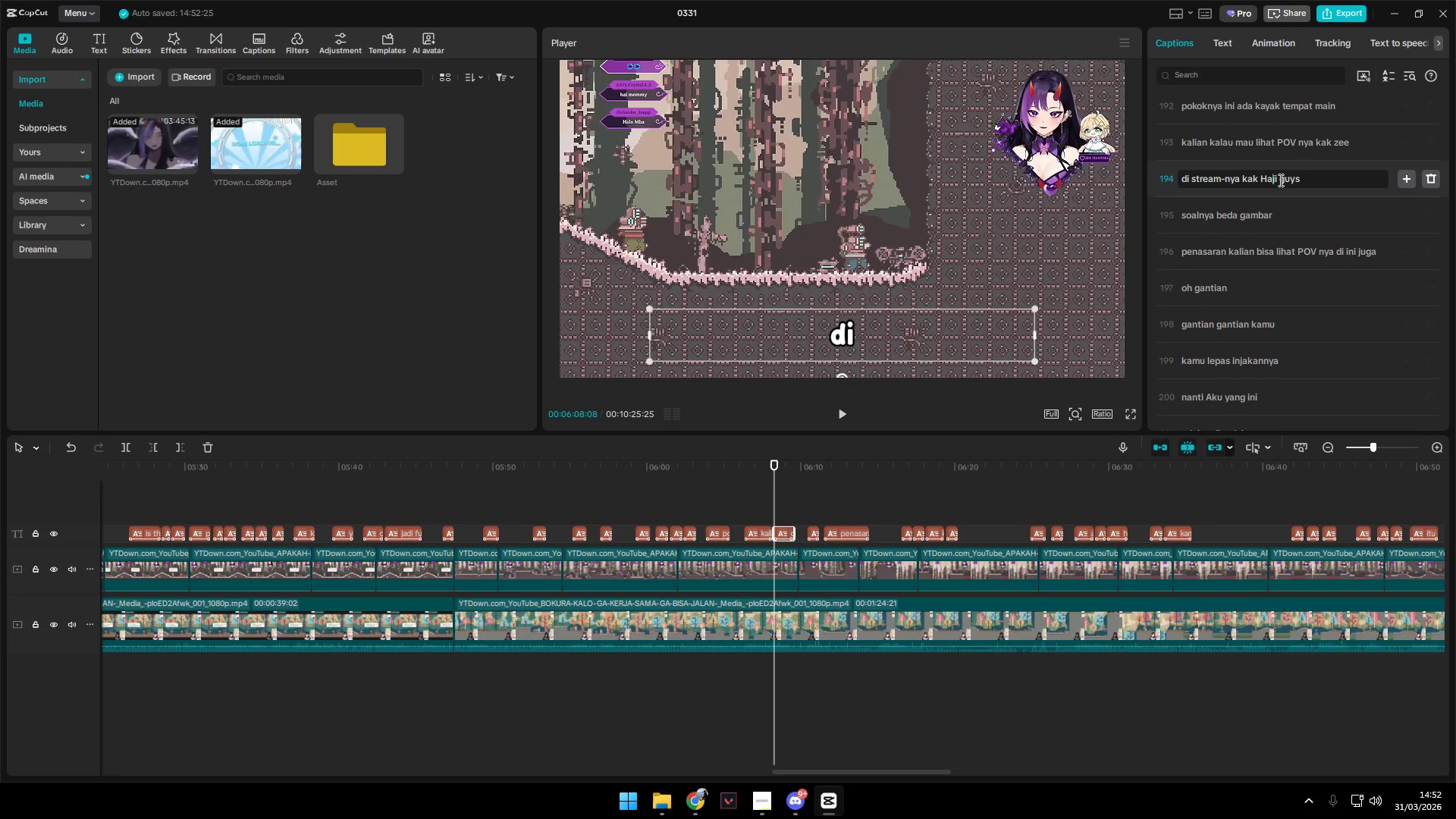 
double_click([1280, 179])
 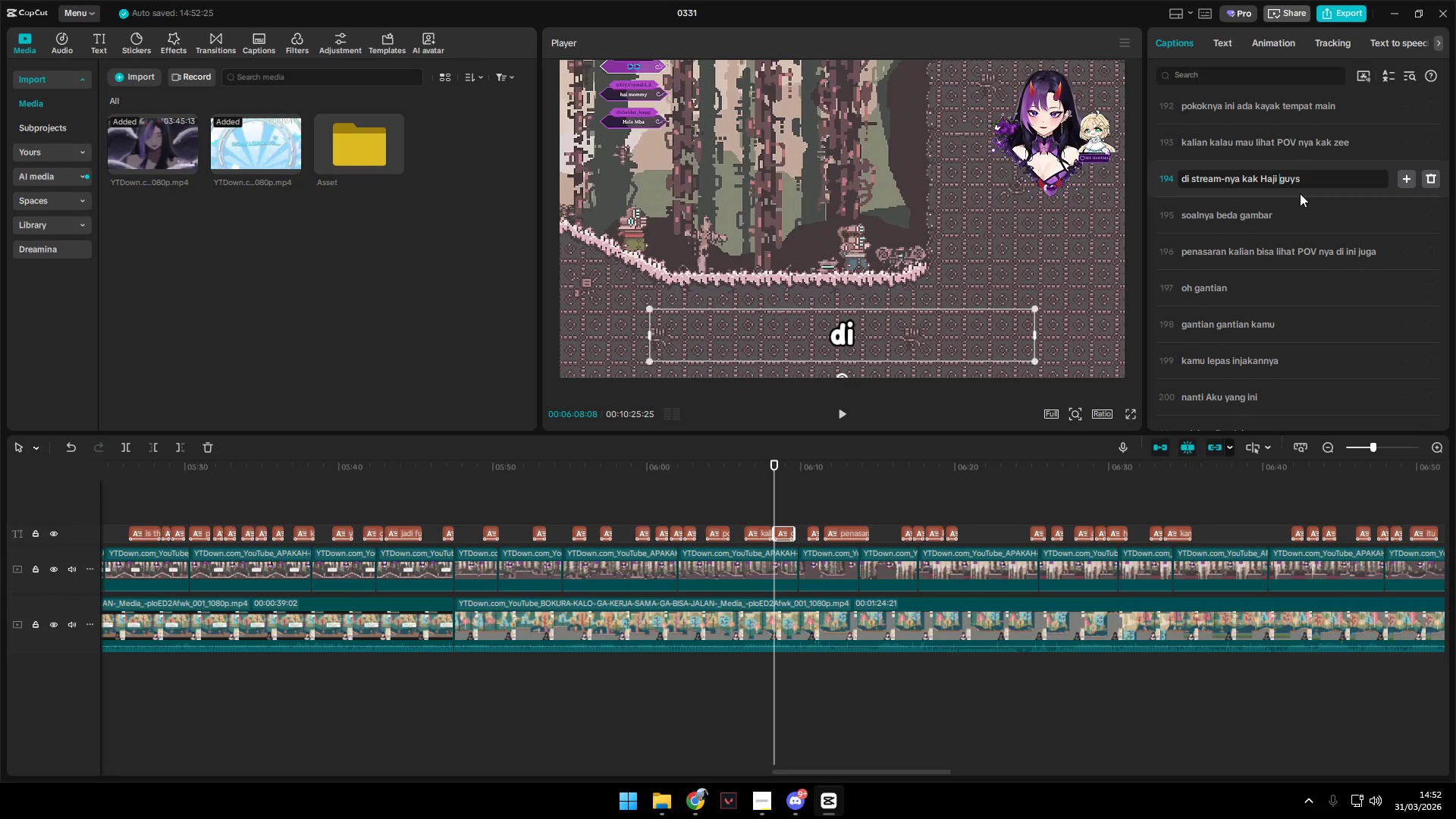 
key(Backspace)
key(Backspace)
key(Backspace)
key(Backspace)
key(Backspace)
type(xrr)
key(Backspace)
key(Backspace)
key(Backspace)
type(x)
key(Backspace)
type(zee )
 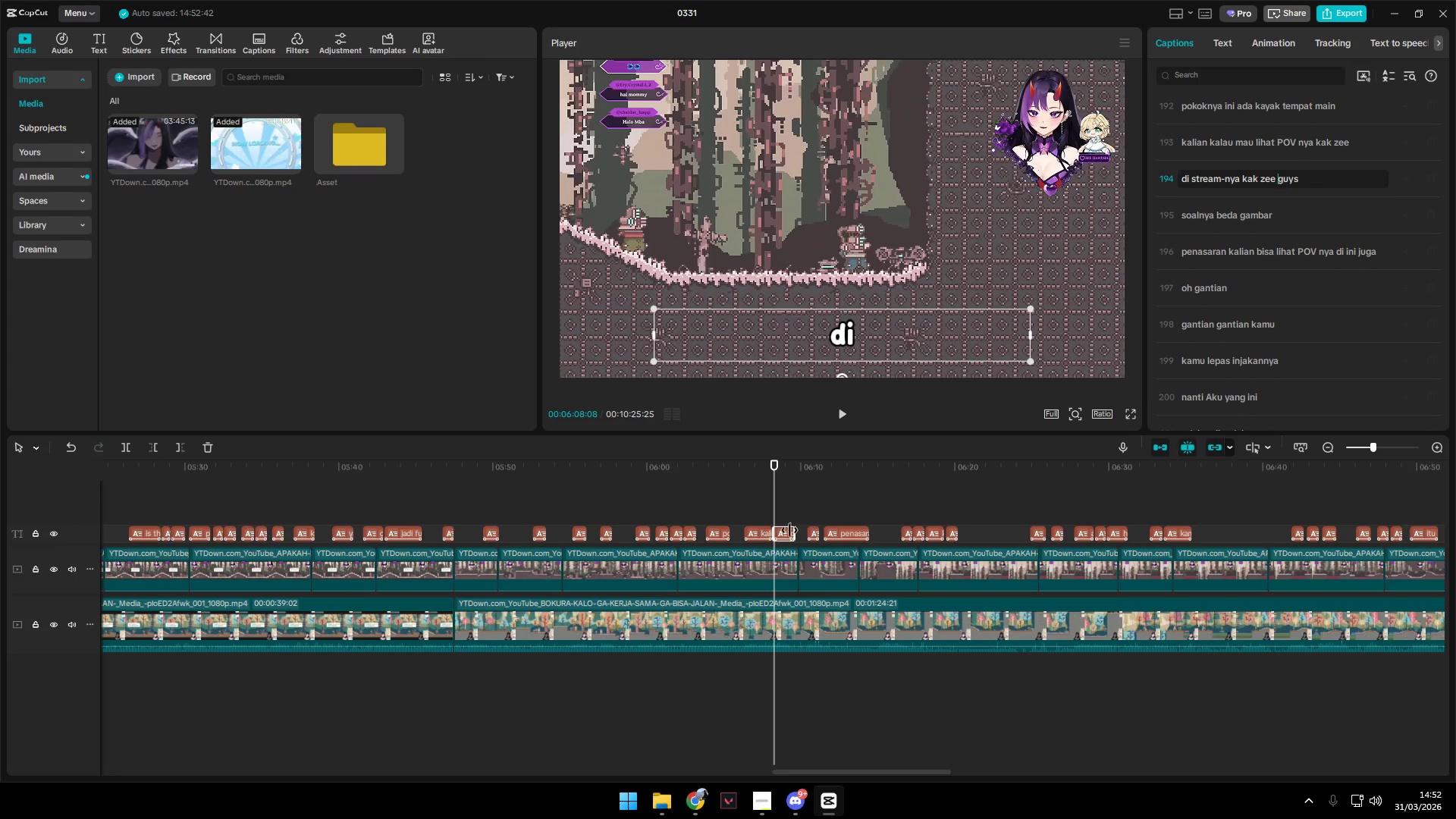 
left_click([739, 522])
 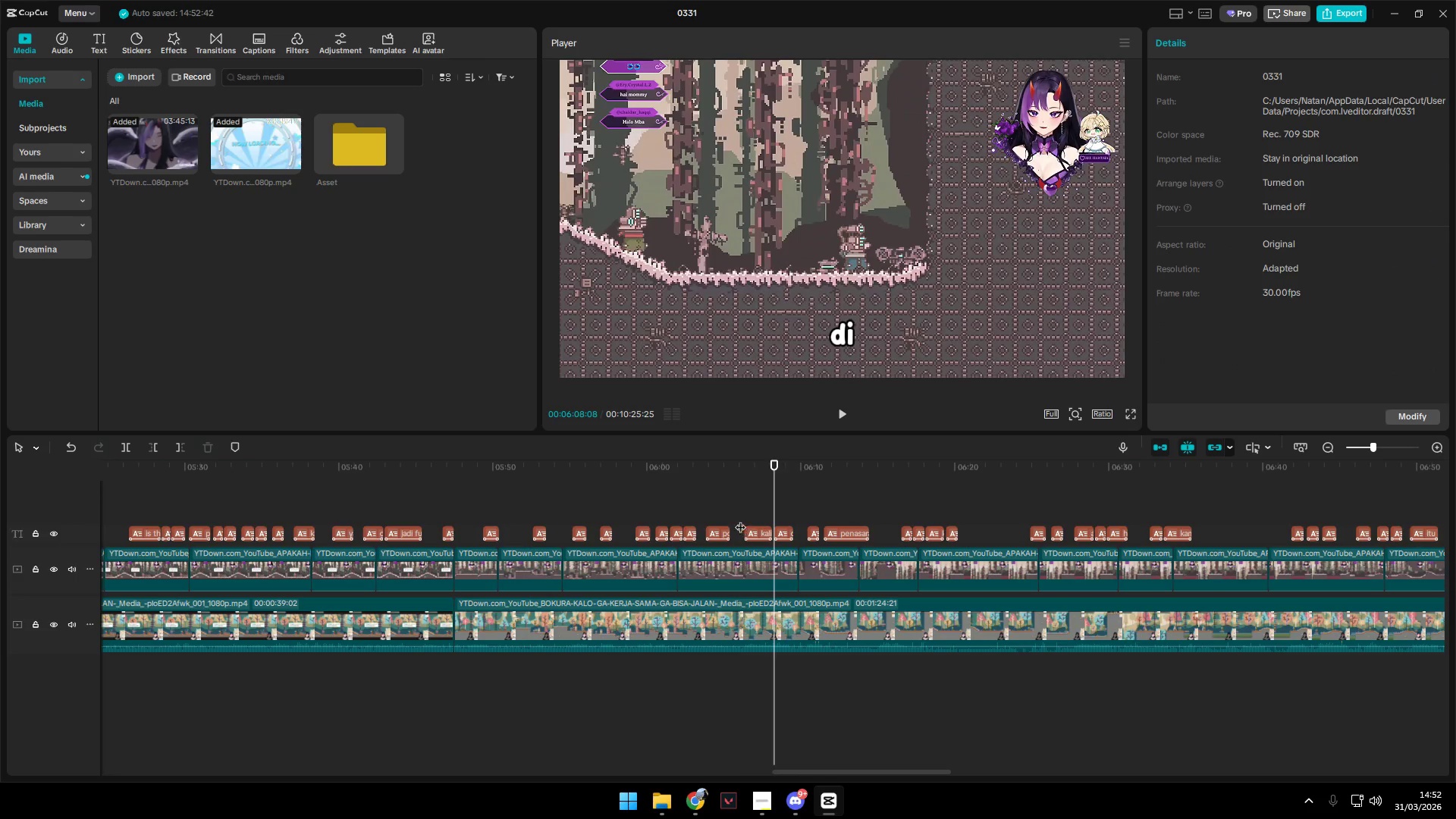 
key(Space)
 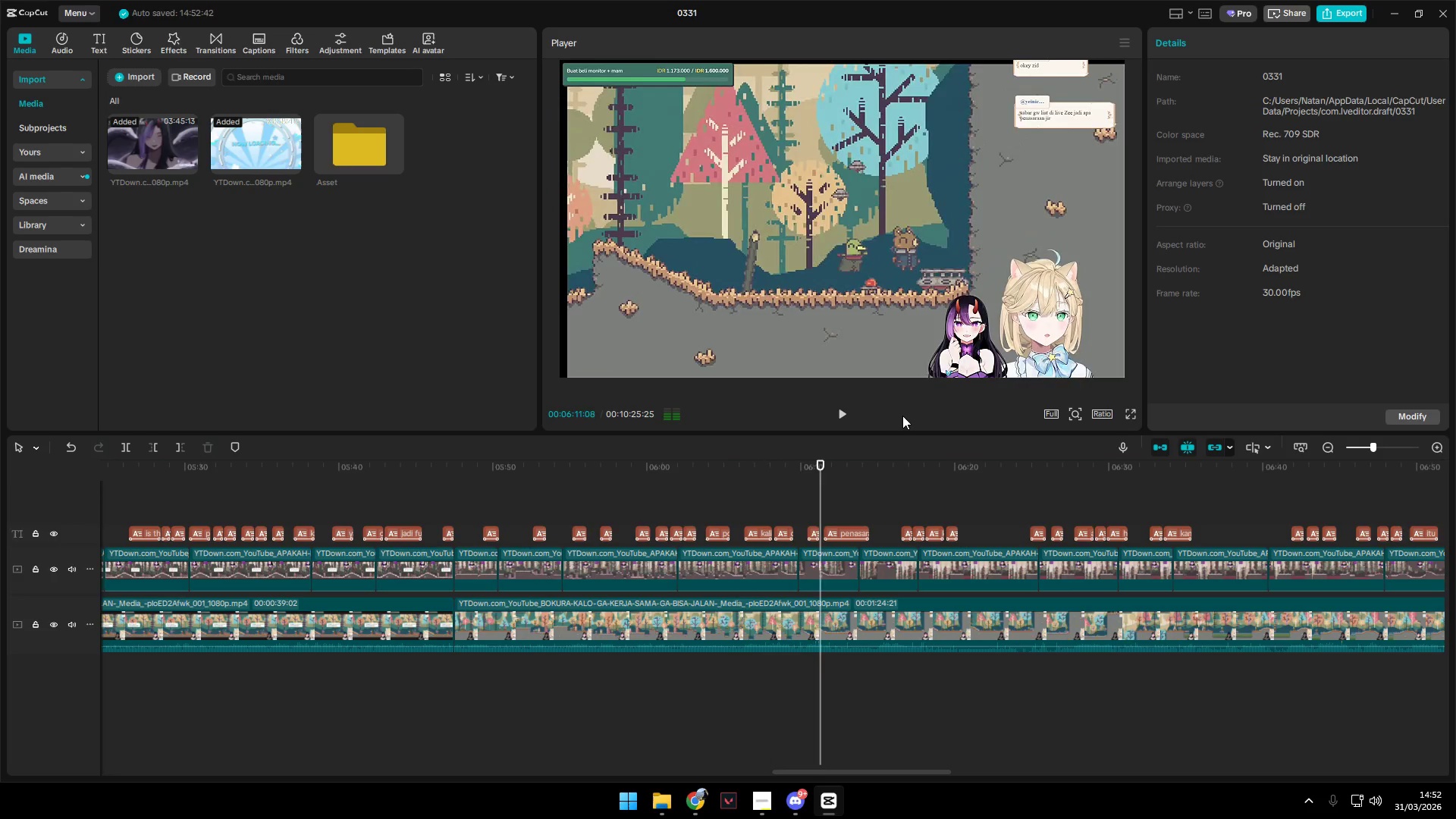 
wait(7.64)
 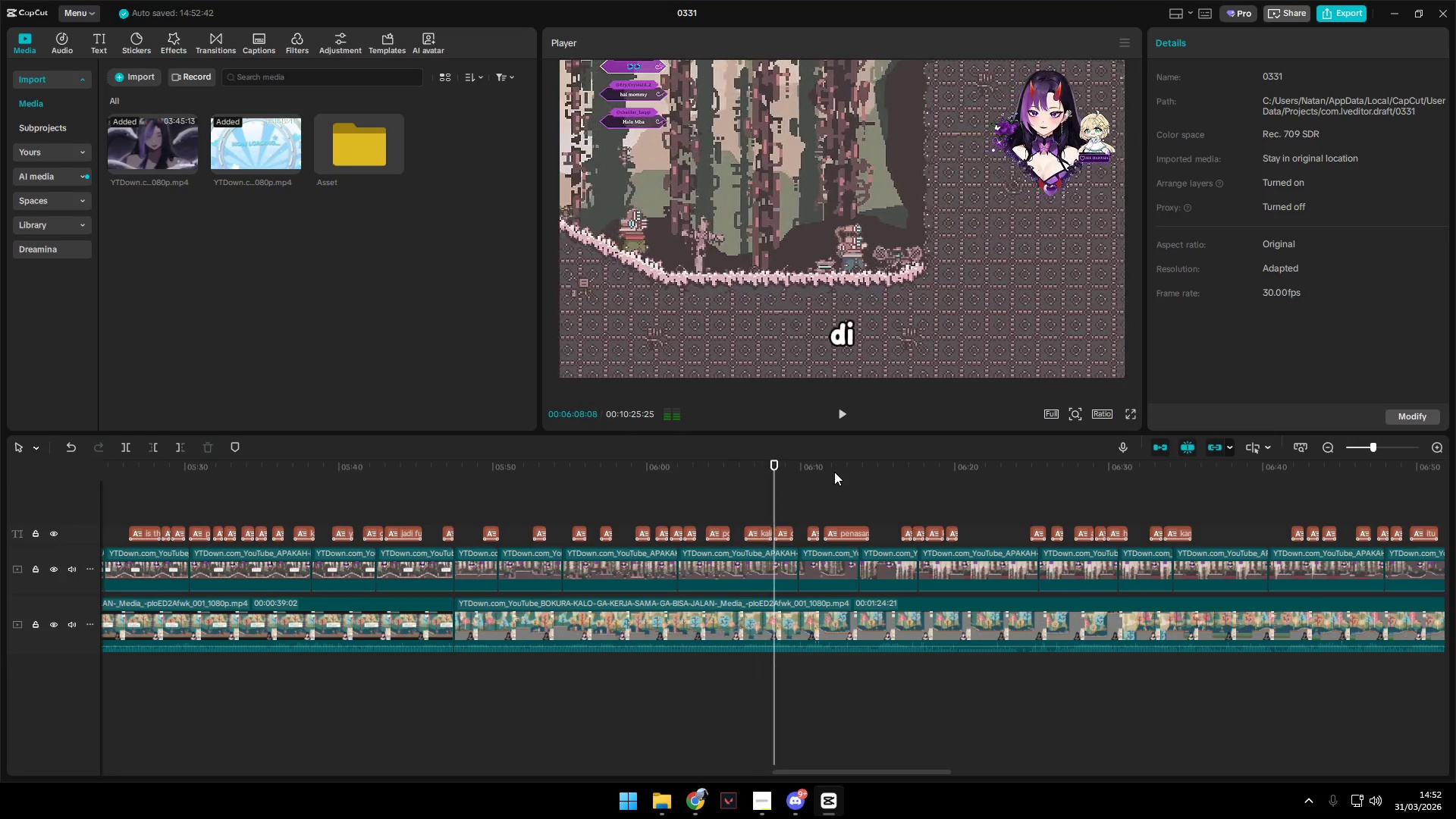 
left_click([856, 531])
 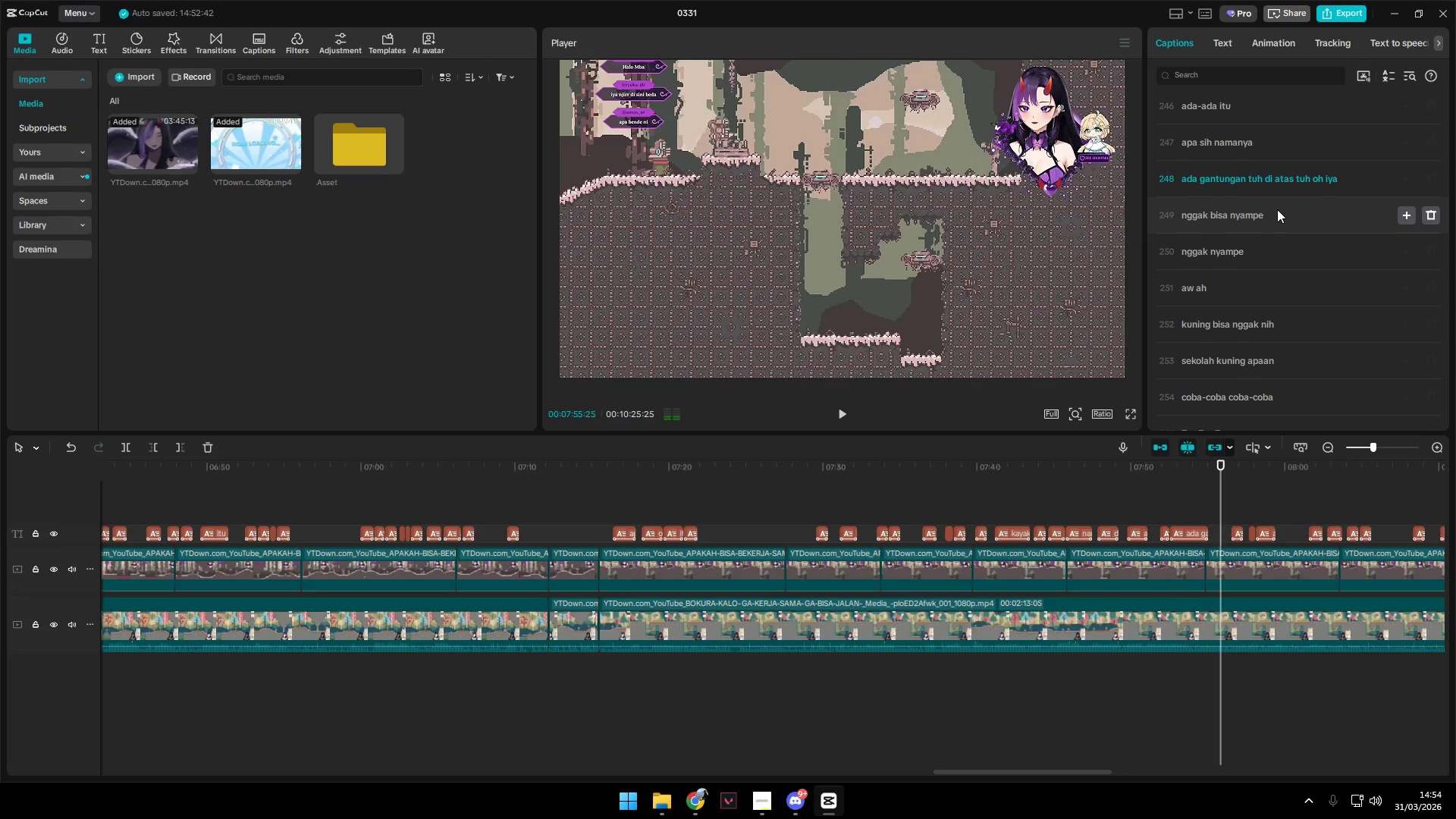 
wait(107.58)
 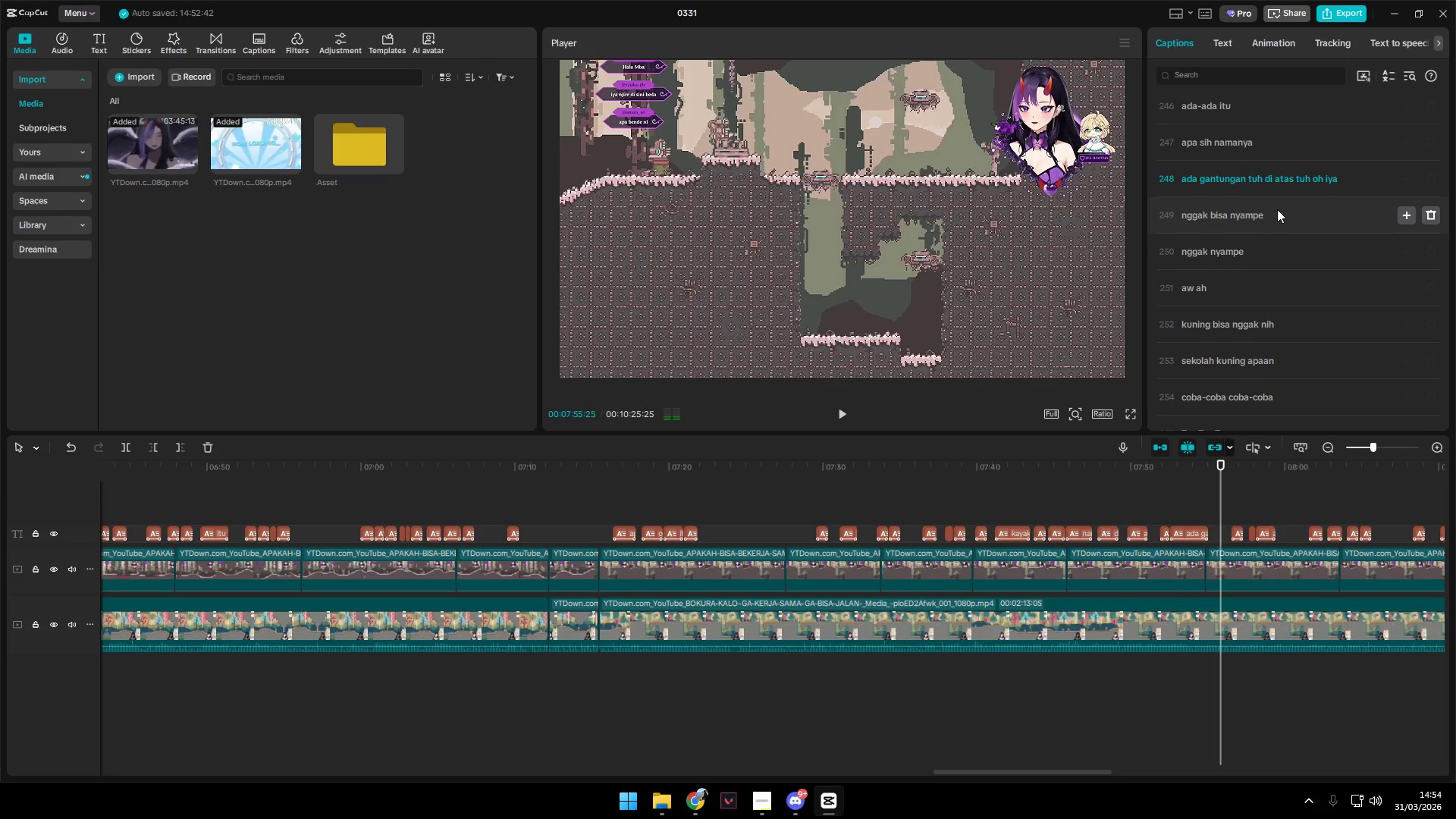 
key(Space)
 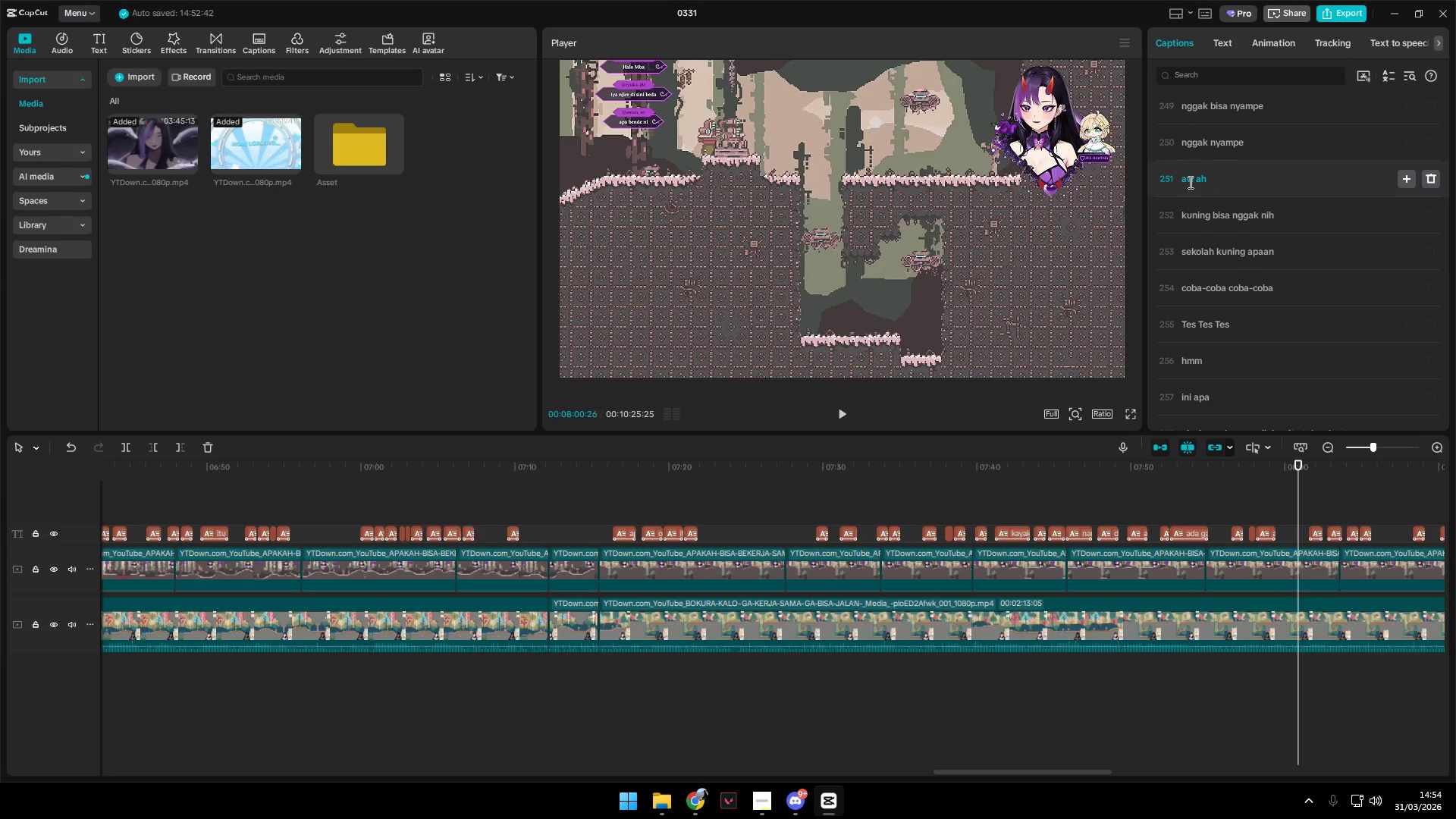 
left_click_drag(start_coordinate=[1193, 181], to_coordinate=[1185, 181])
 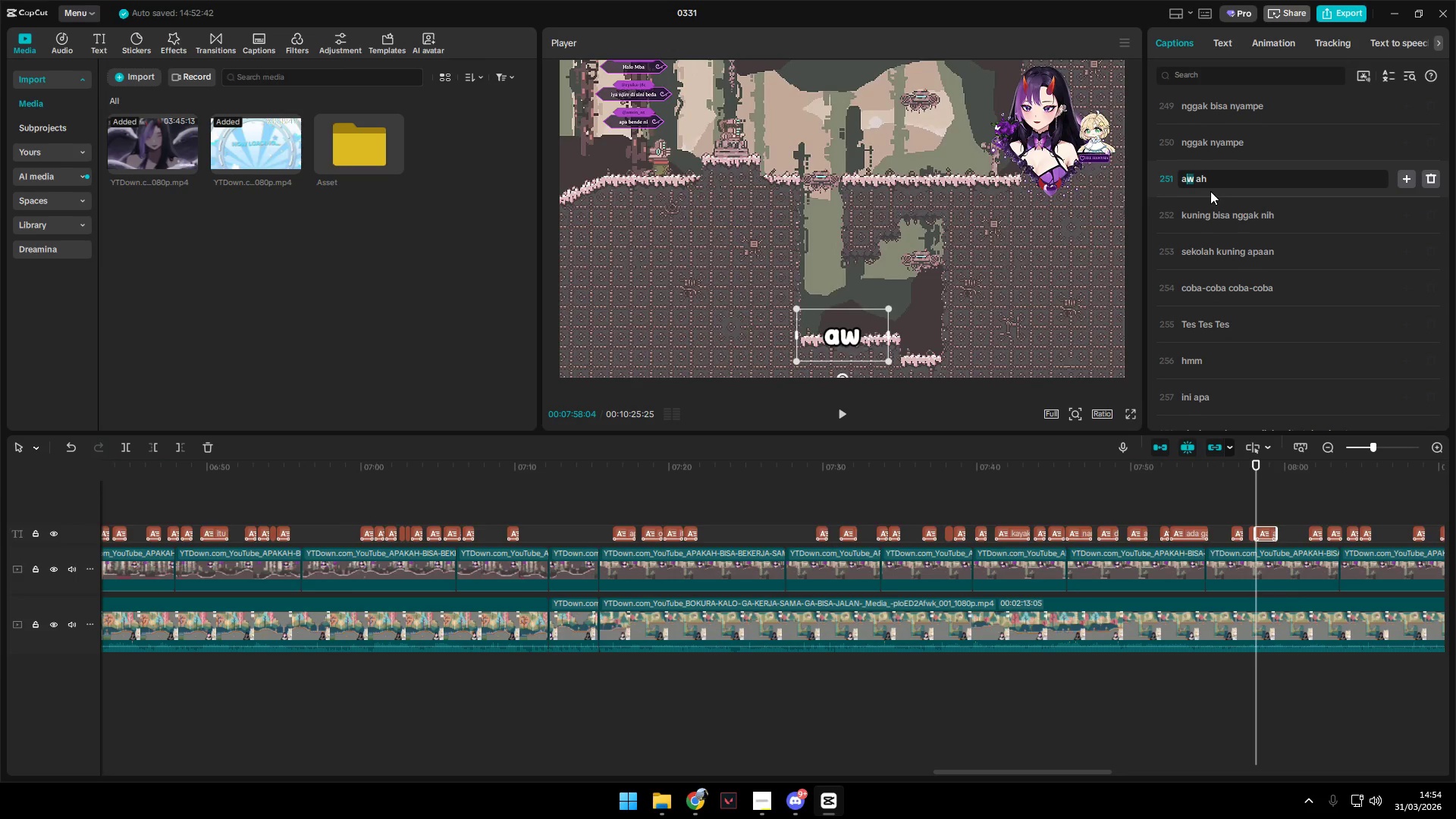 
key(Backspace)
key(Backspace)
type(how)
 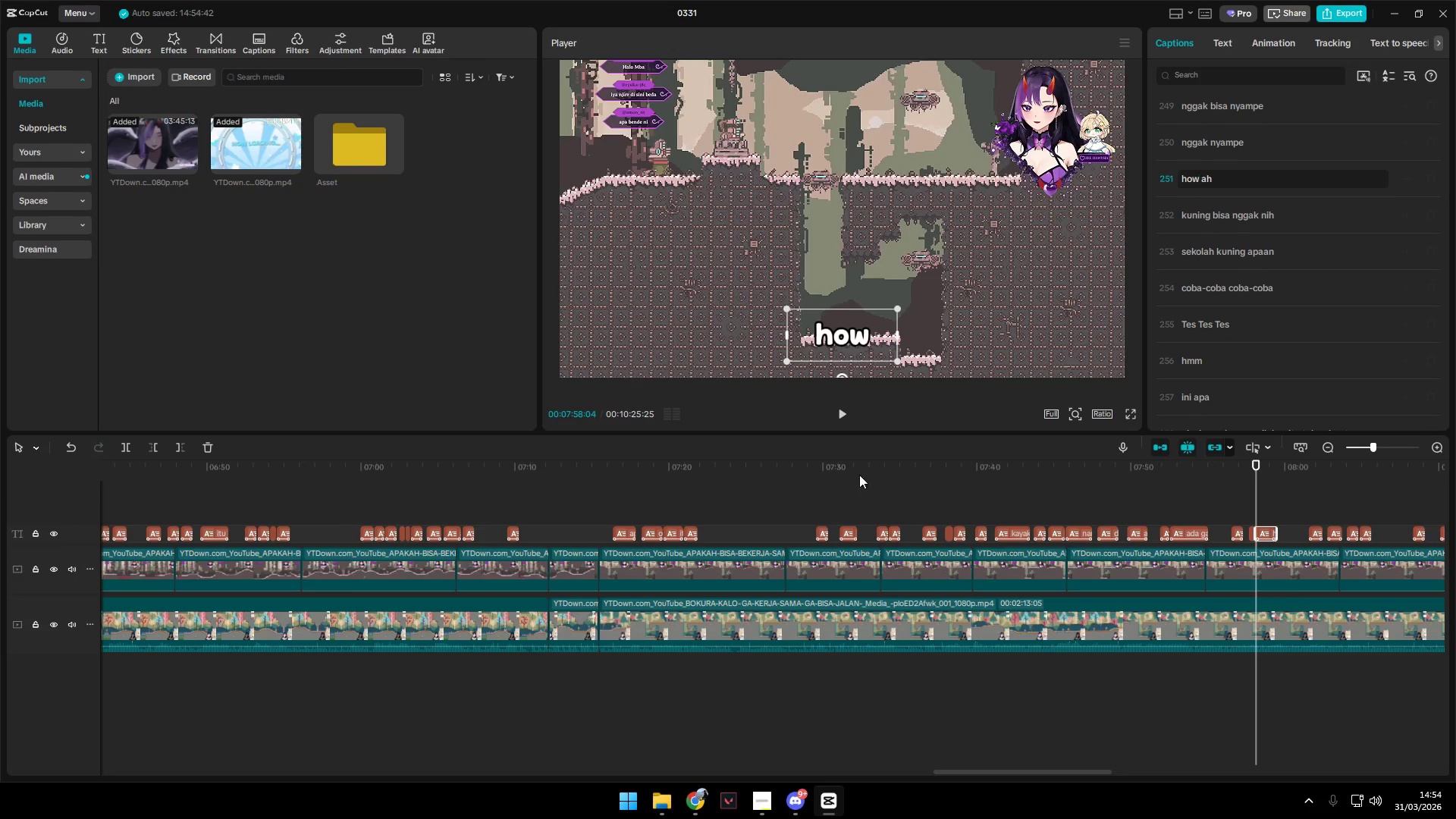 
left_click([842, 409])
 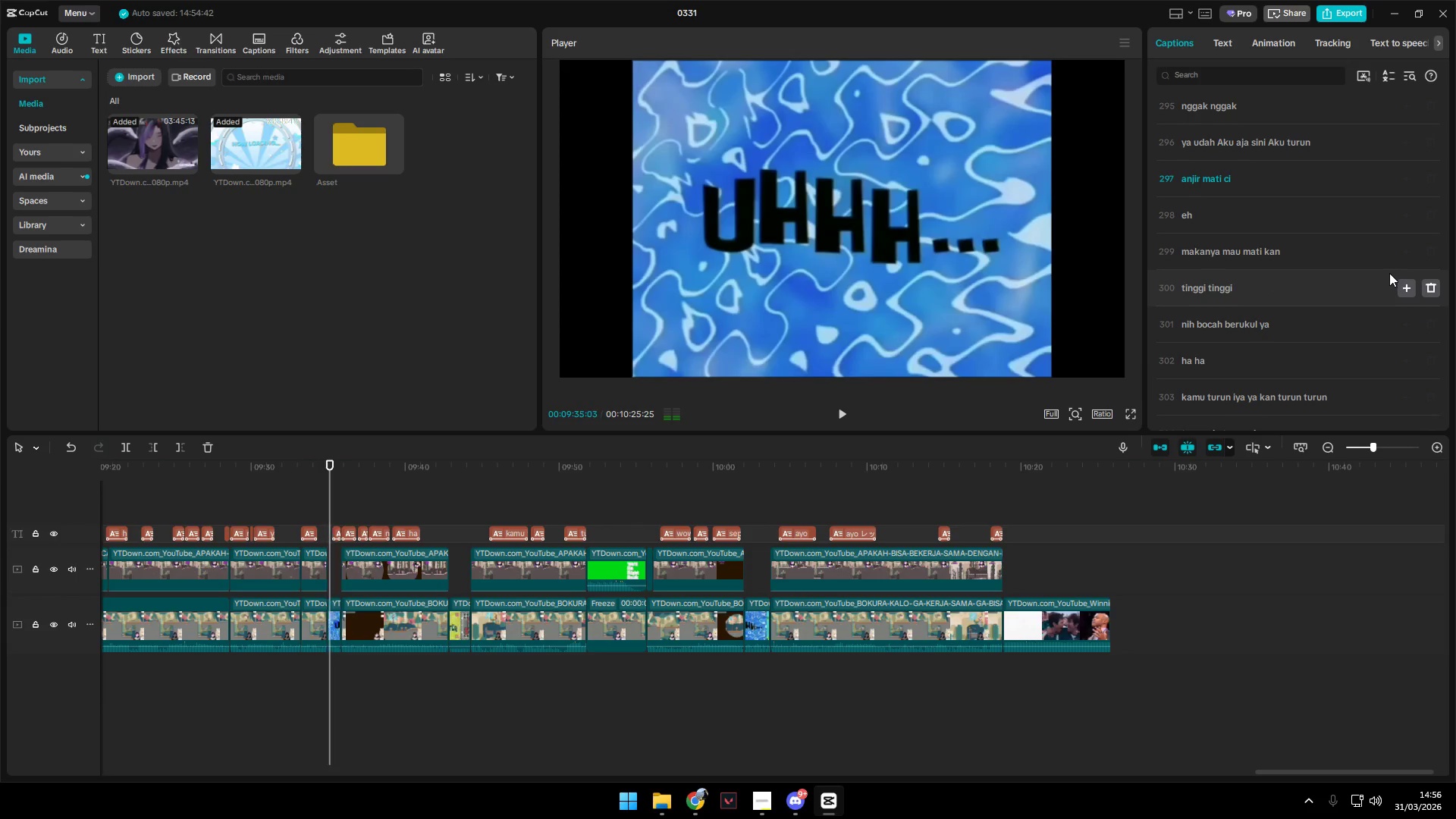 
wait(102.09)
 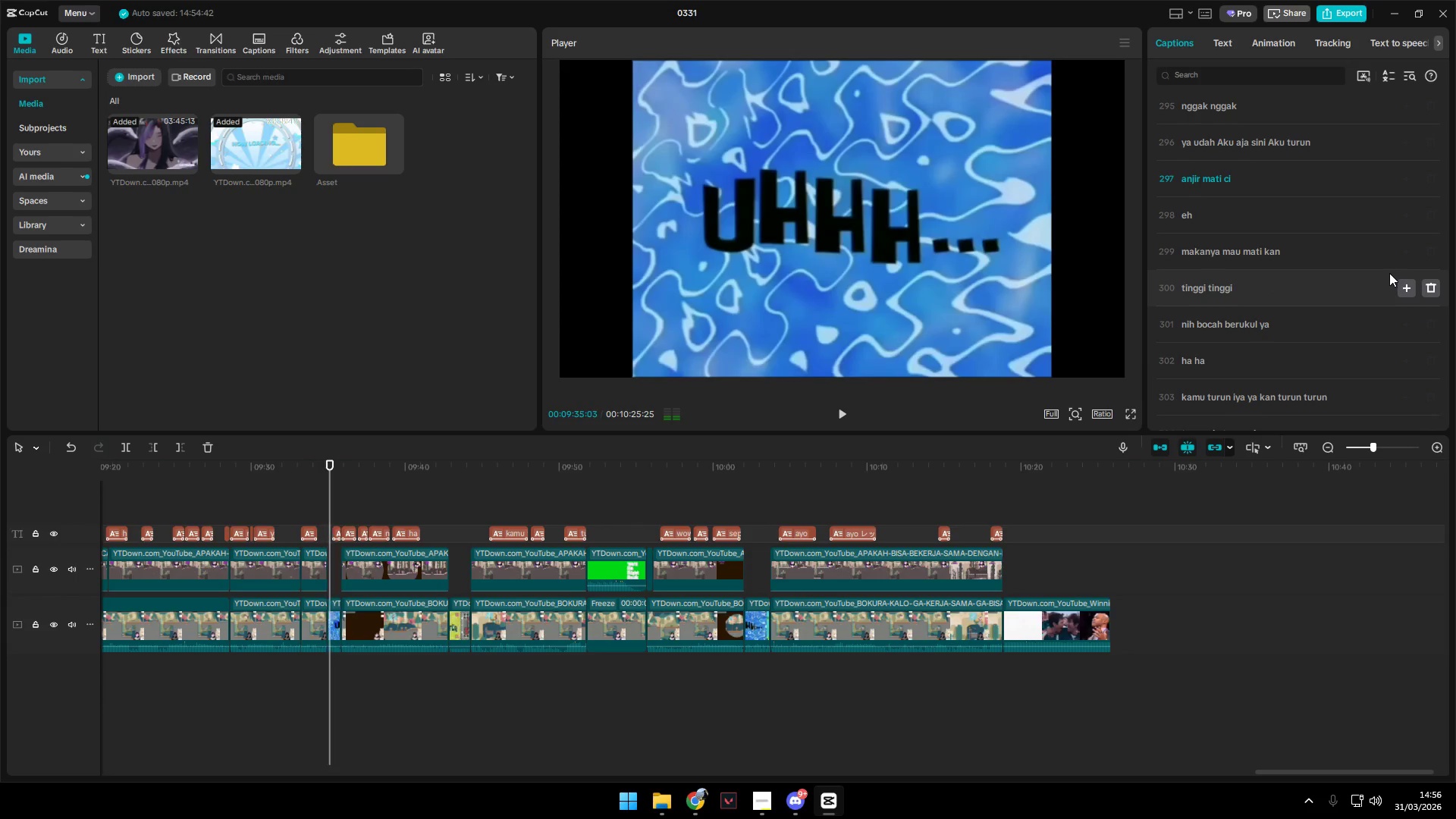 
mouse_move([1392, 359])
 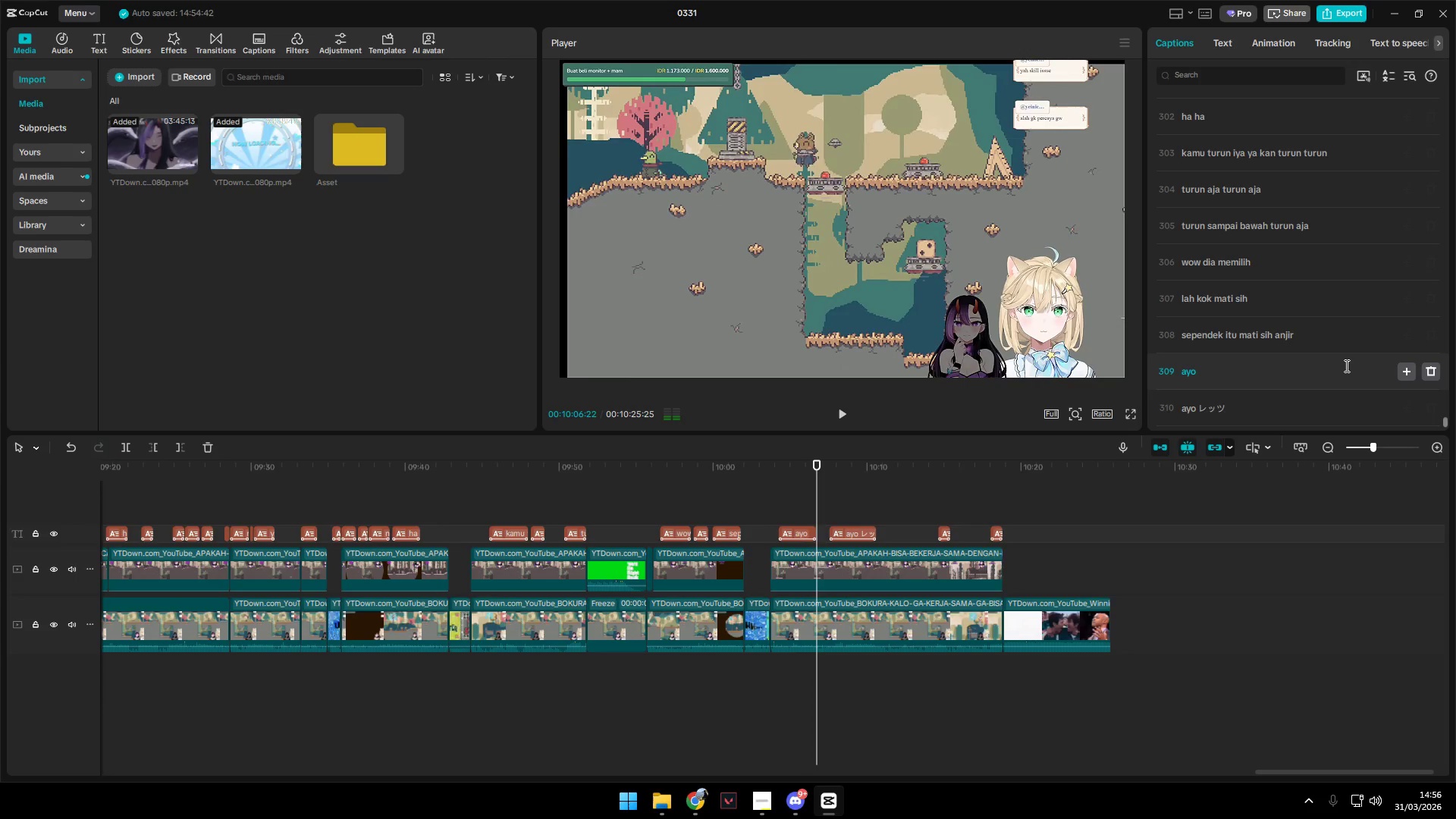 
wait(30.18)
 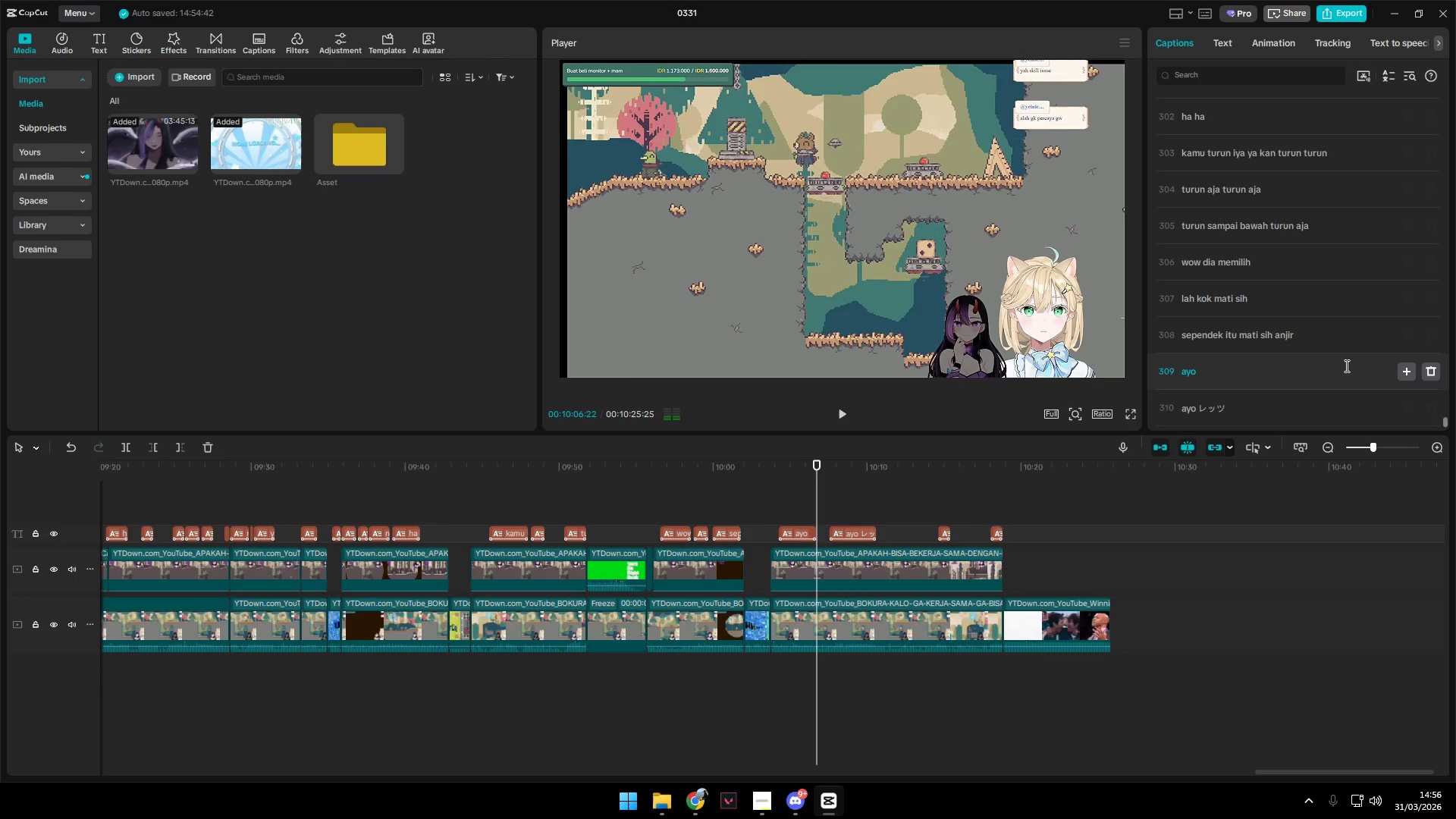 
scroll: coordinate [1275, 372], scroll_direction: down, amount: 2.0
 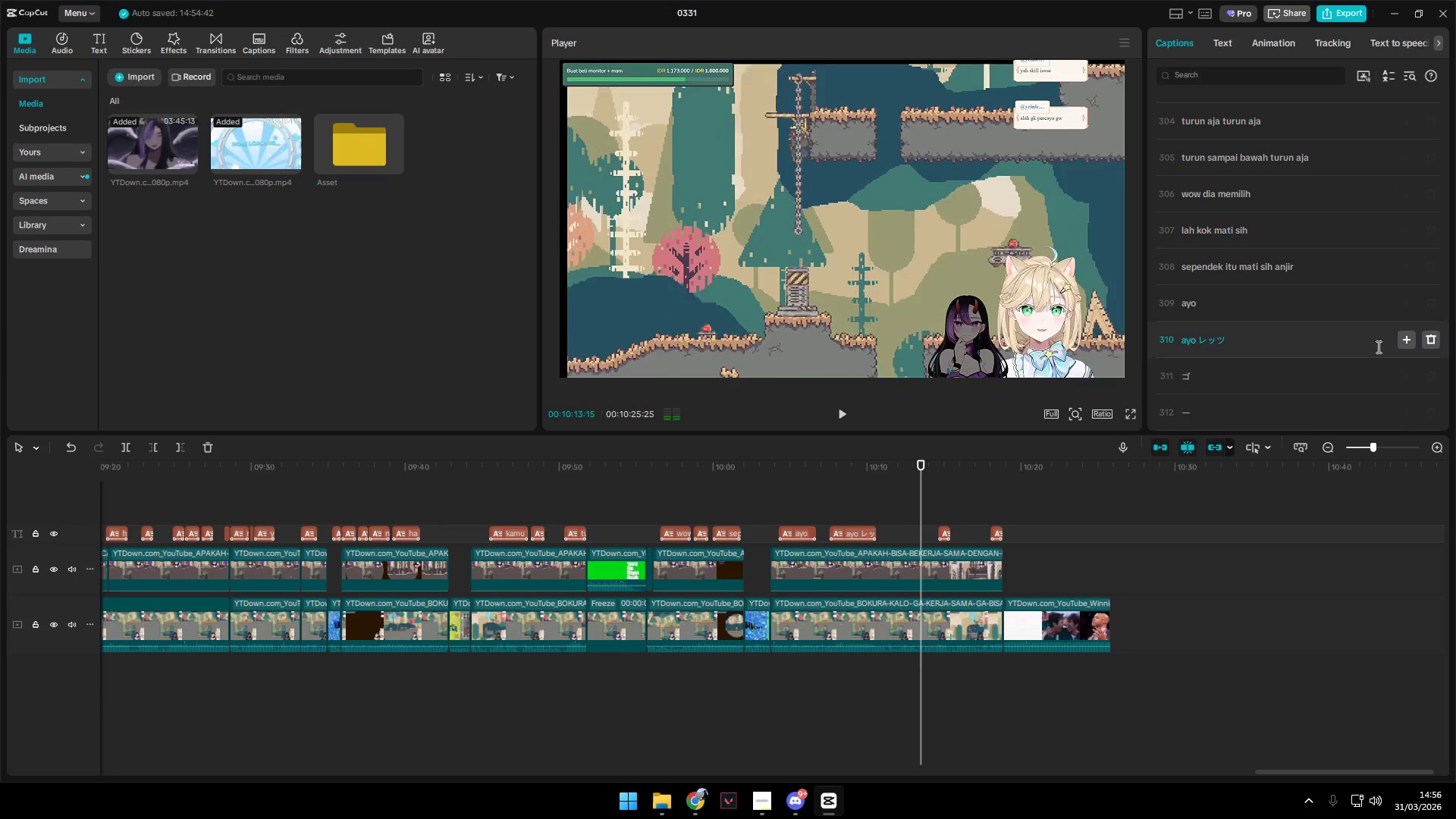 
left_click_drag(start_coordinate=[1268, 344], to_coordinate=[1201, 347])
 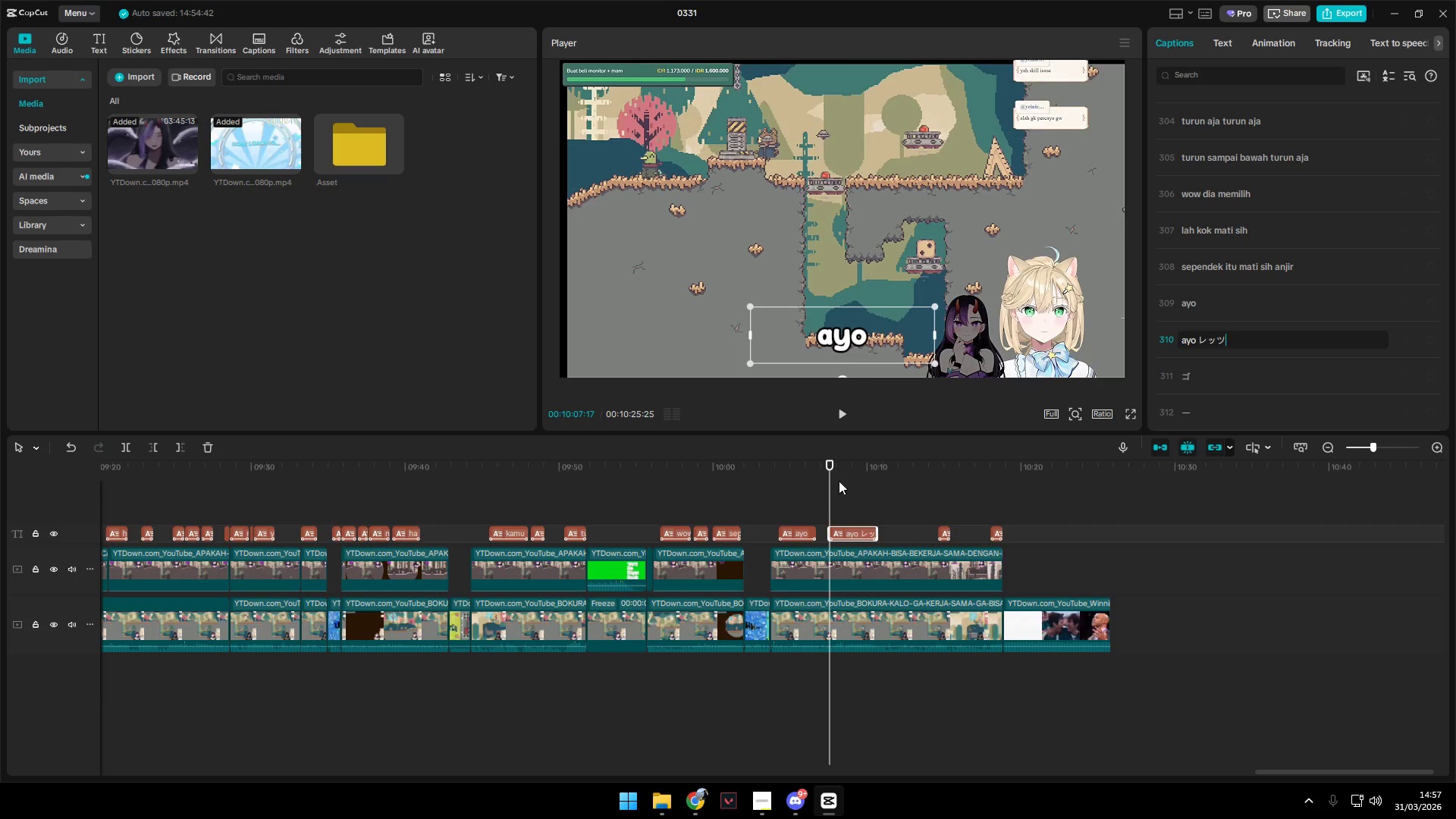 
left_click([840, 404])
 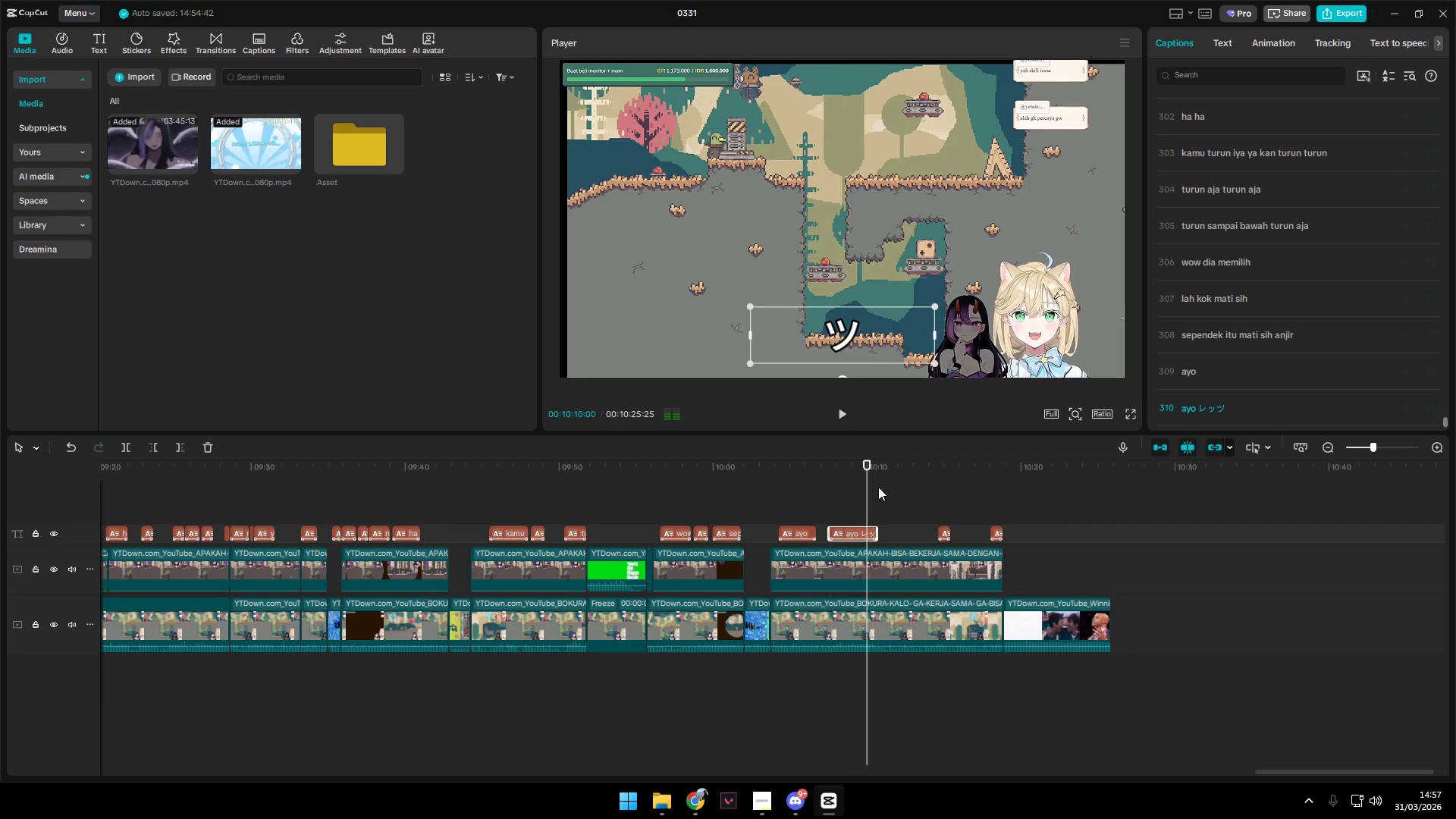 
left_click_drag(start_coordinate=[1252, 410], to_coordinate=[1199, 410])
 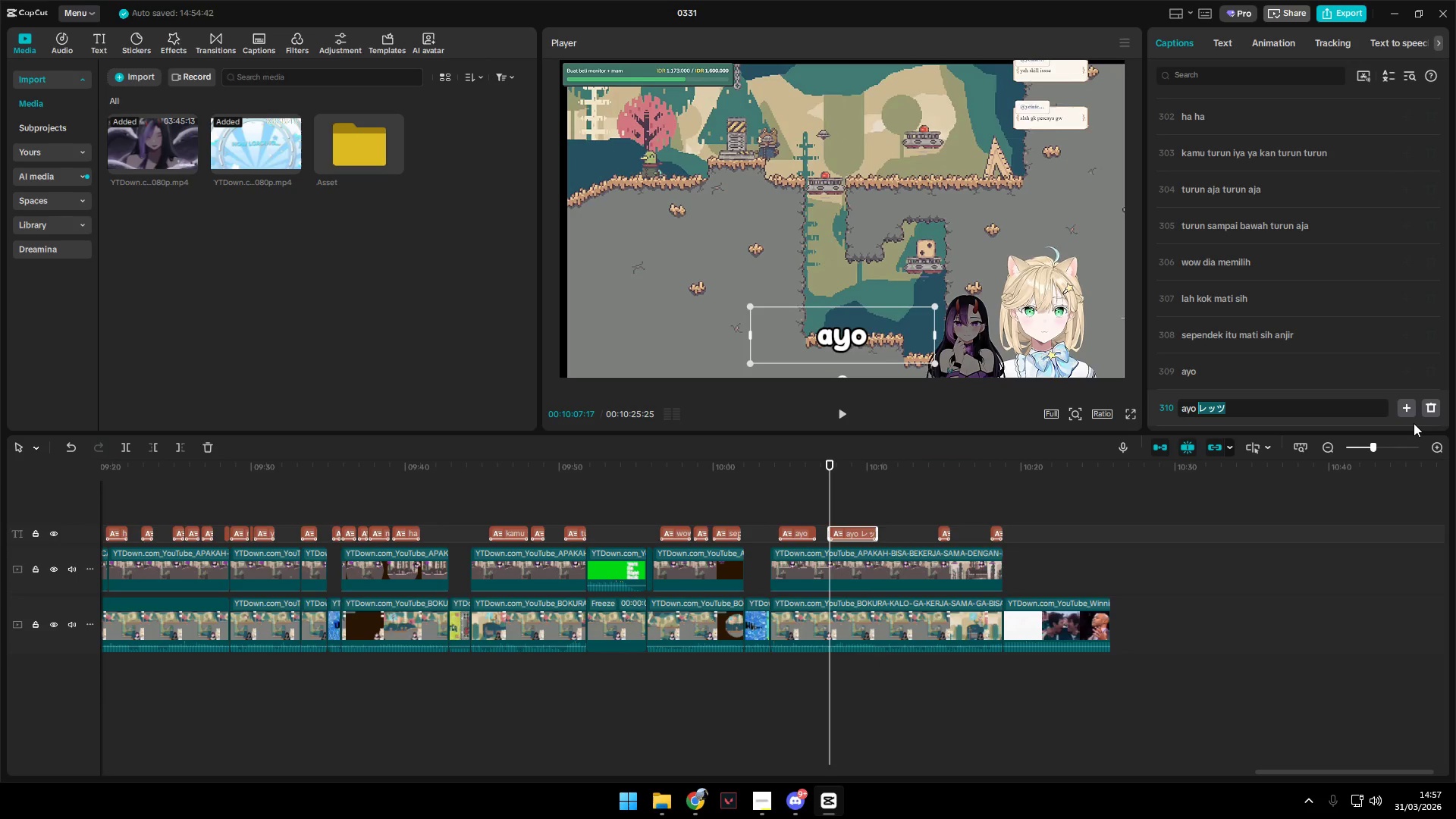 
type(lets go)
 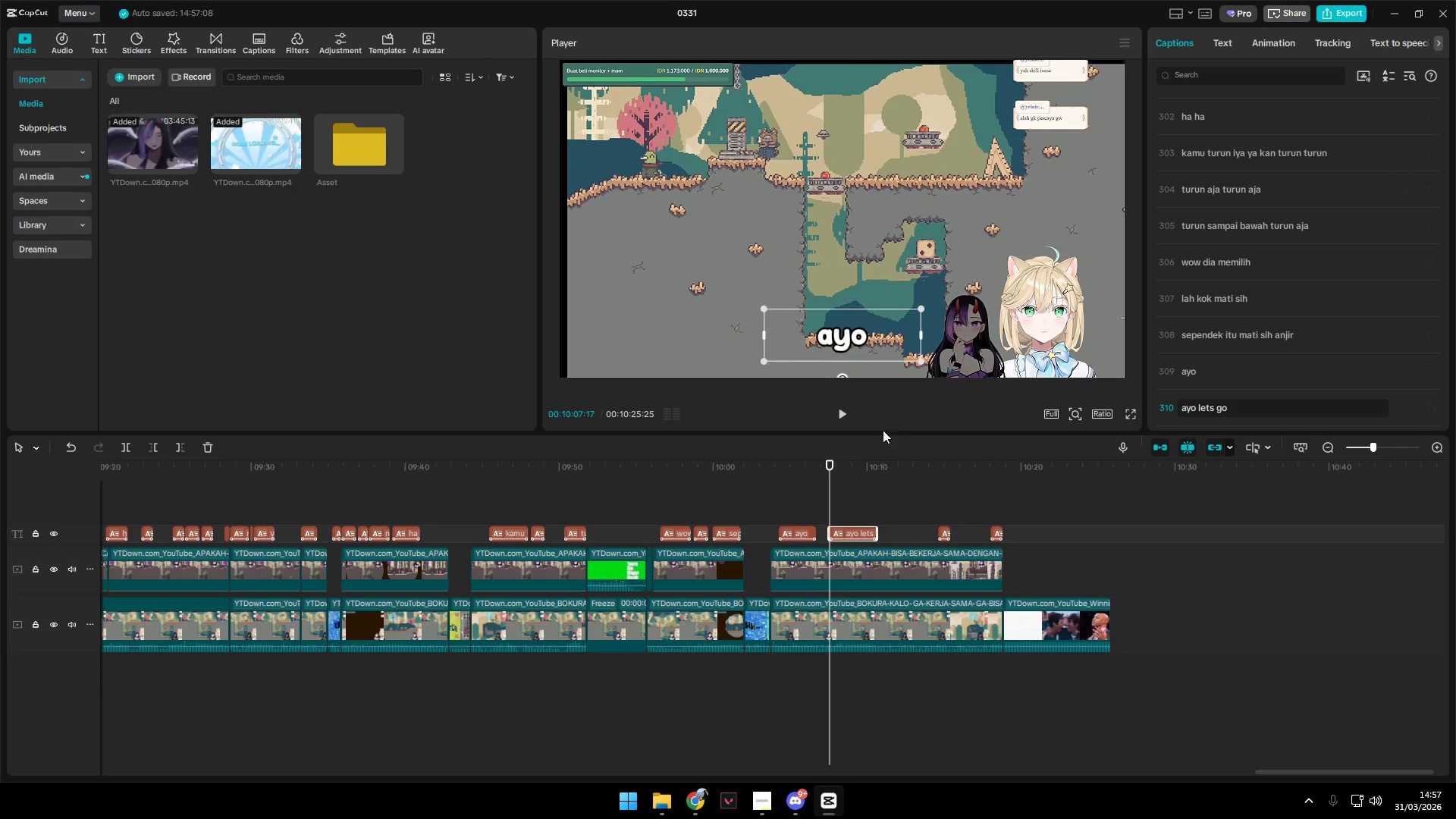 
left_click([846, 417])
 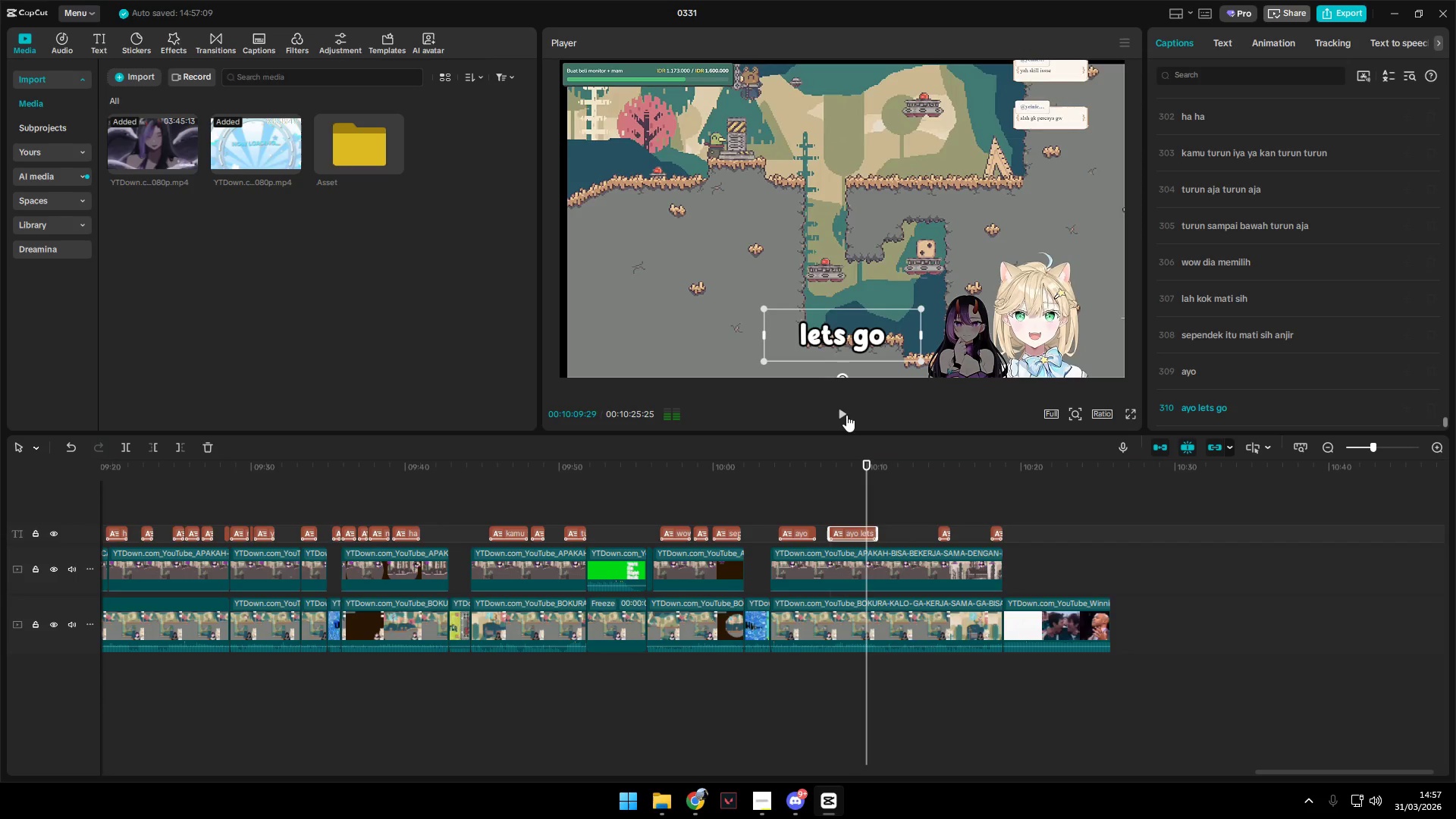 
scroll: coordinate [1285, 315], scroll_direction: down, amount: 4.0
 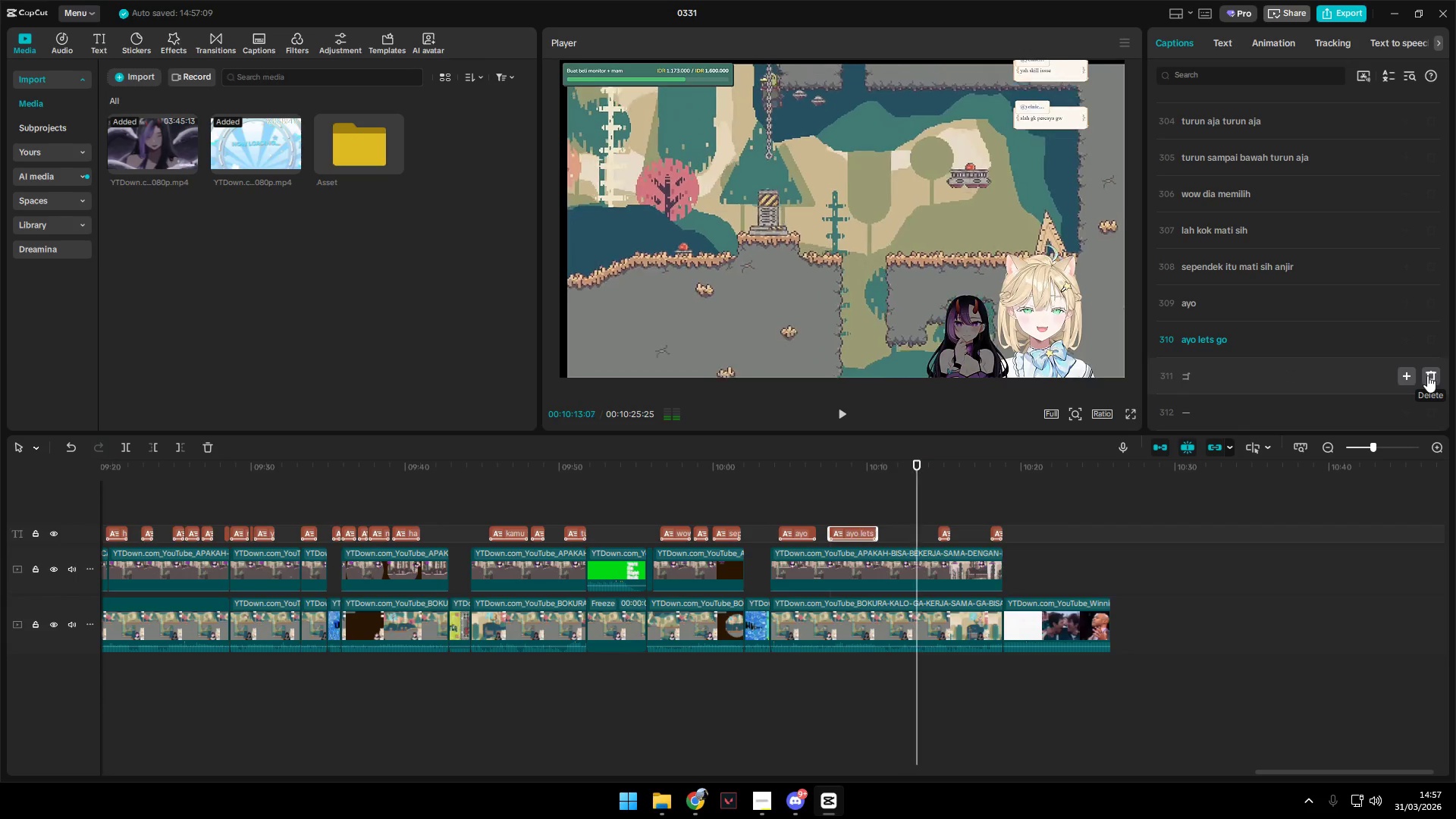 
left_click([1427, 375])
 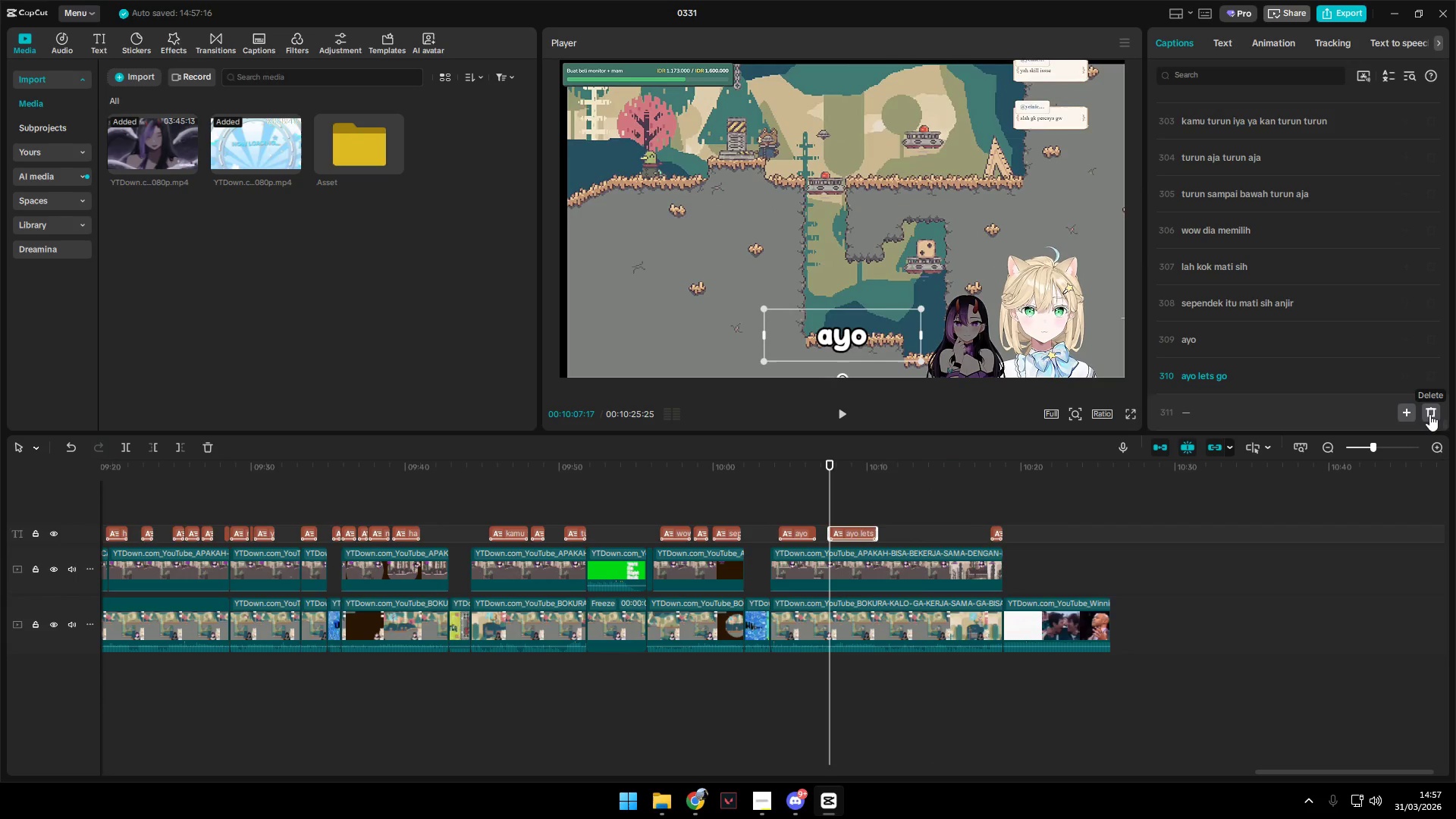 
left_click([1431, 414])
 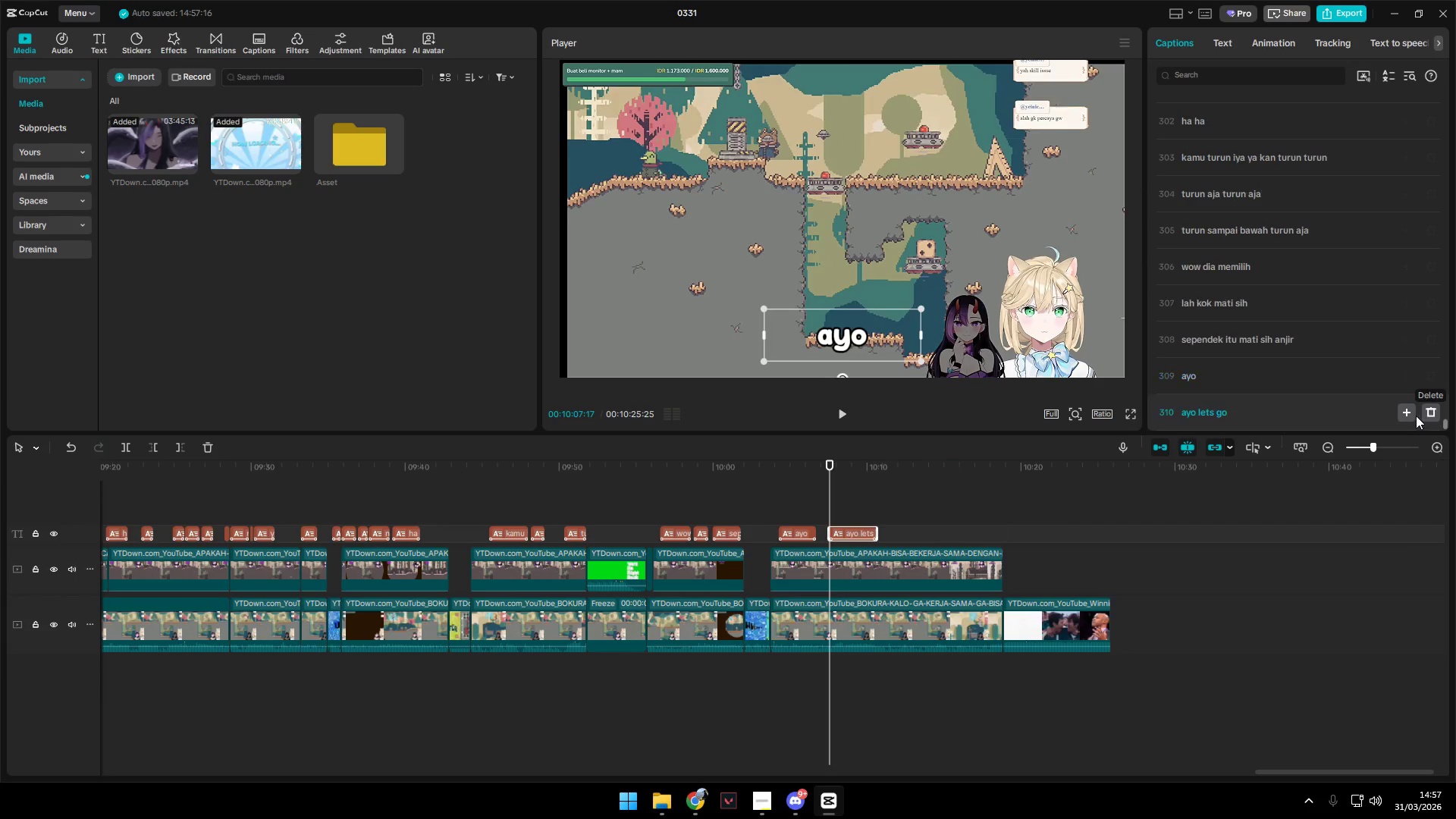 
key(Space)
 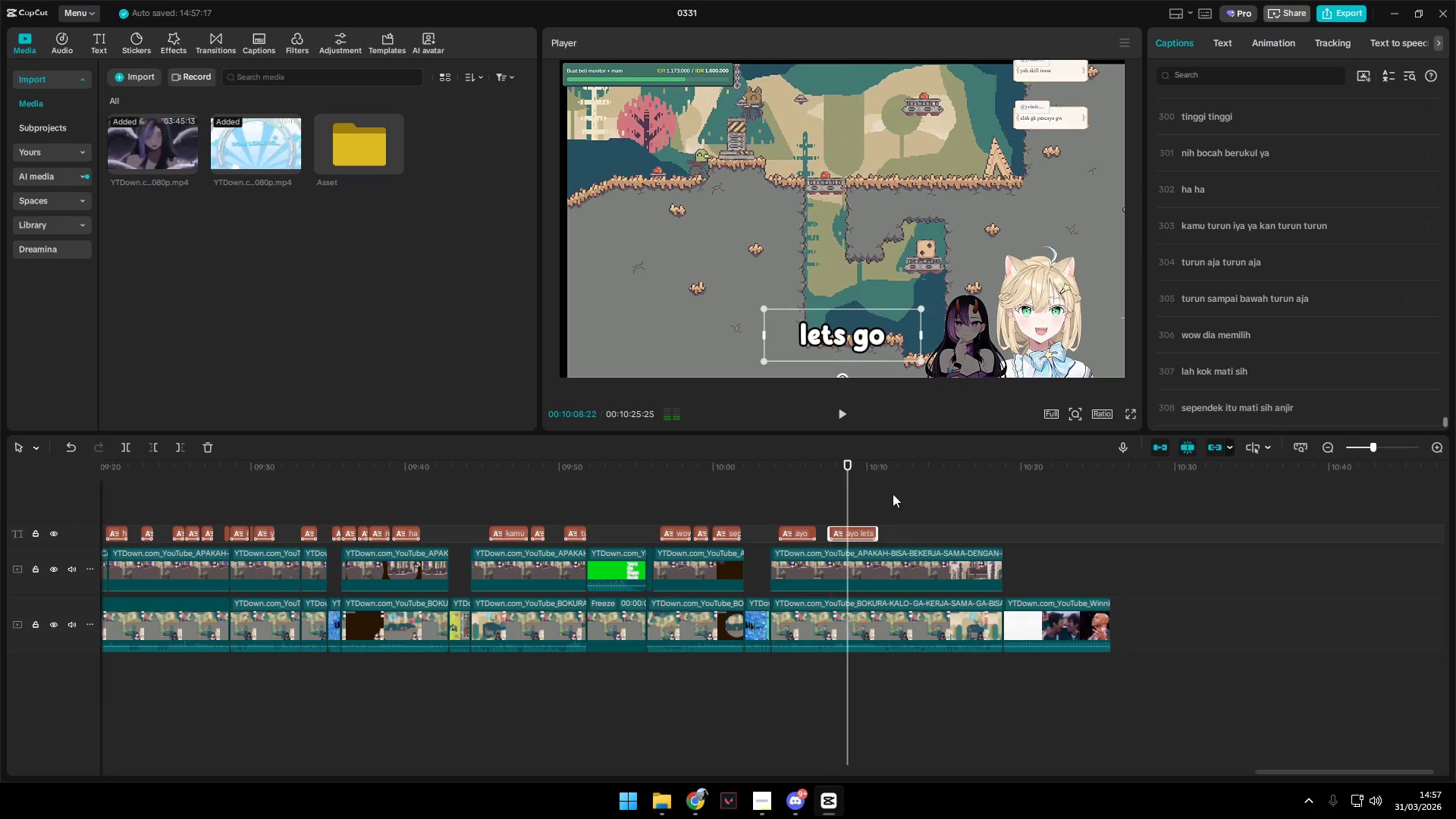 
left_click([899, 505])
 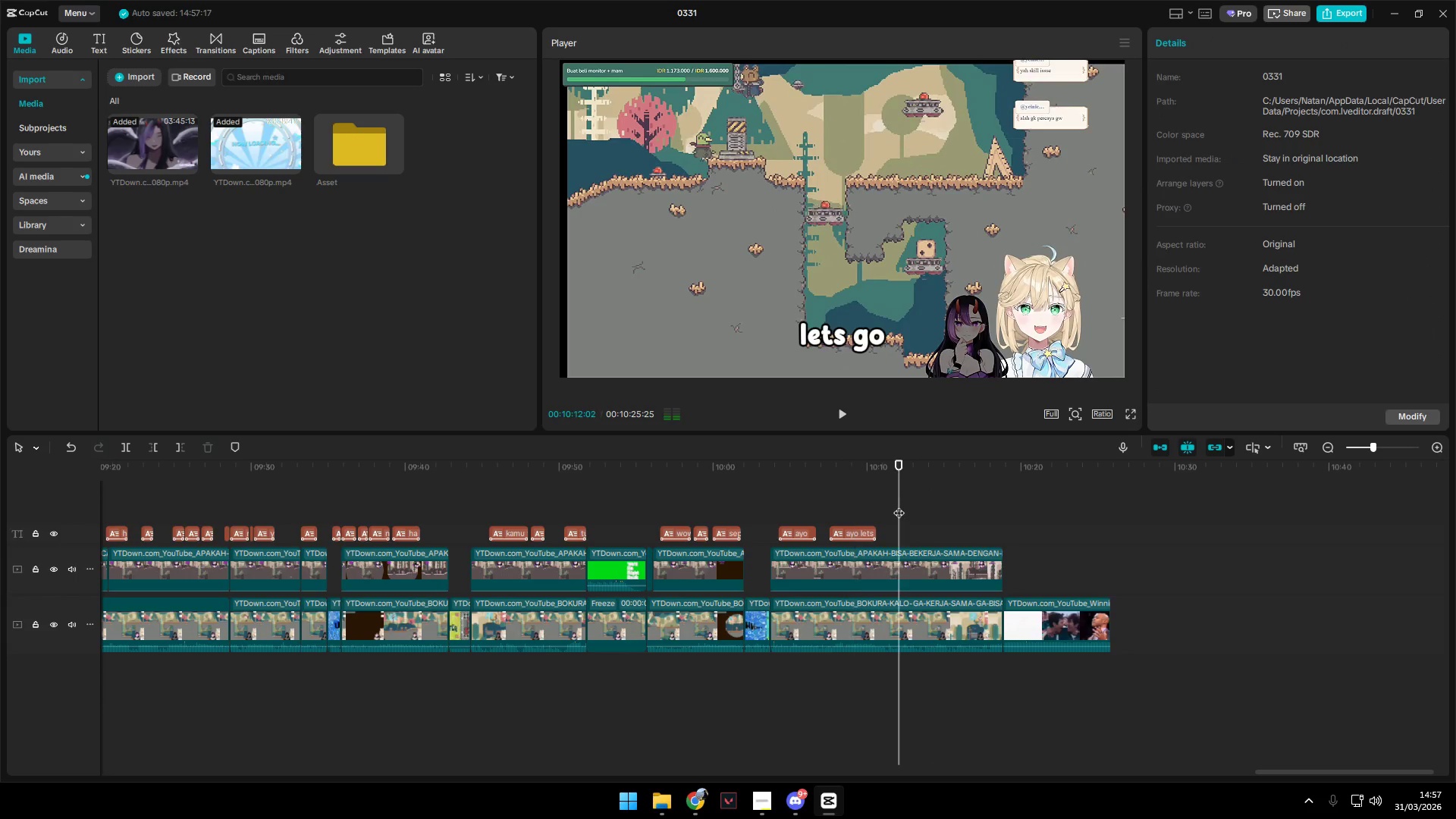 
key(Space)
 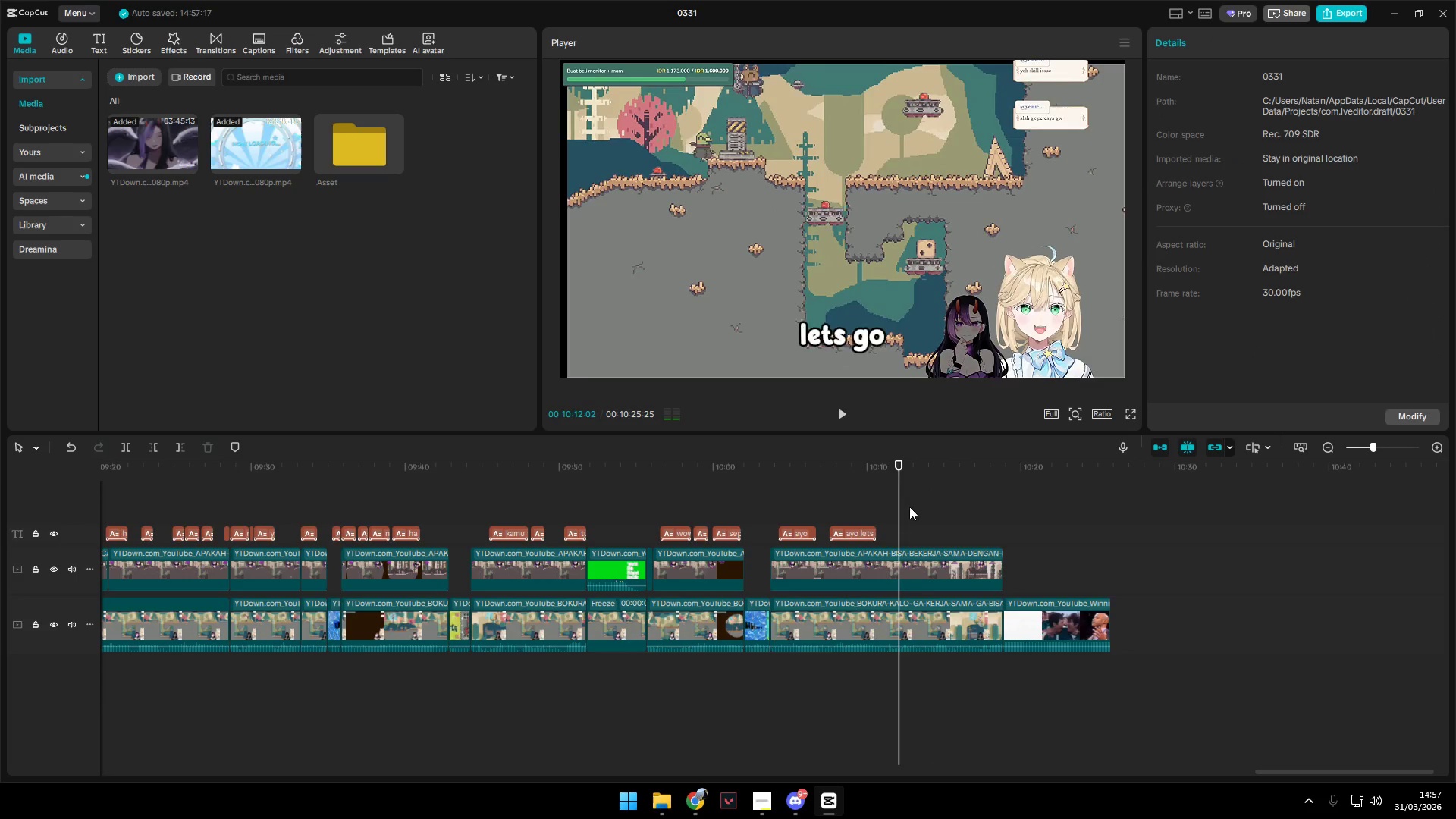 
key(Space)
 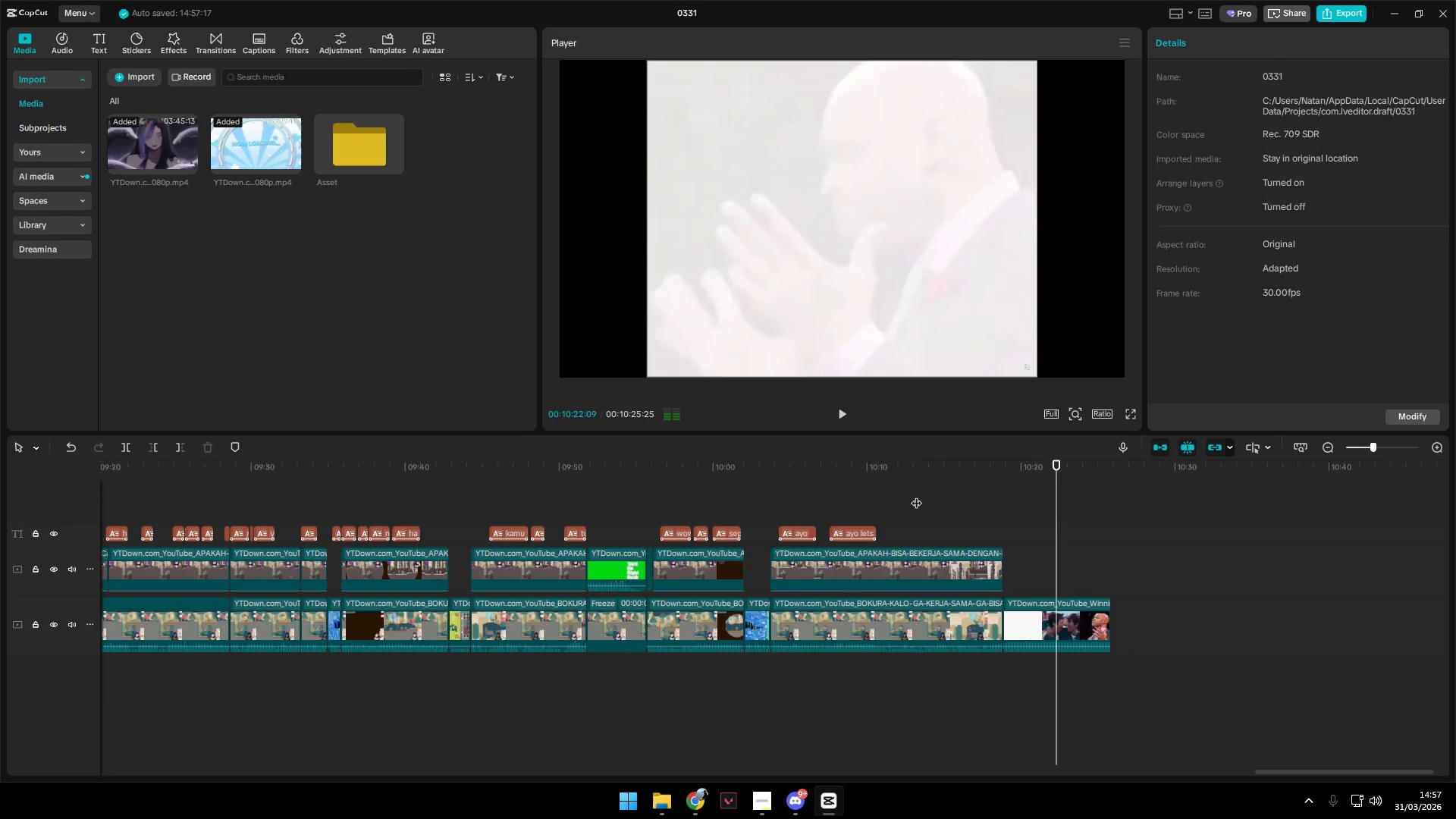 
wait(15.27)
 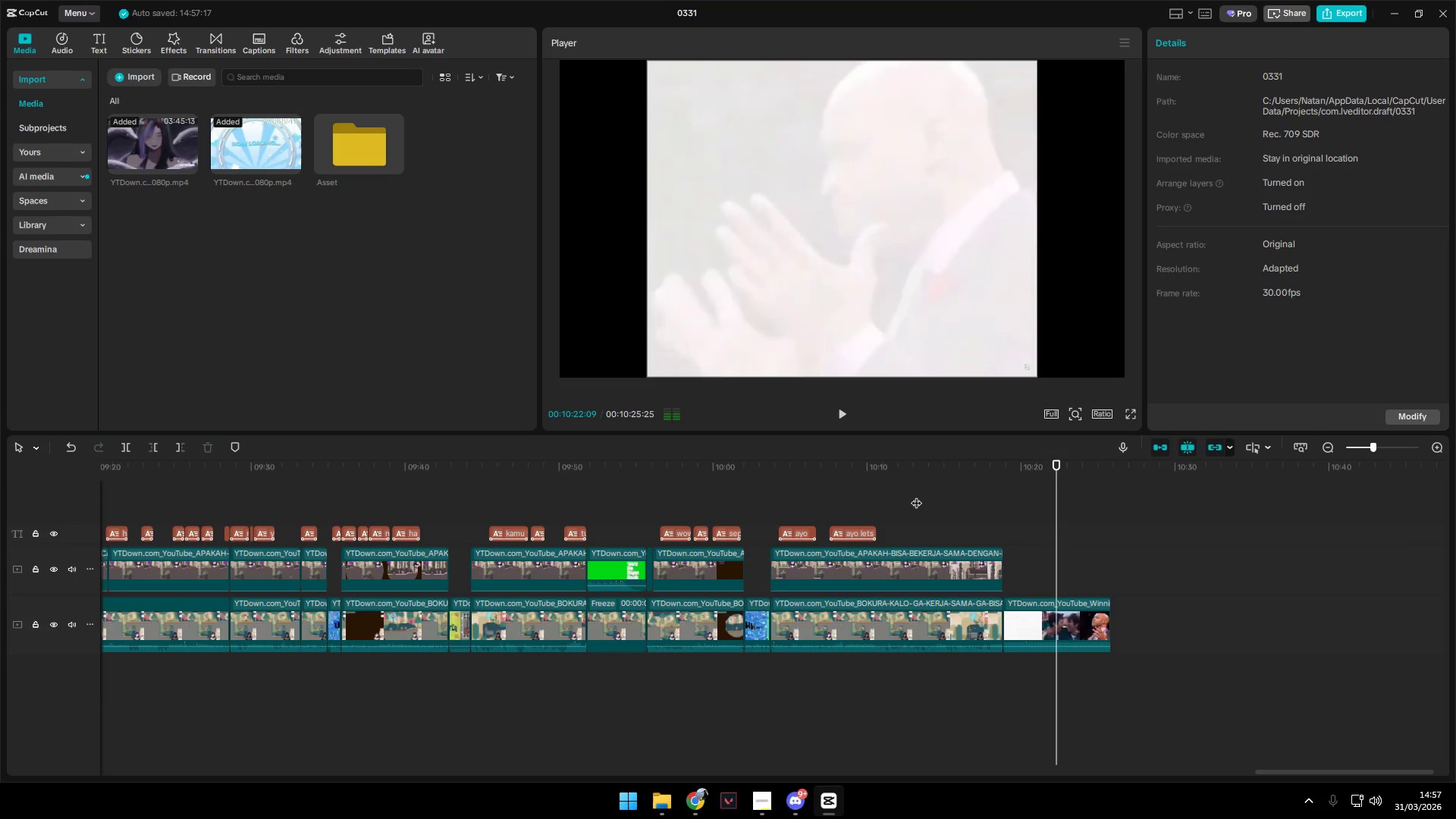 
hold_key(key=ControlLeft, duration=1.53)
 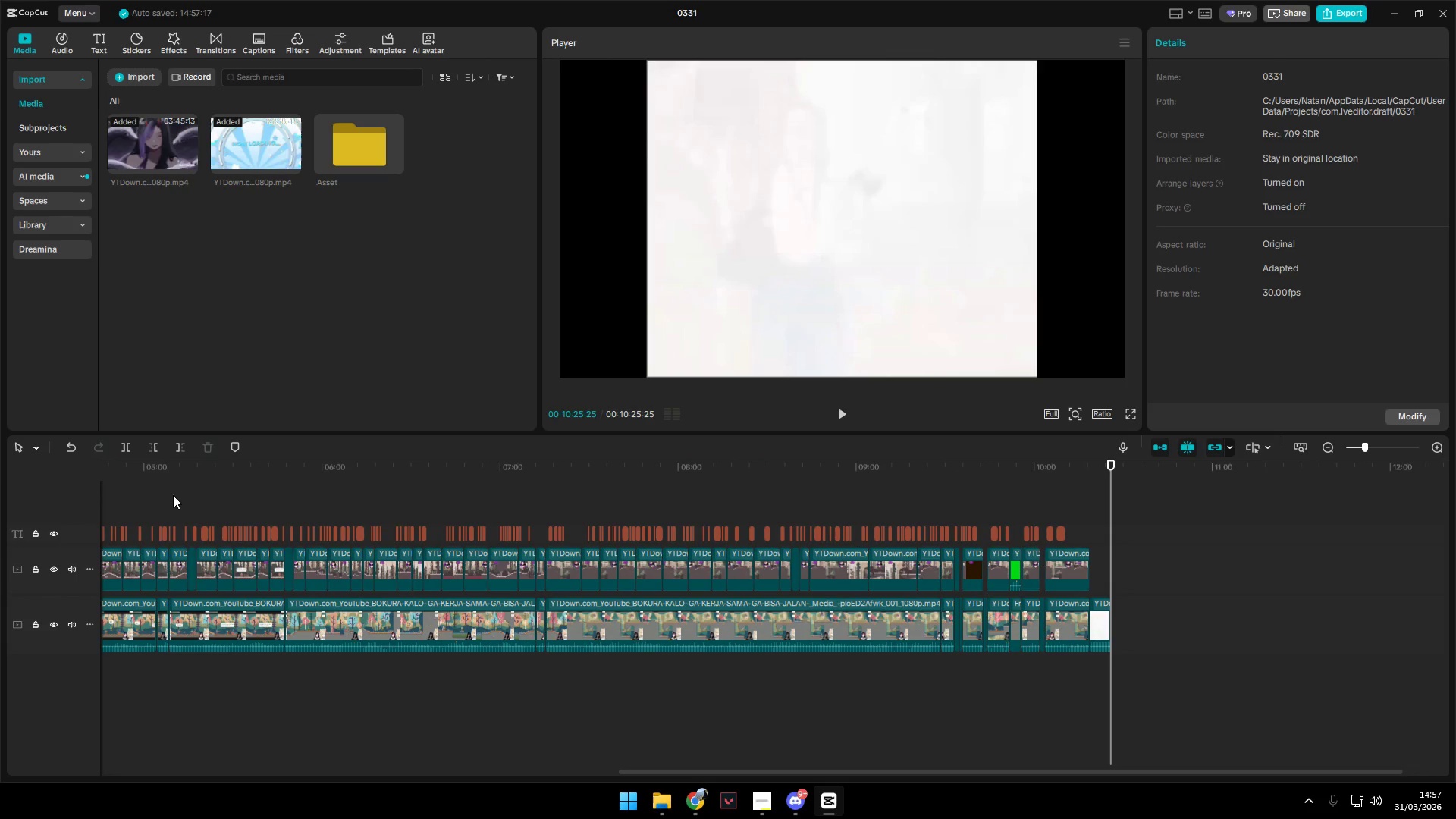 
key(Control+ControlLeft)
 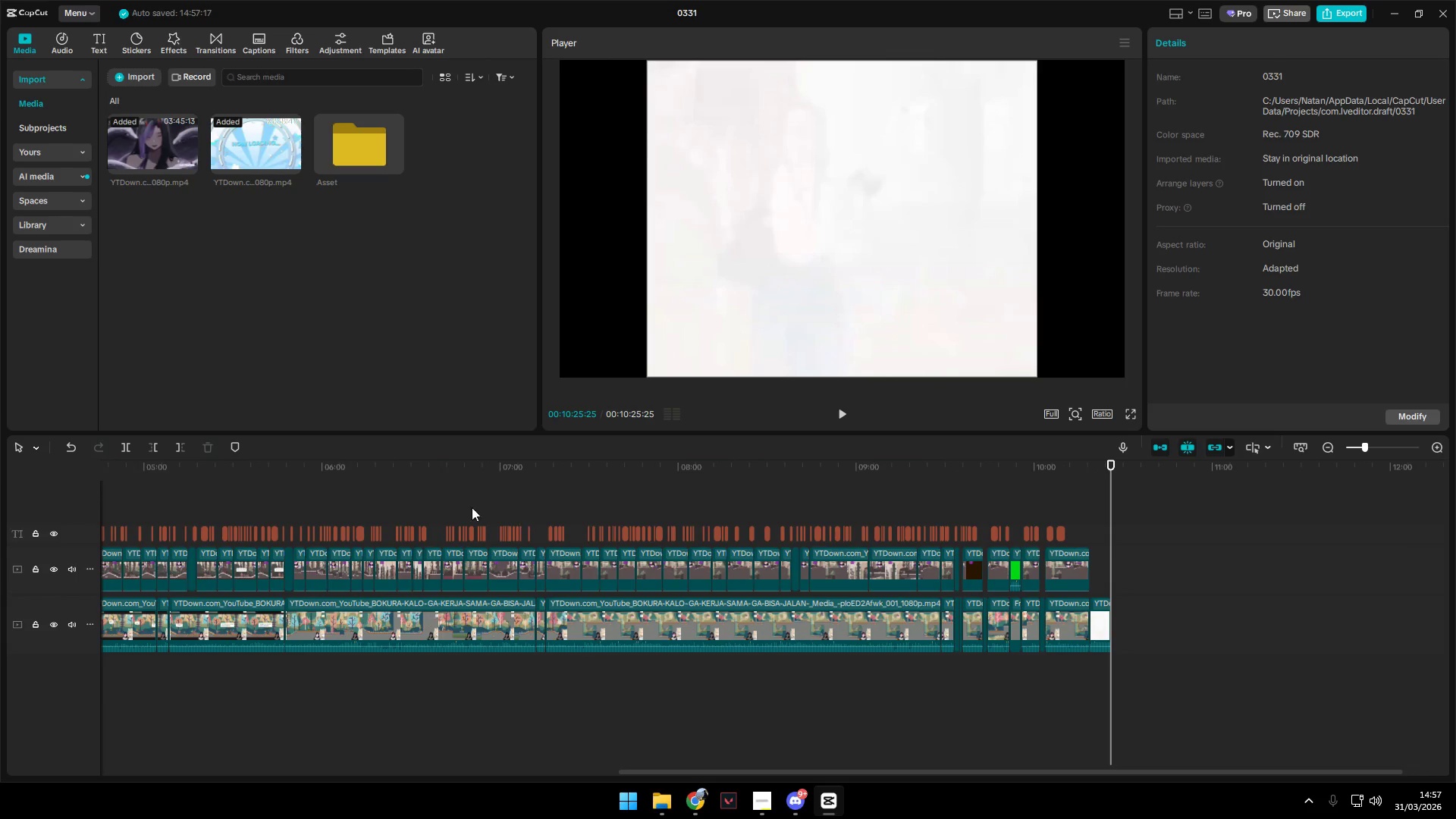 
scroll: coordinate [524, 515], scroll_direction: down, amount: 15.0
 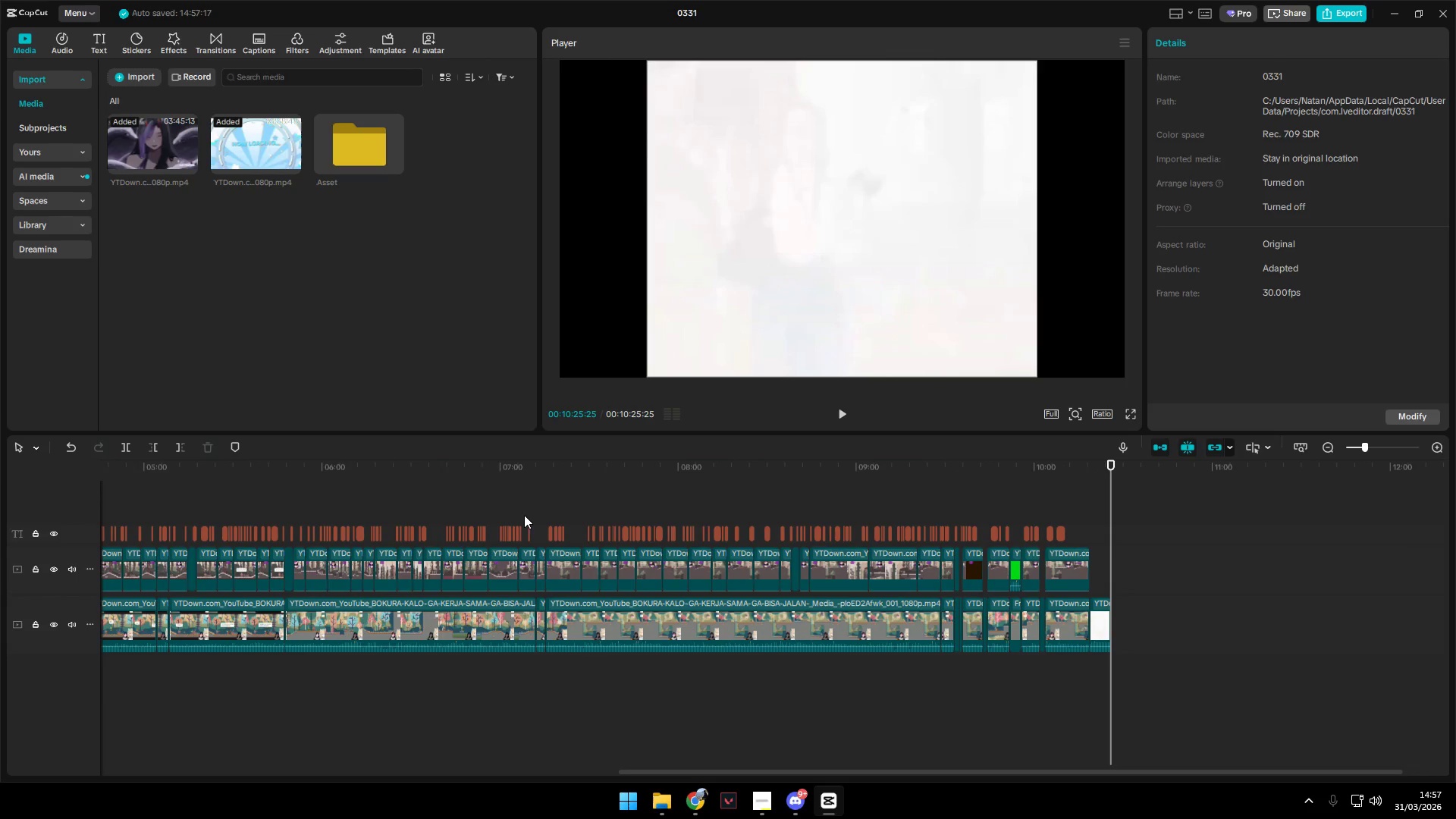 
key(Control+ControlLeft)
 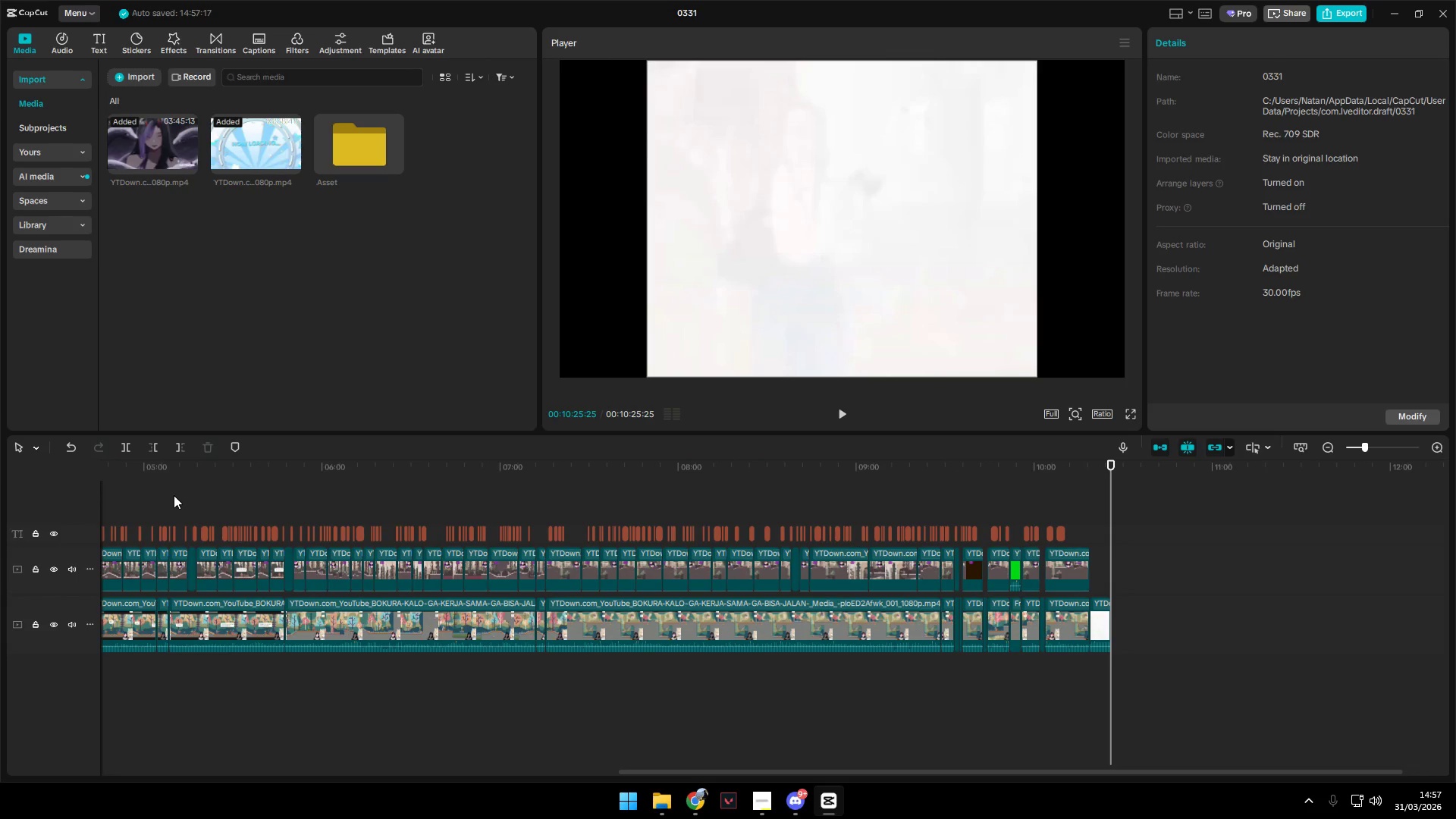 
left_click_drag(start_coordinate=[174, 496], to_coordinate=[164, 498])
 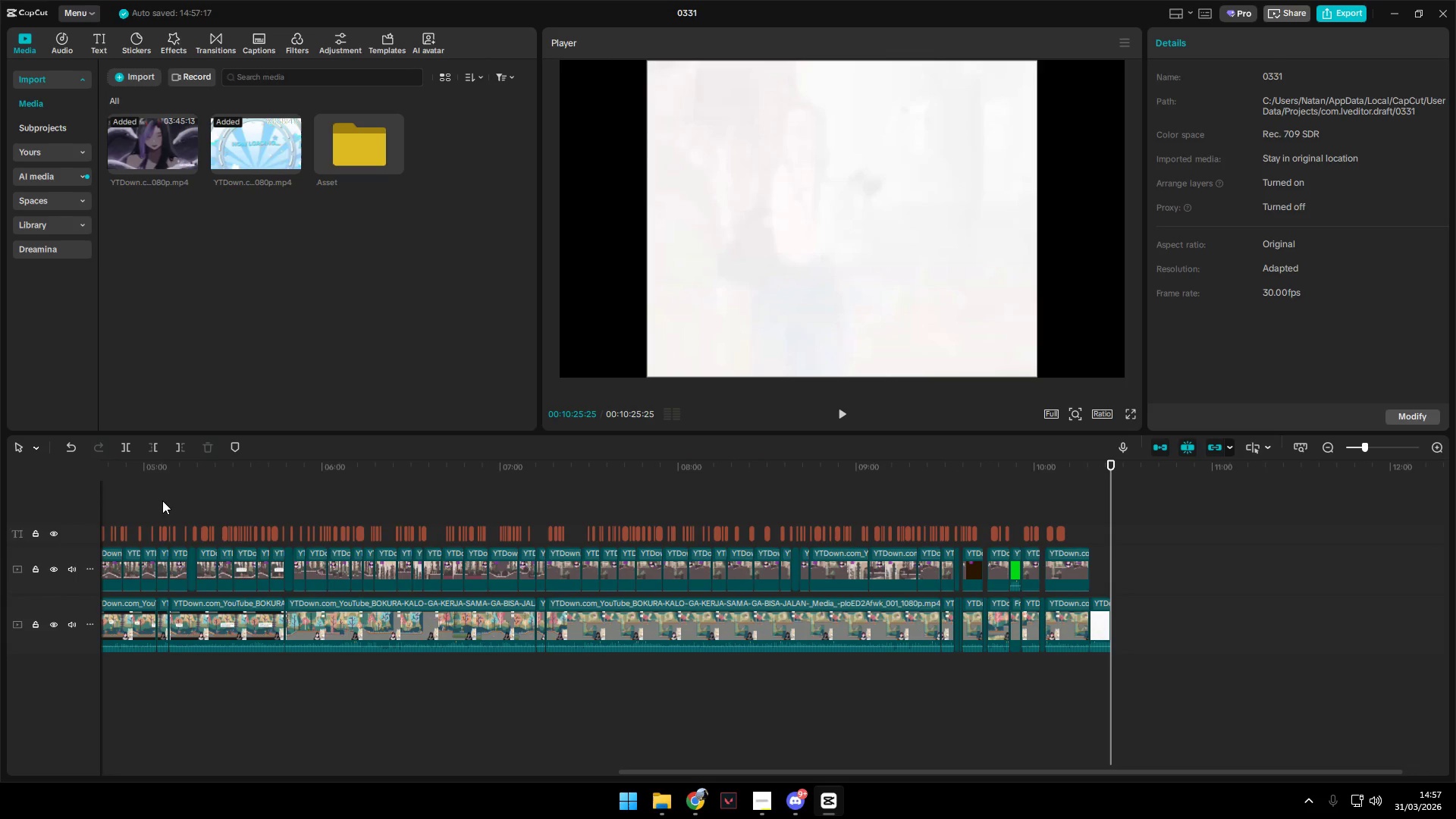 
triple_click([162, 504])
 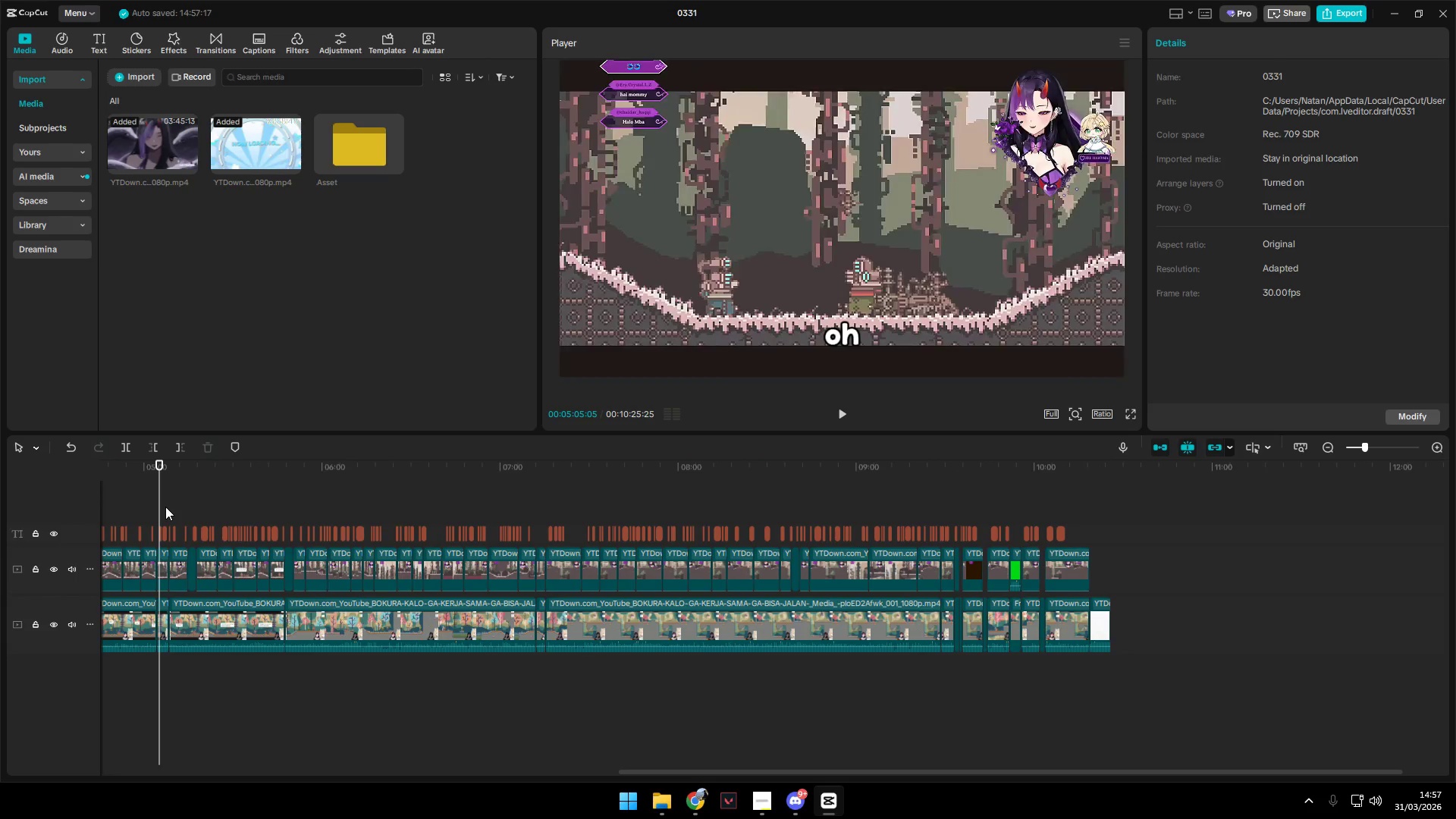 
left_click_drag(start_coordinate=[155, 506], to_coordinate=[0, 498])
 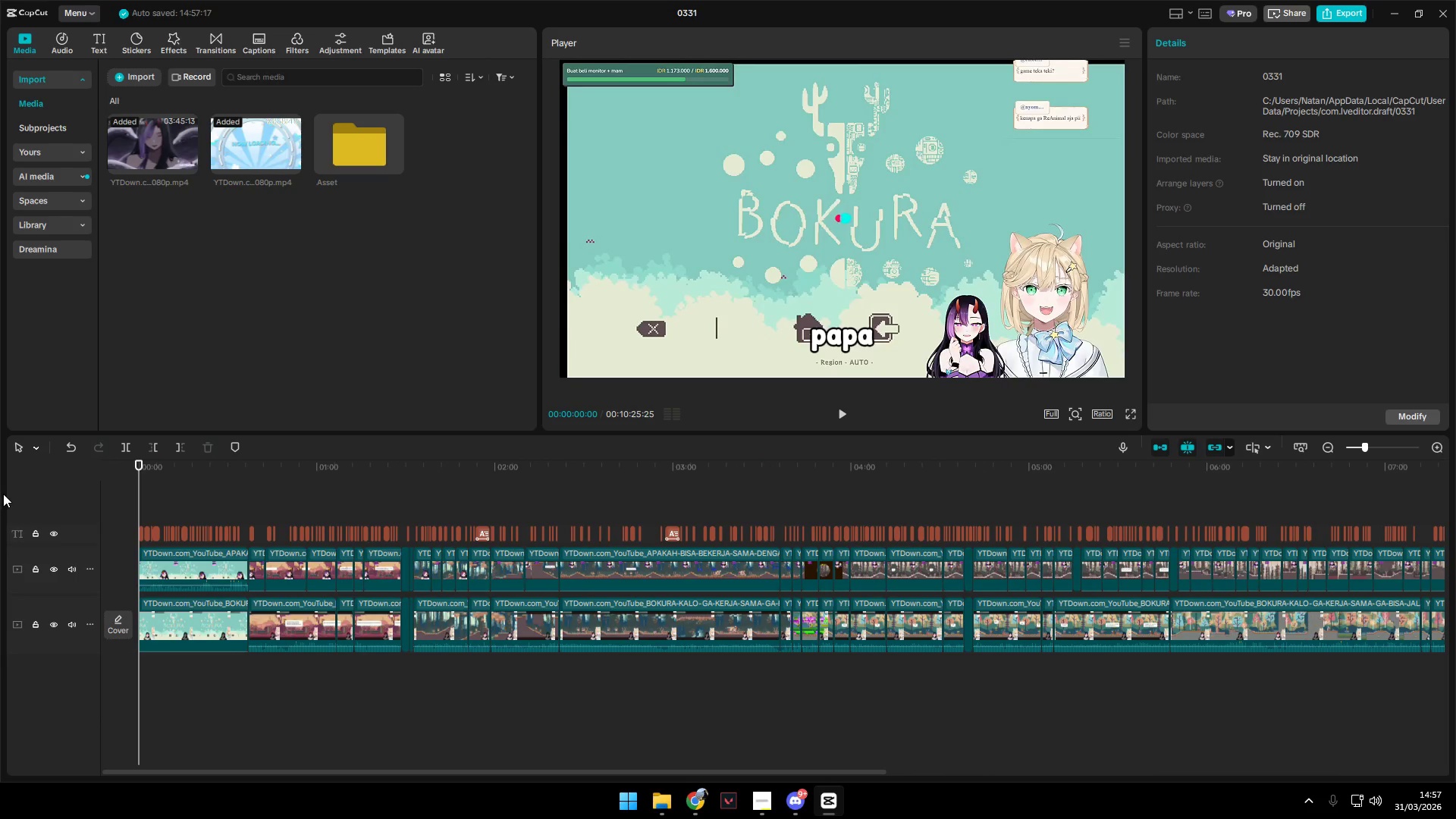 
scroll: coordinate [0, 499], scroll_direction: down, amount: 1.0
 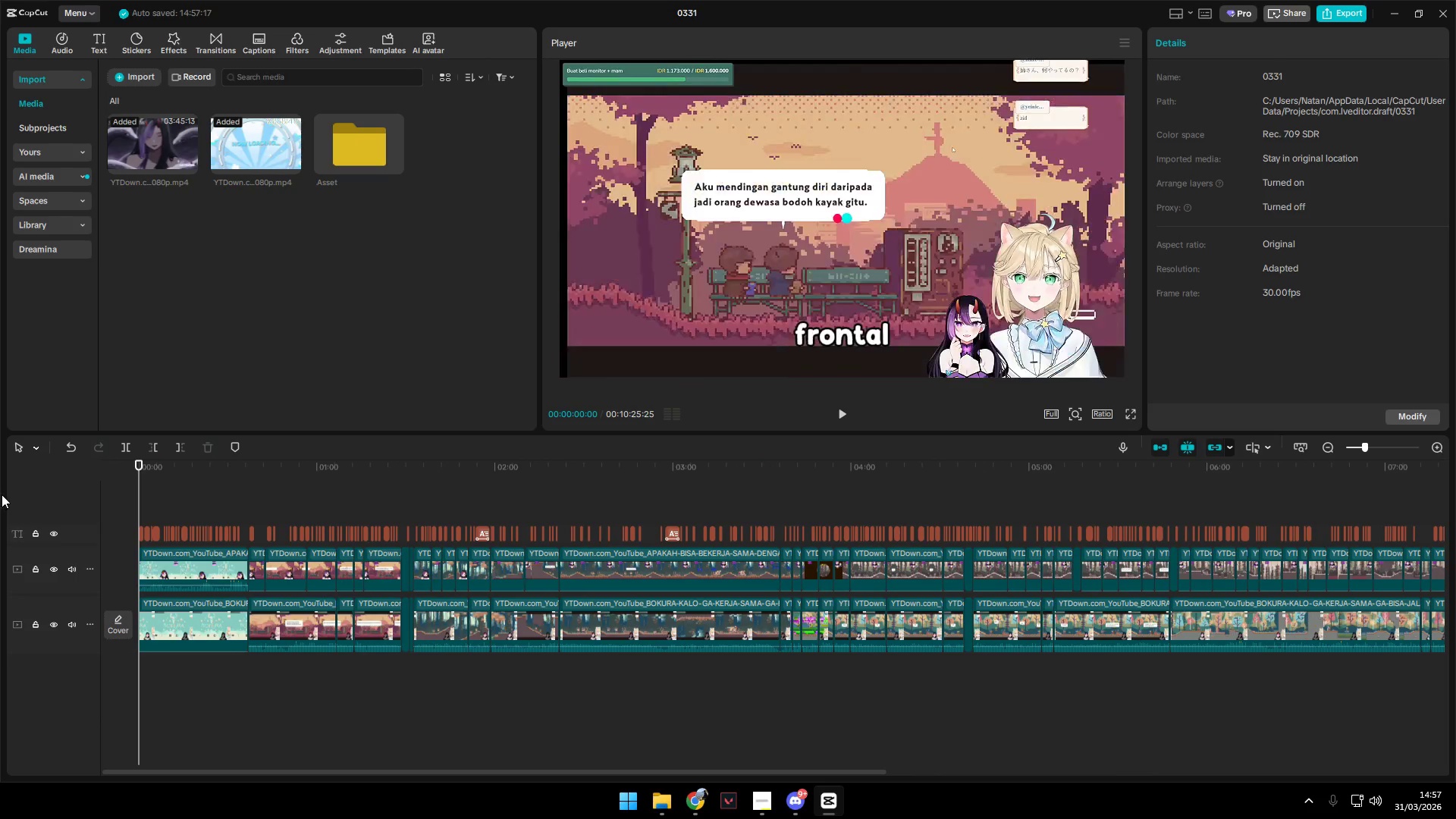 
key(Space)
 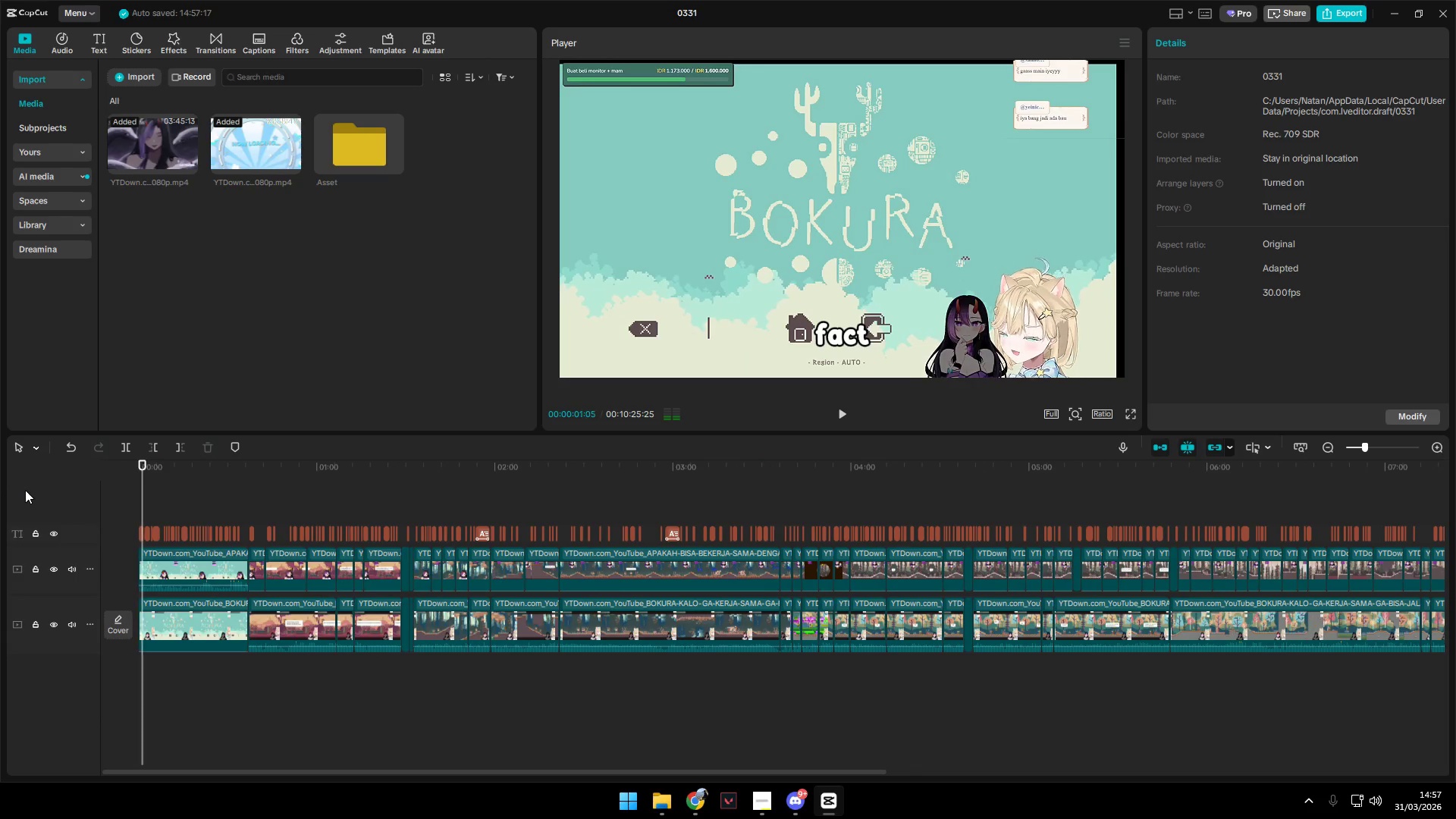 
key(Space)
 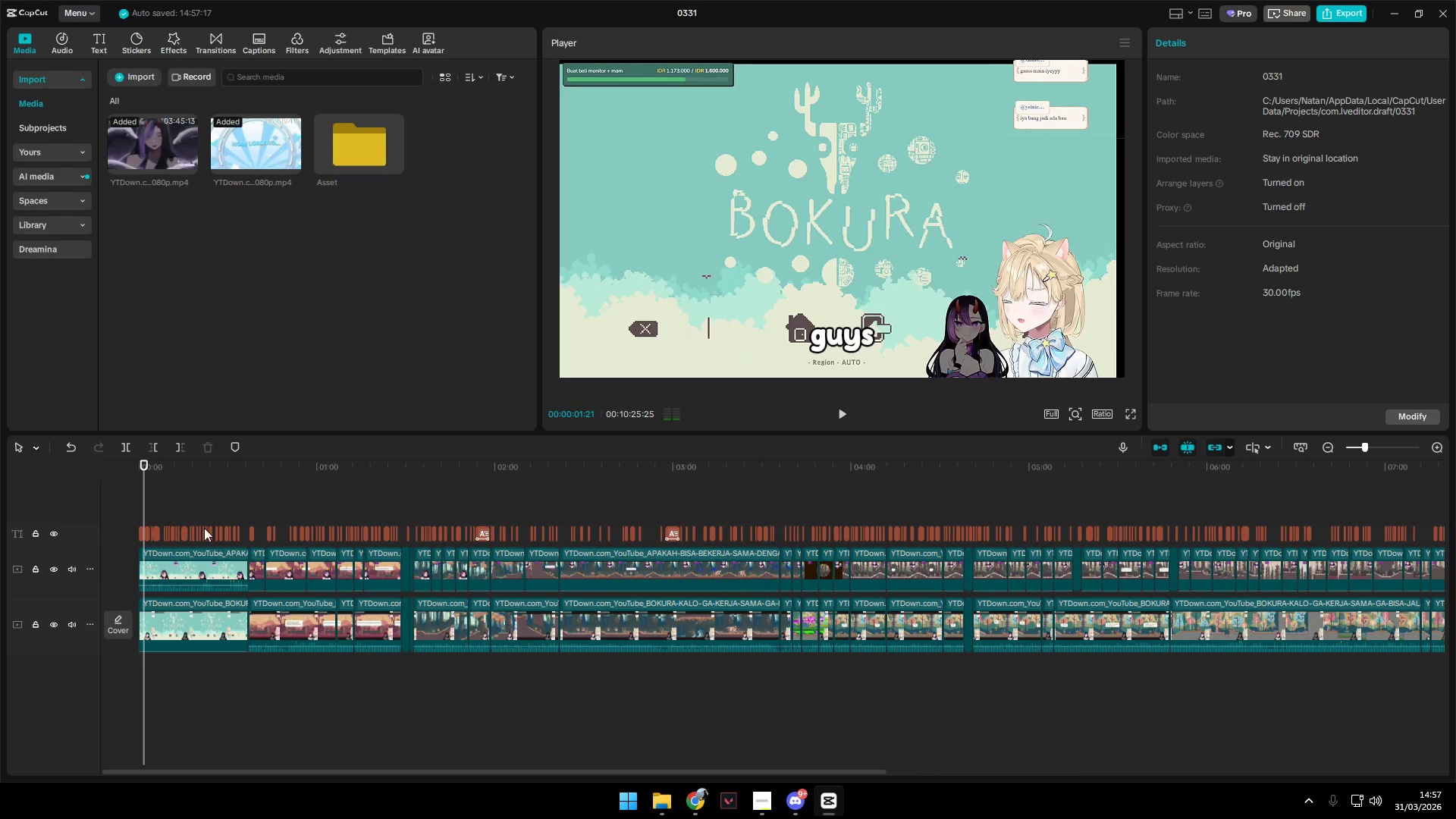 
hold_key(key=ControlLeft, duration=1.39)
scroll: coordinate [243, 529], scroll_direction: up, amount: 20.0
 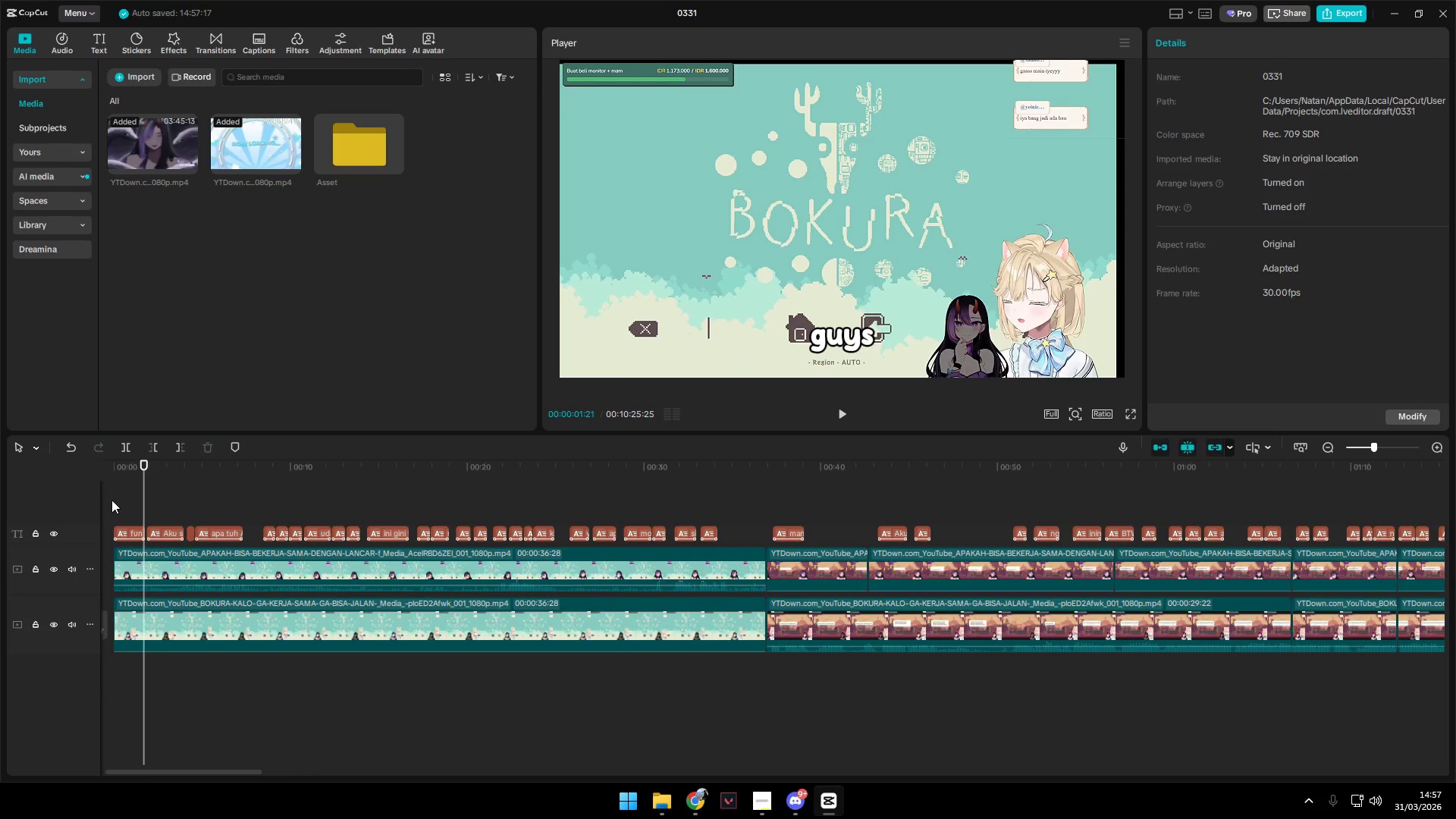 
left_click([111, 500])
 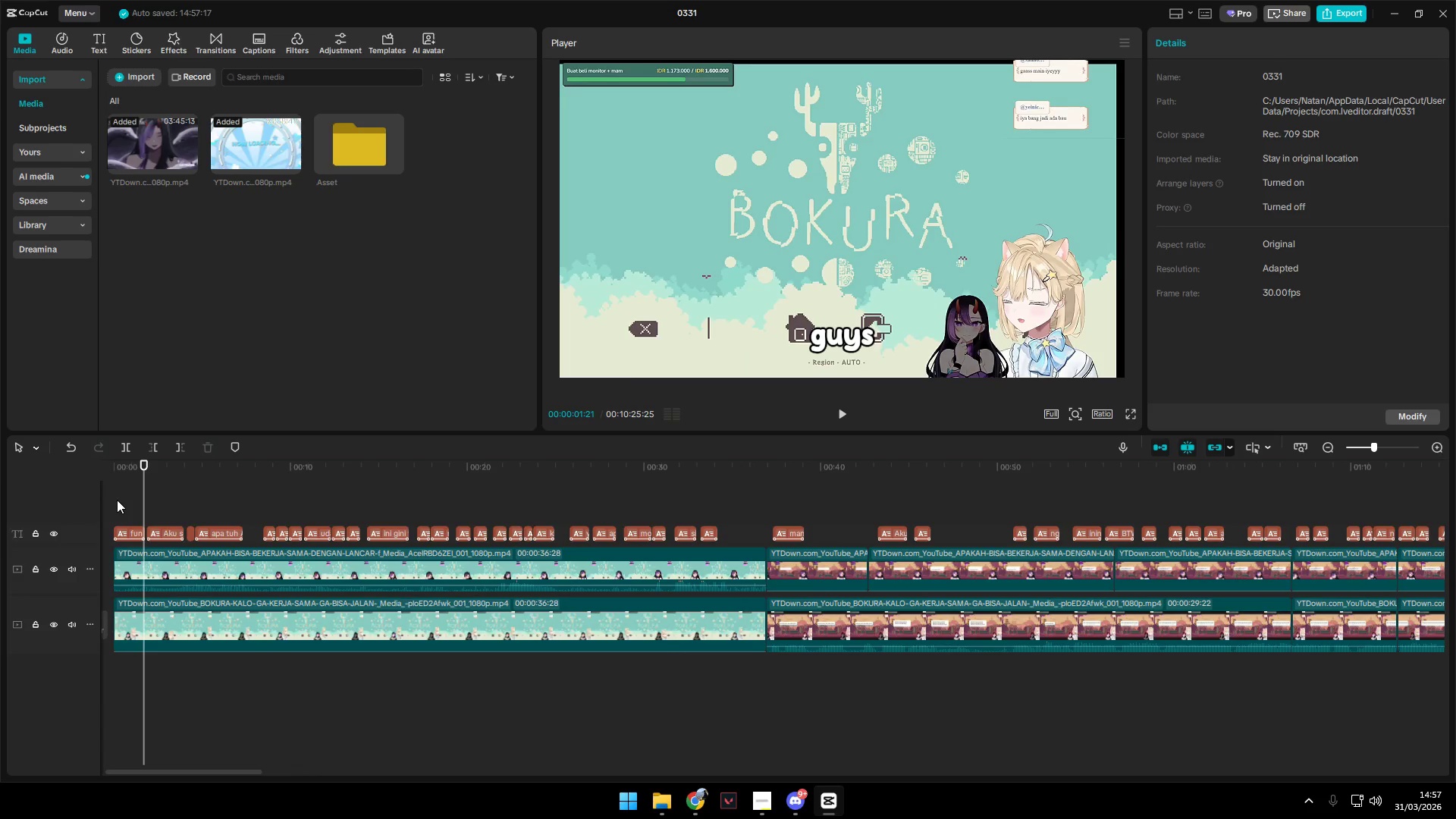 
key(Space)
 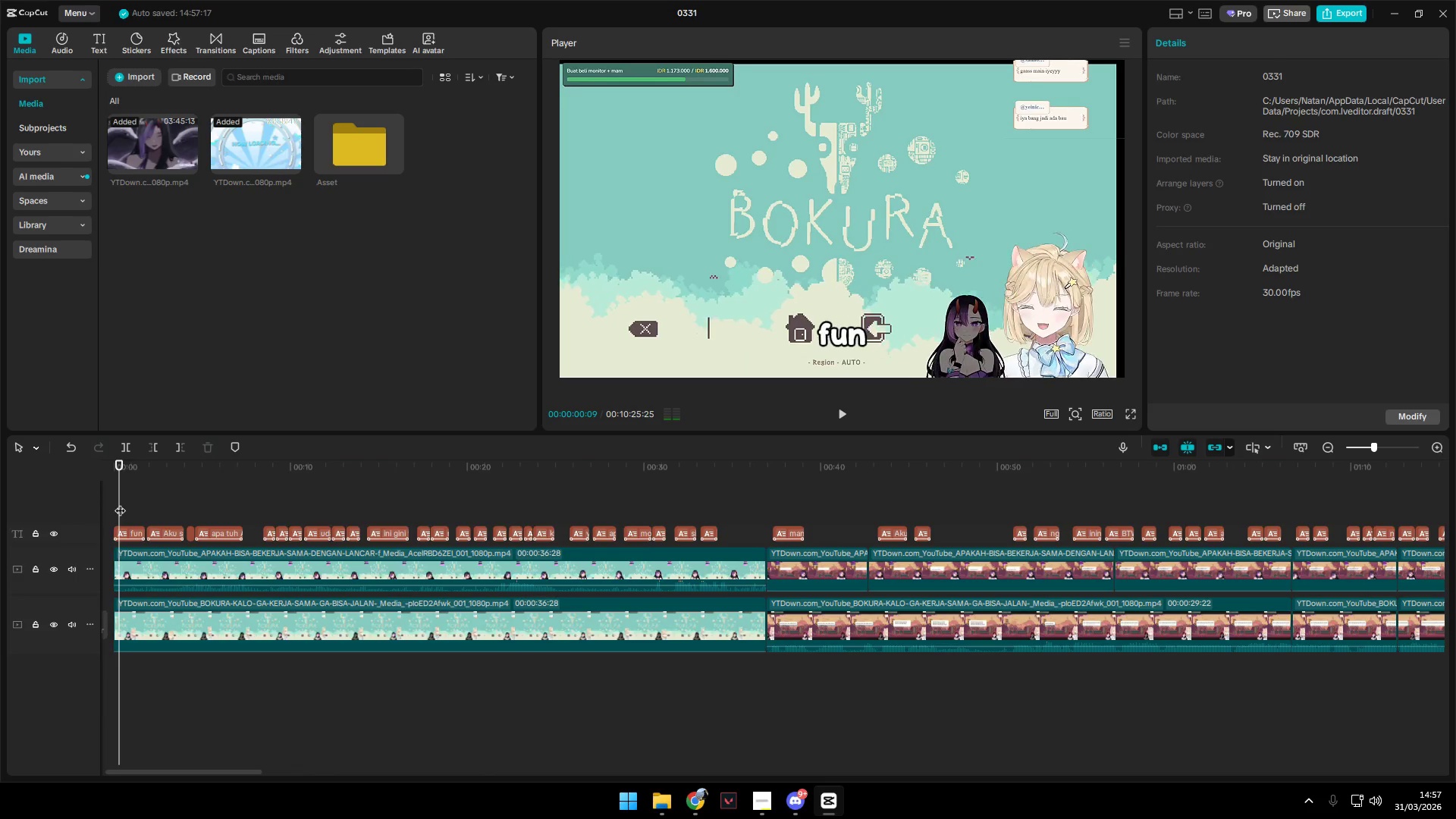 
left_click_drag(start_coordinate=[120, 503], to_coordinate=[58, 497])
 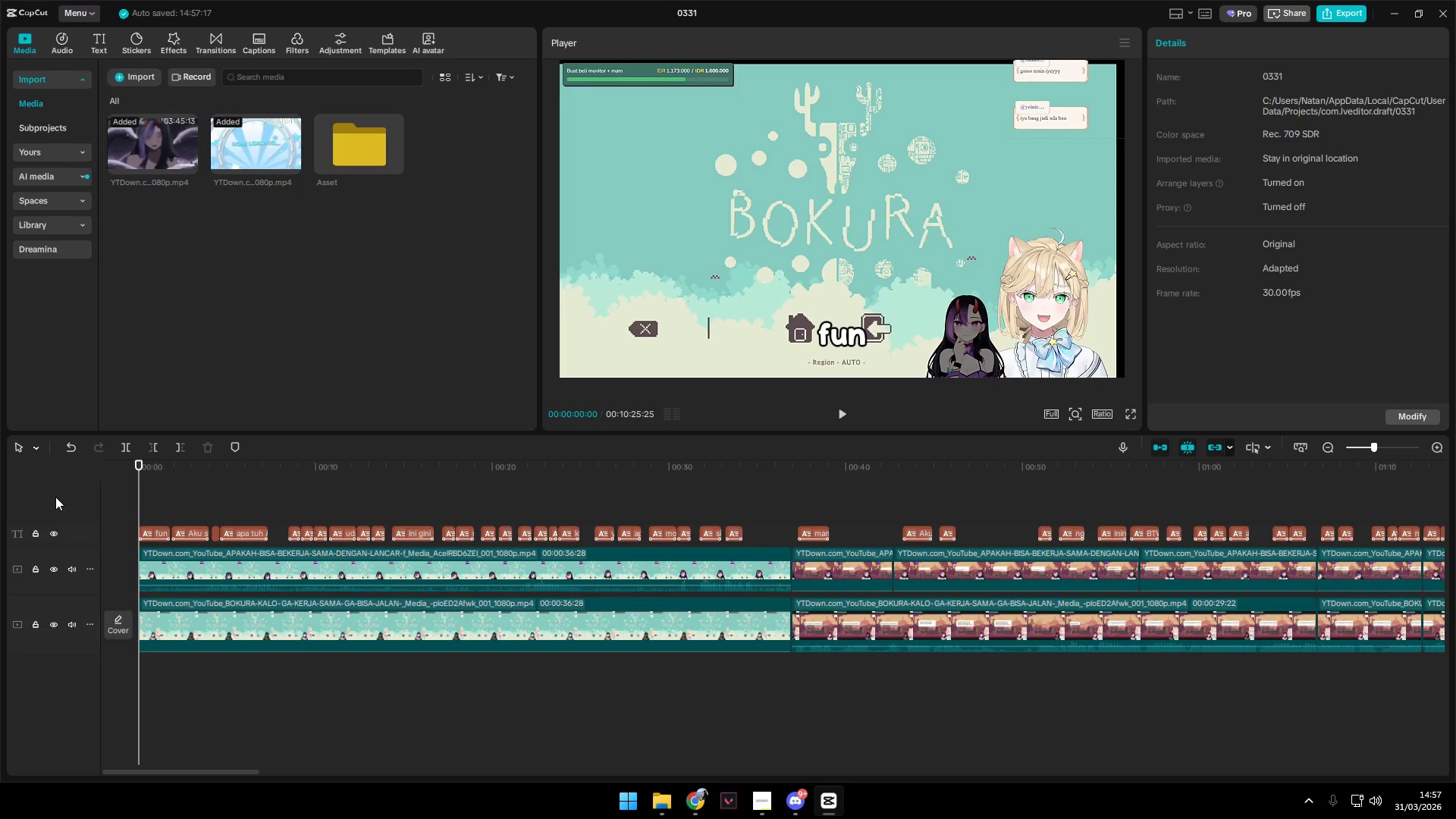 
key(Space)
 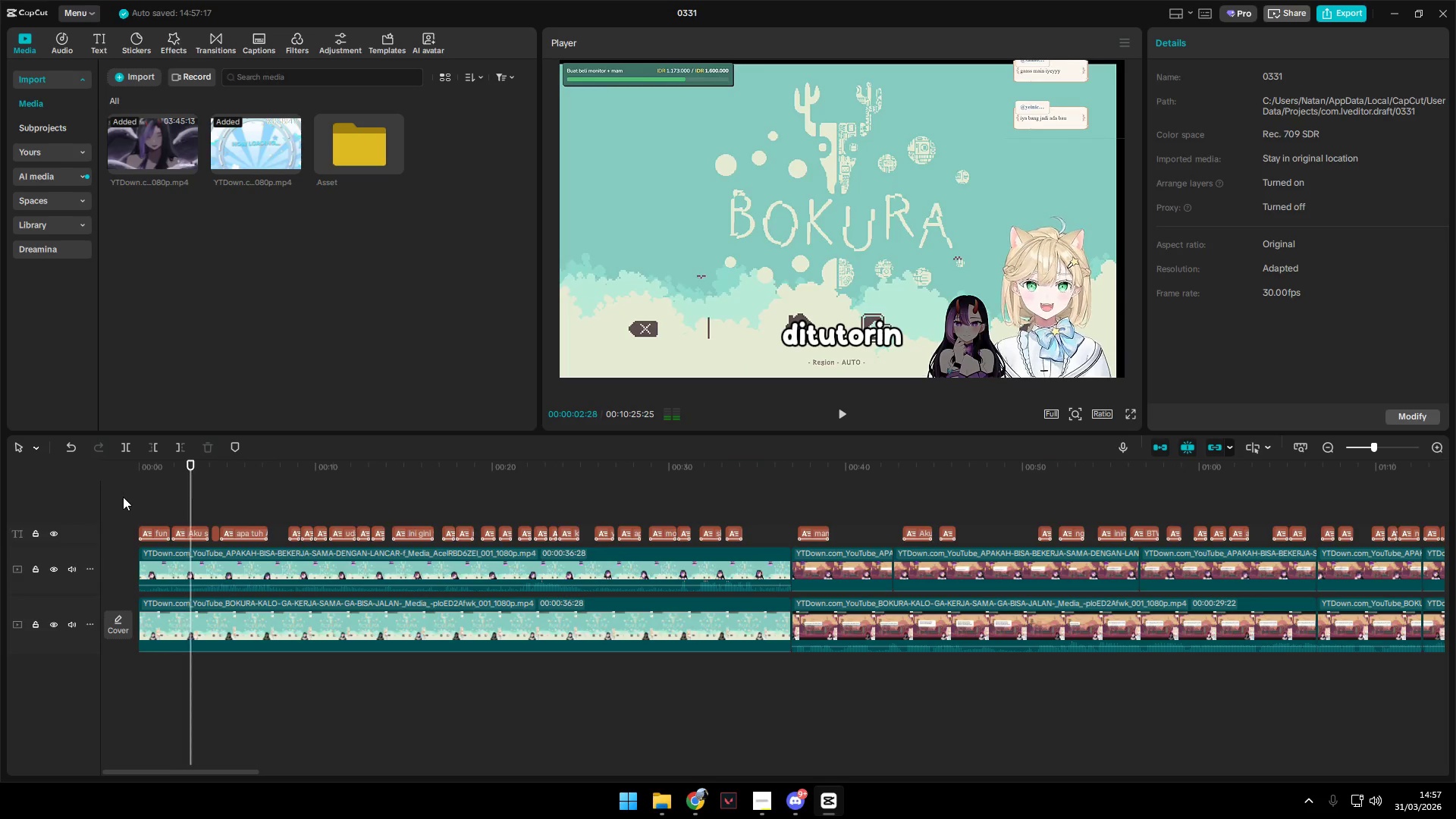 
key(Space)
 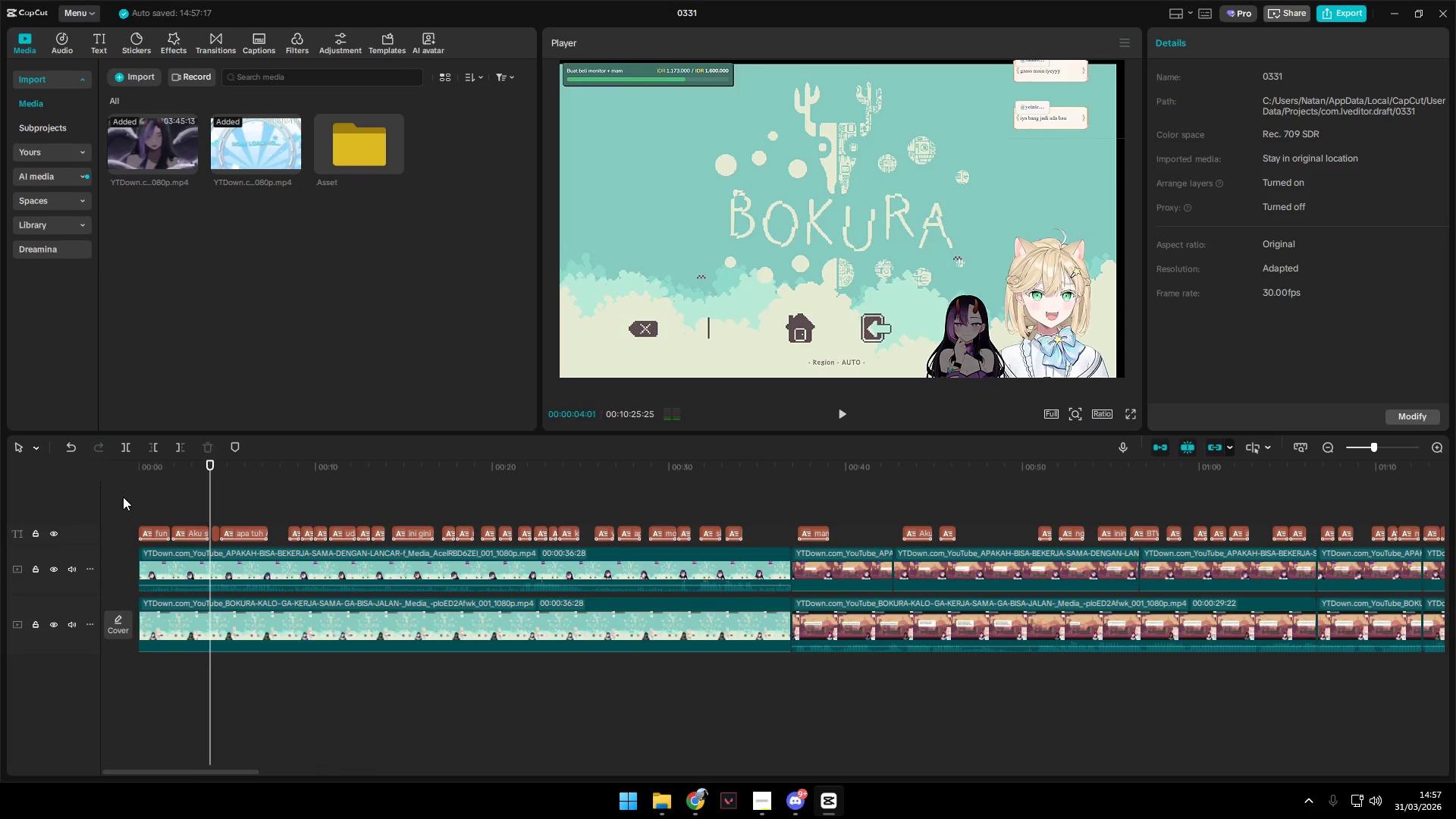 
key(Space)
 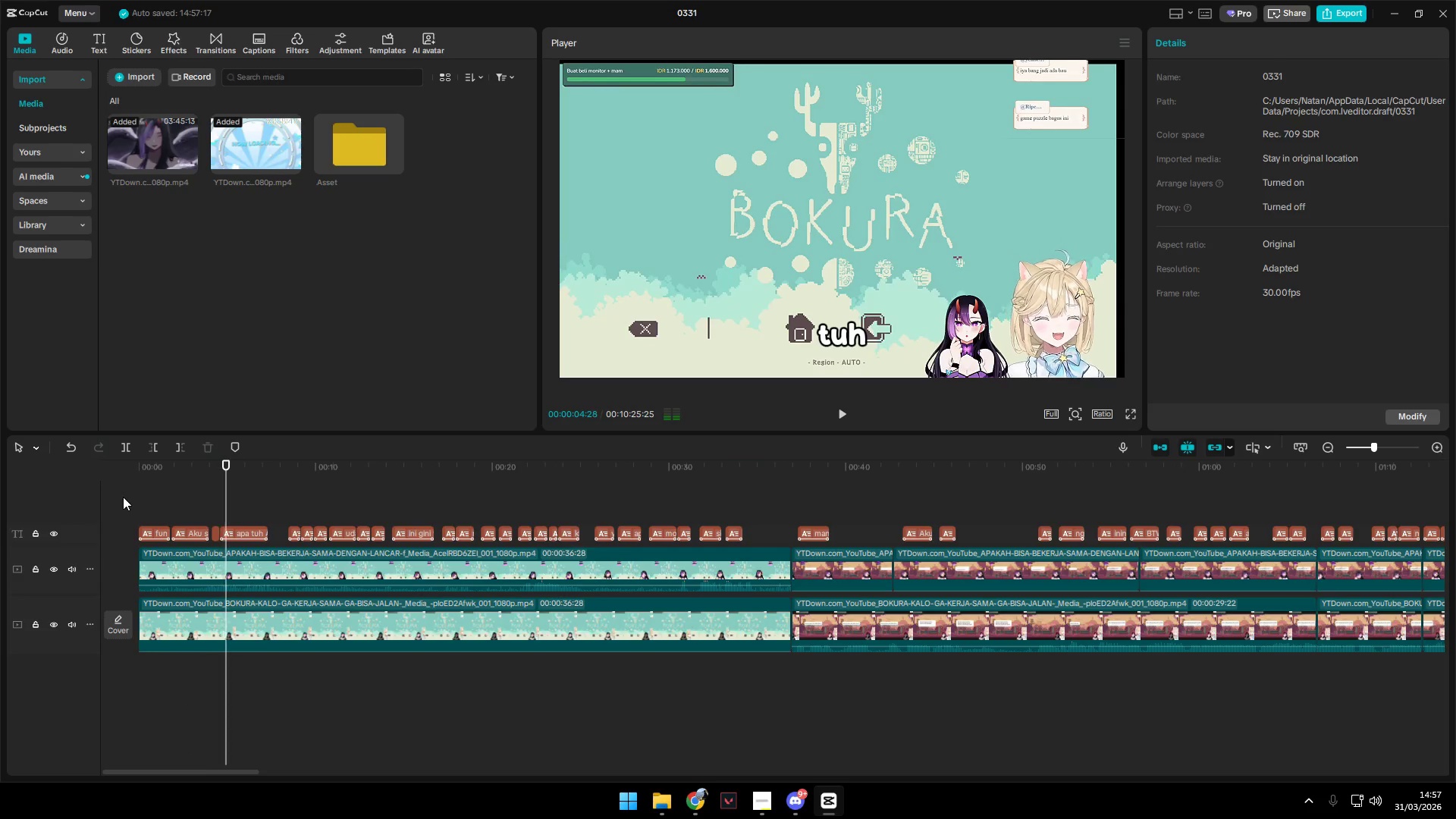 
key(Space)
 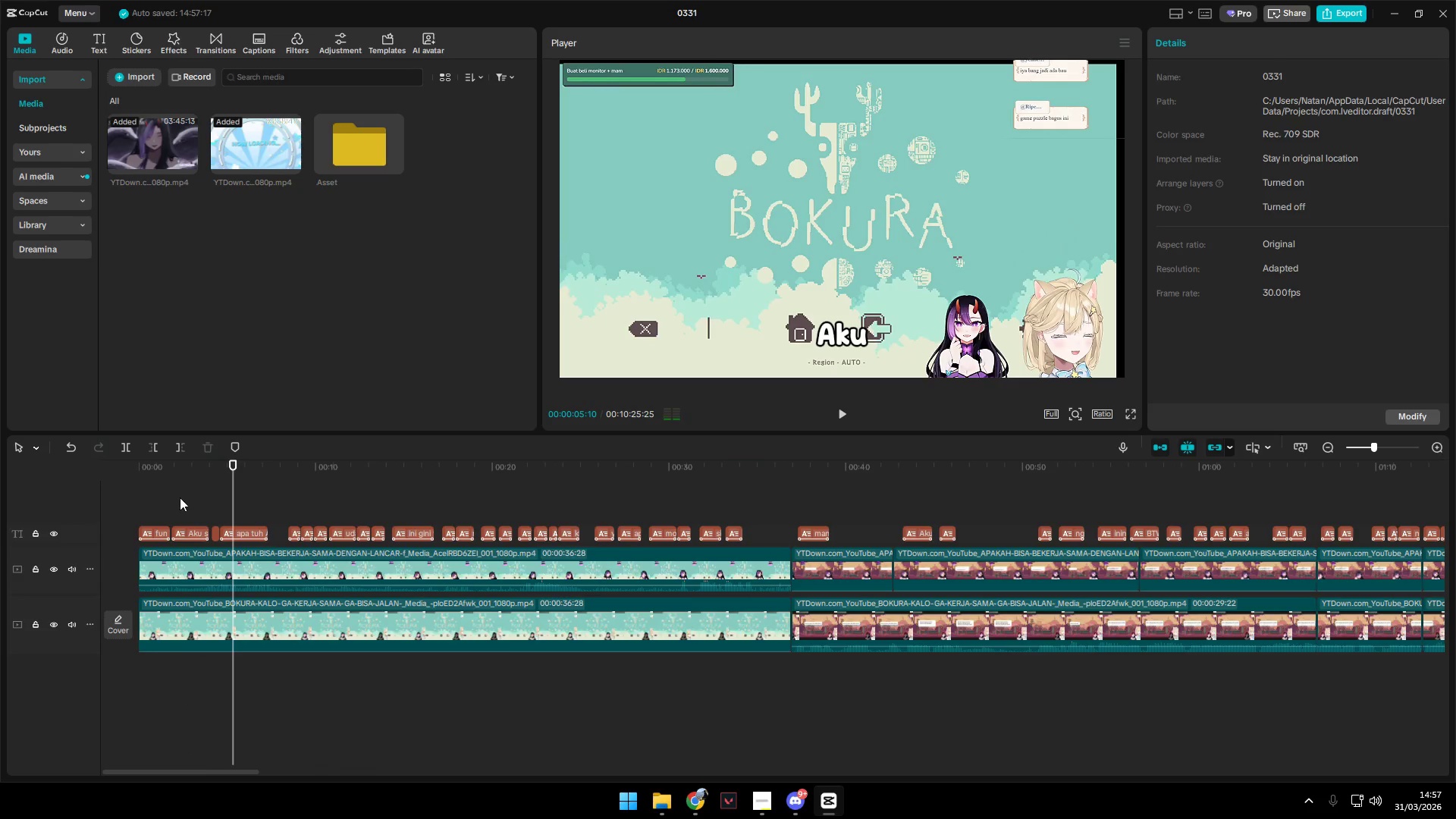 
hold_key(key=ControlLeft, duration=1.08)
 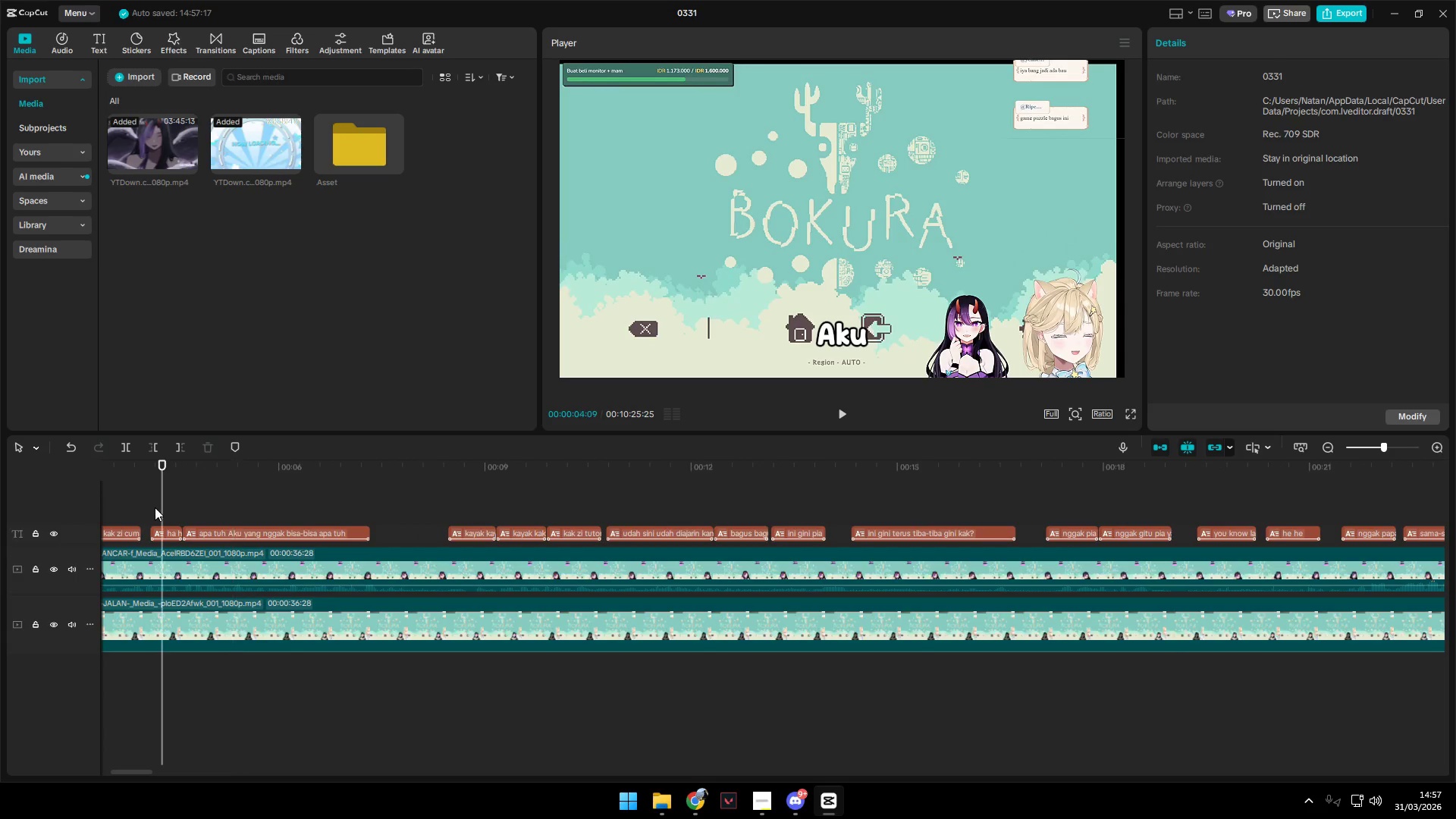 
left_click([163, 507])
 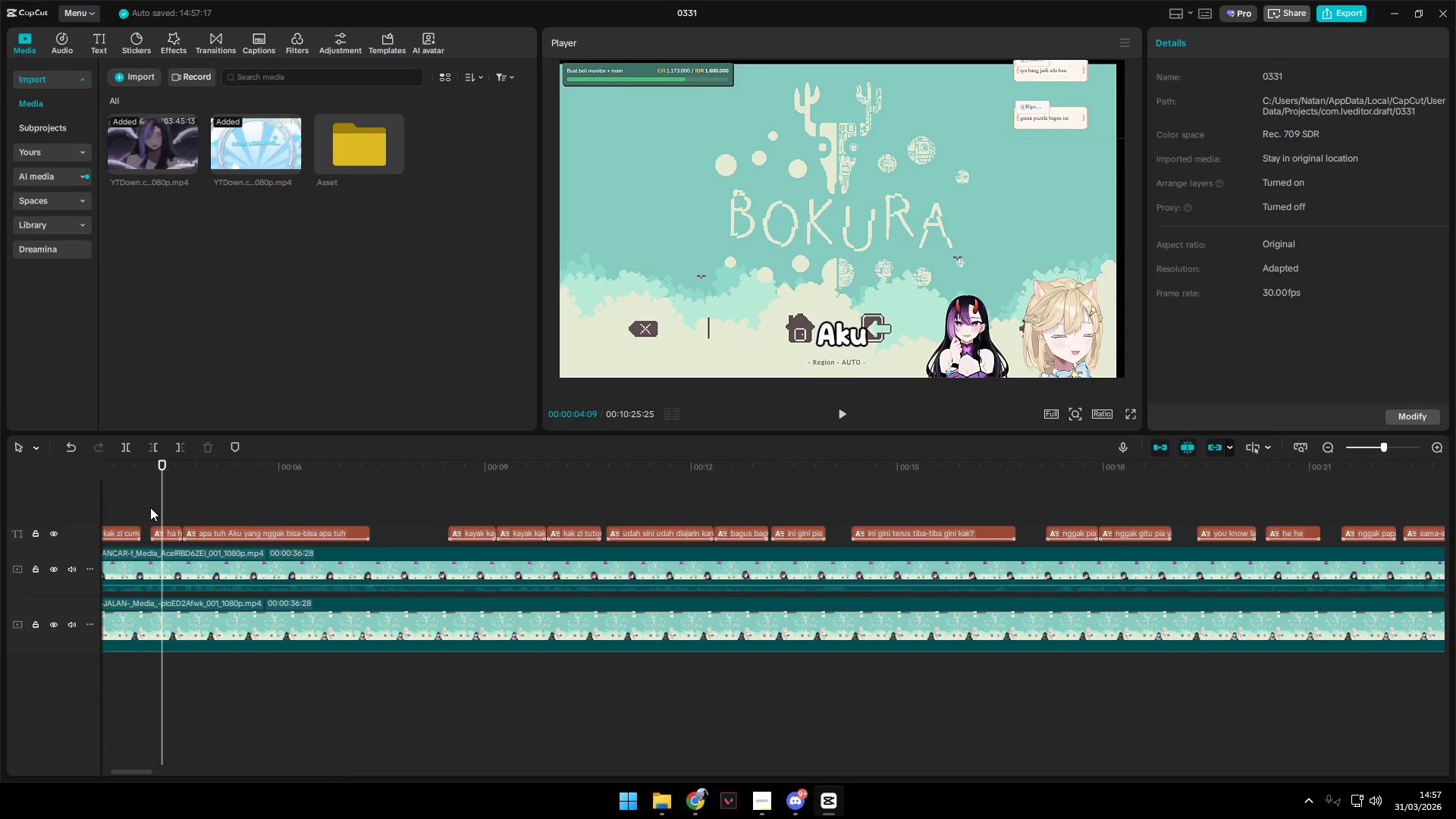 
scroll: coordinate [249, 543], scroll_direction: up, amount: 15.0
 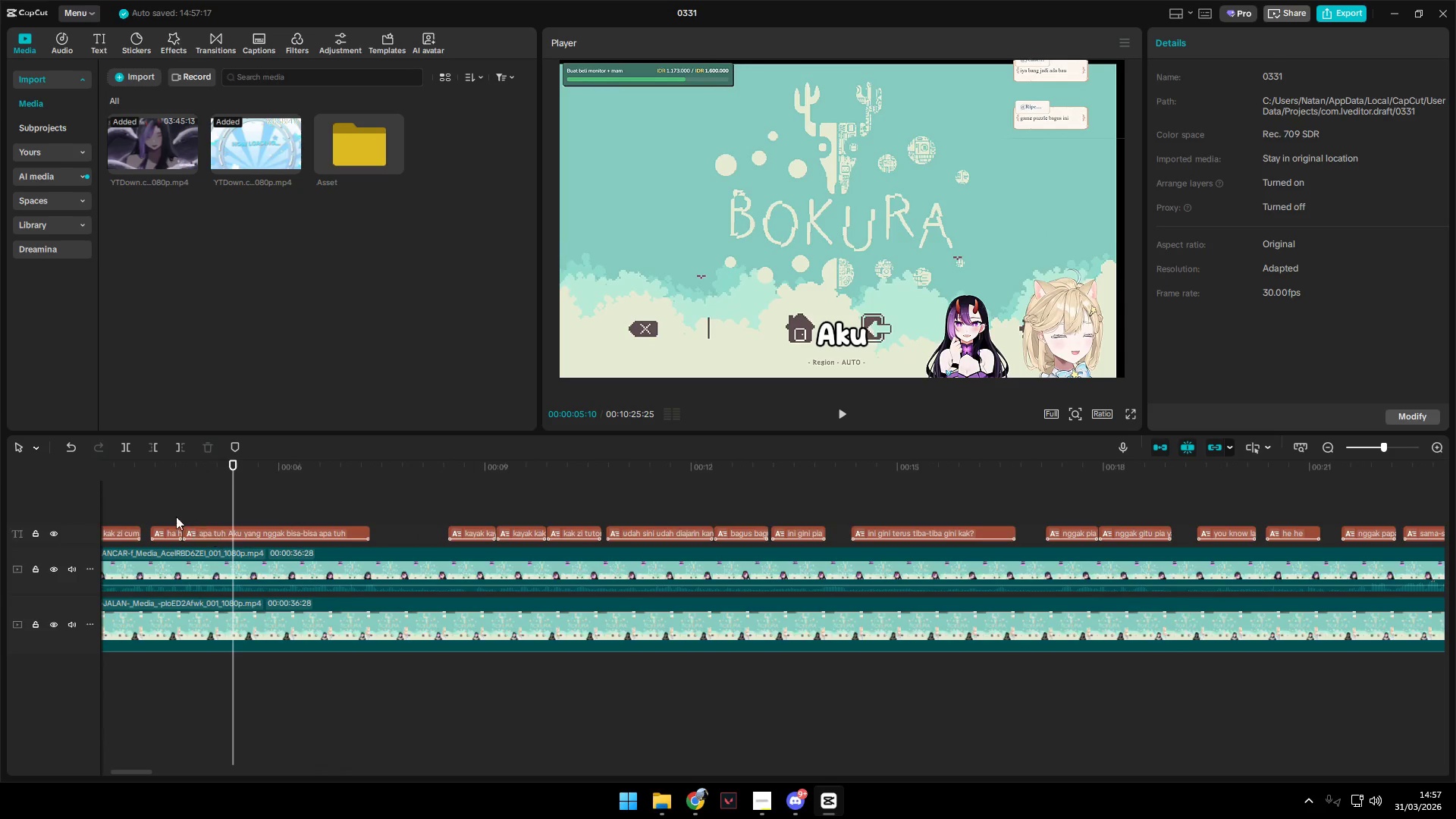 
double_click([150, 507])
 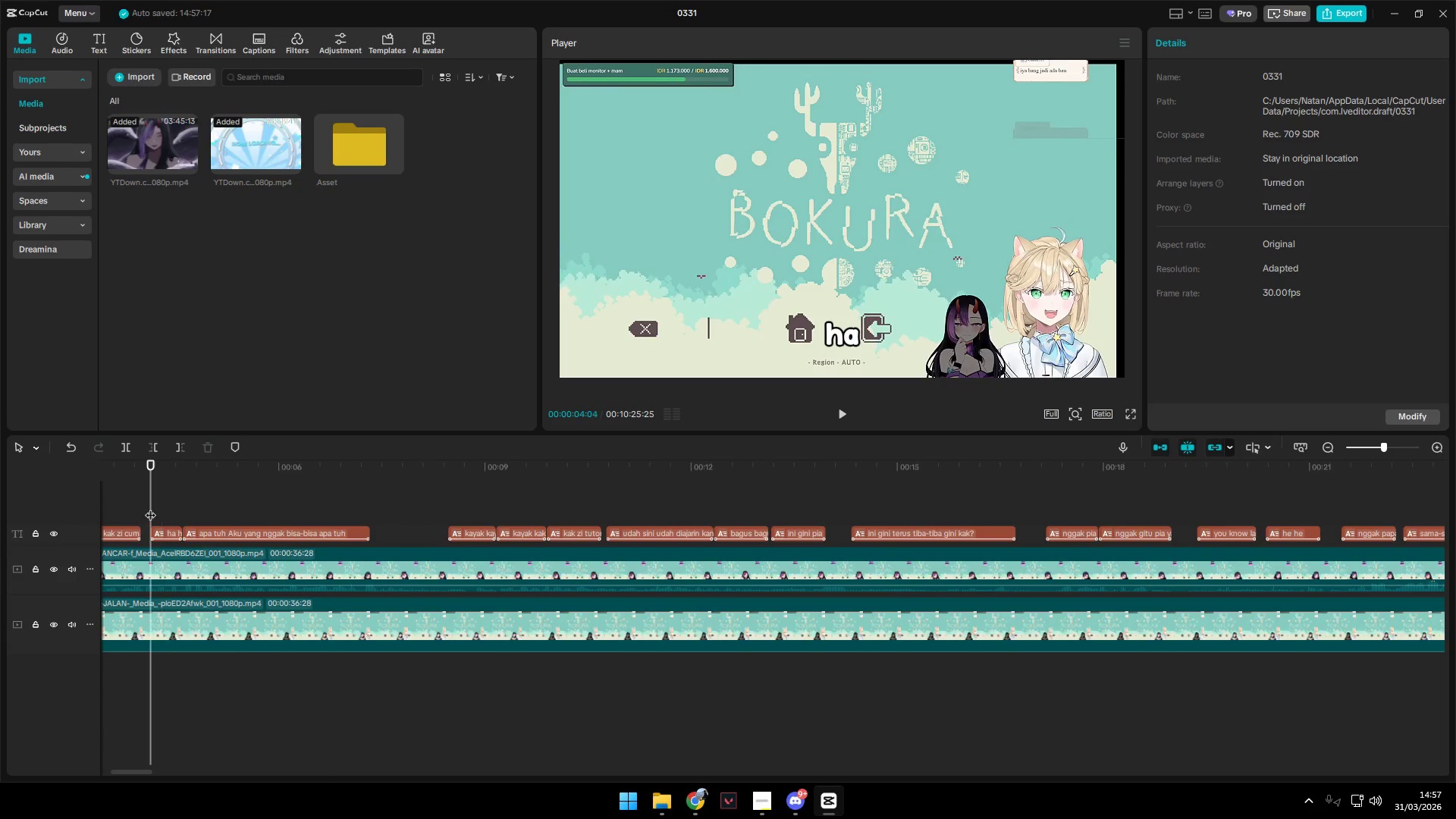 
key(Space)
 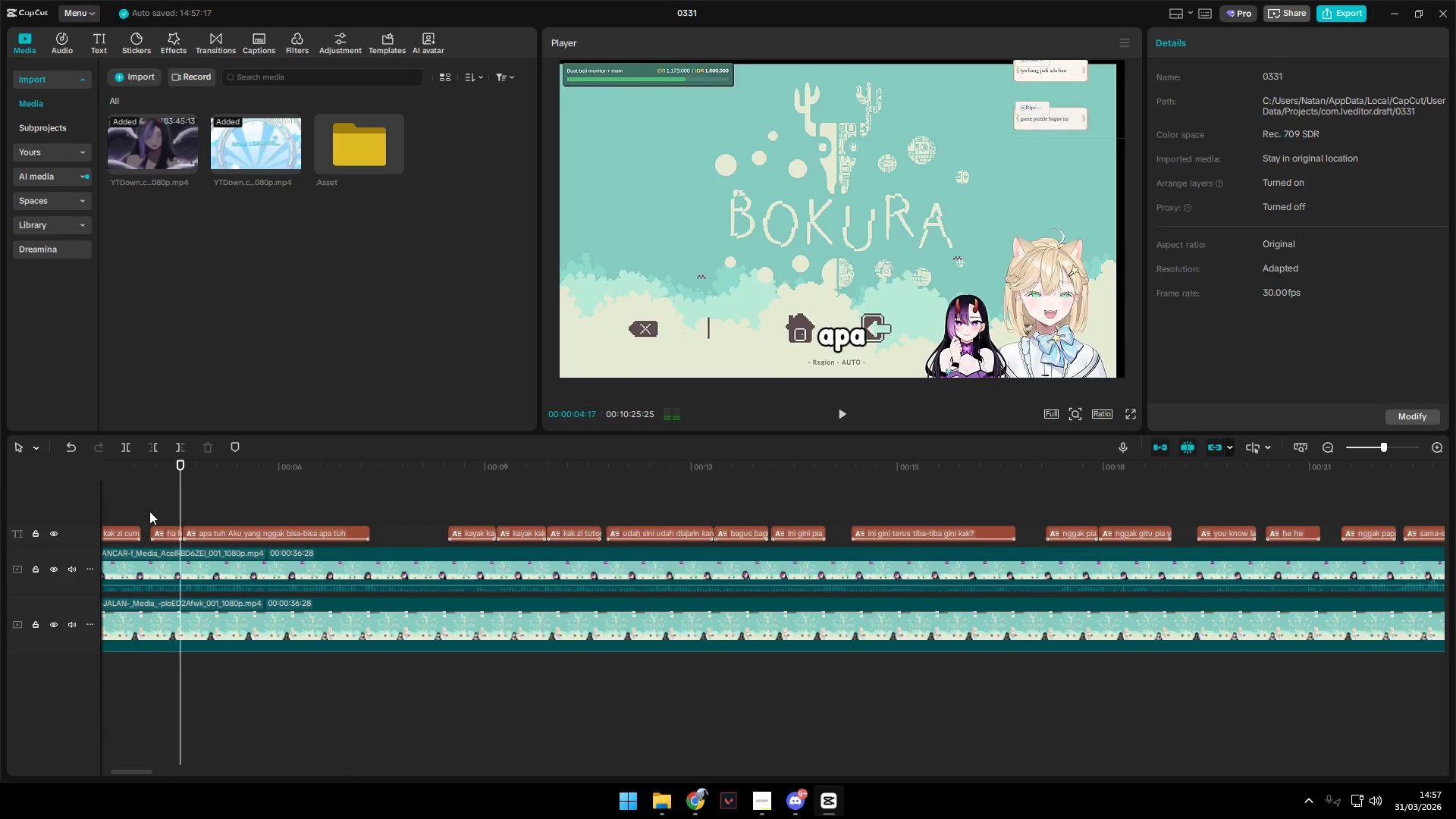 
key(Space)
 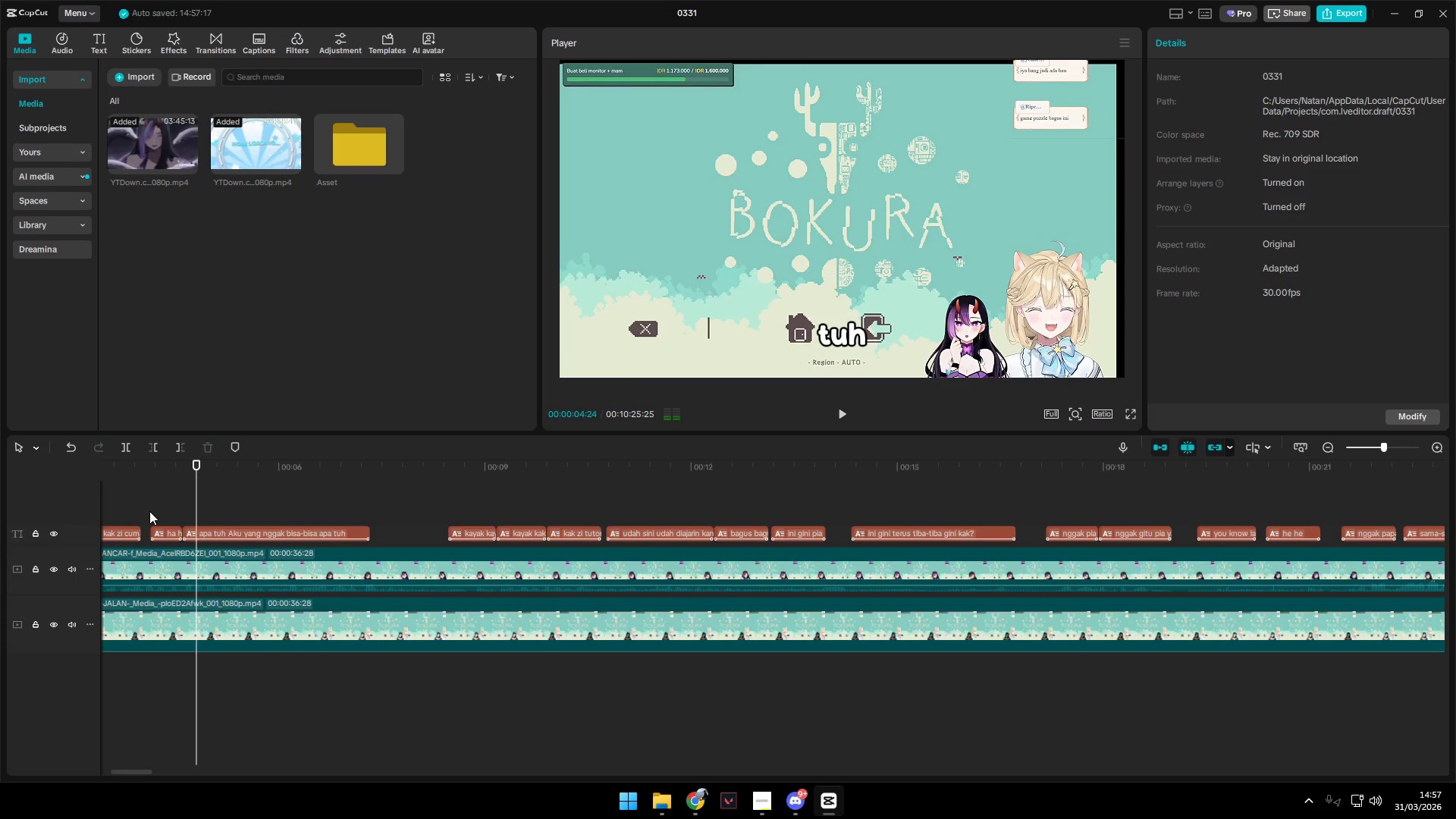 
key(Space)
 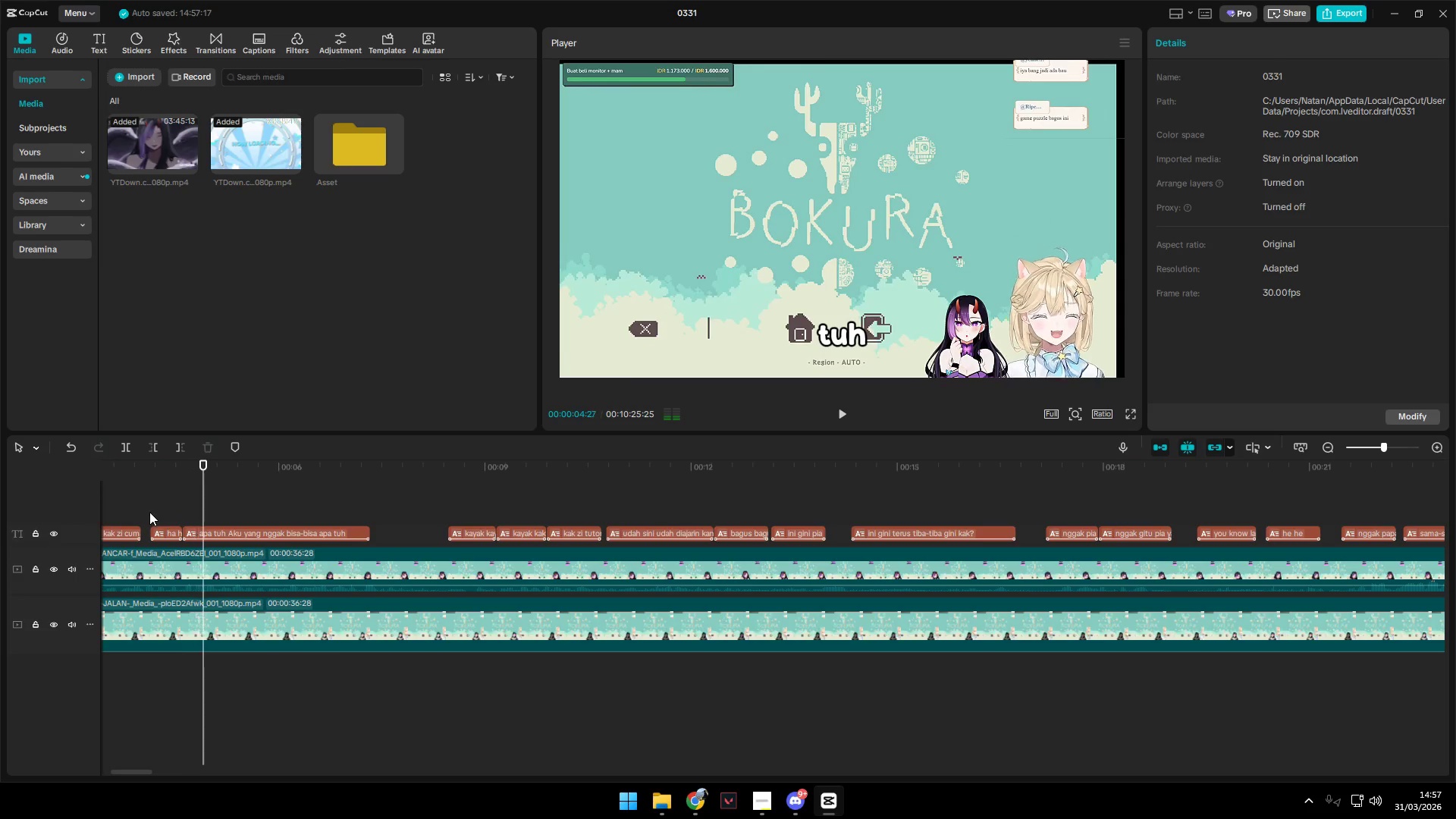 
key(Shift+Space)
 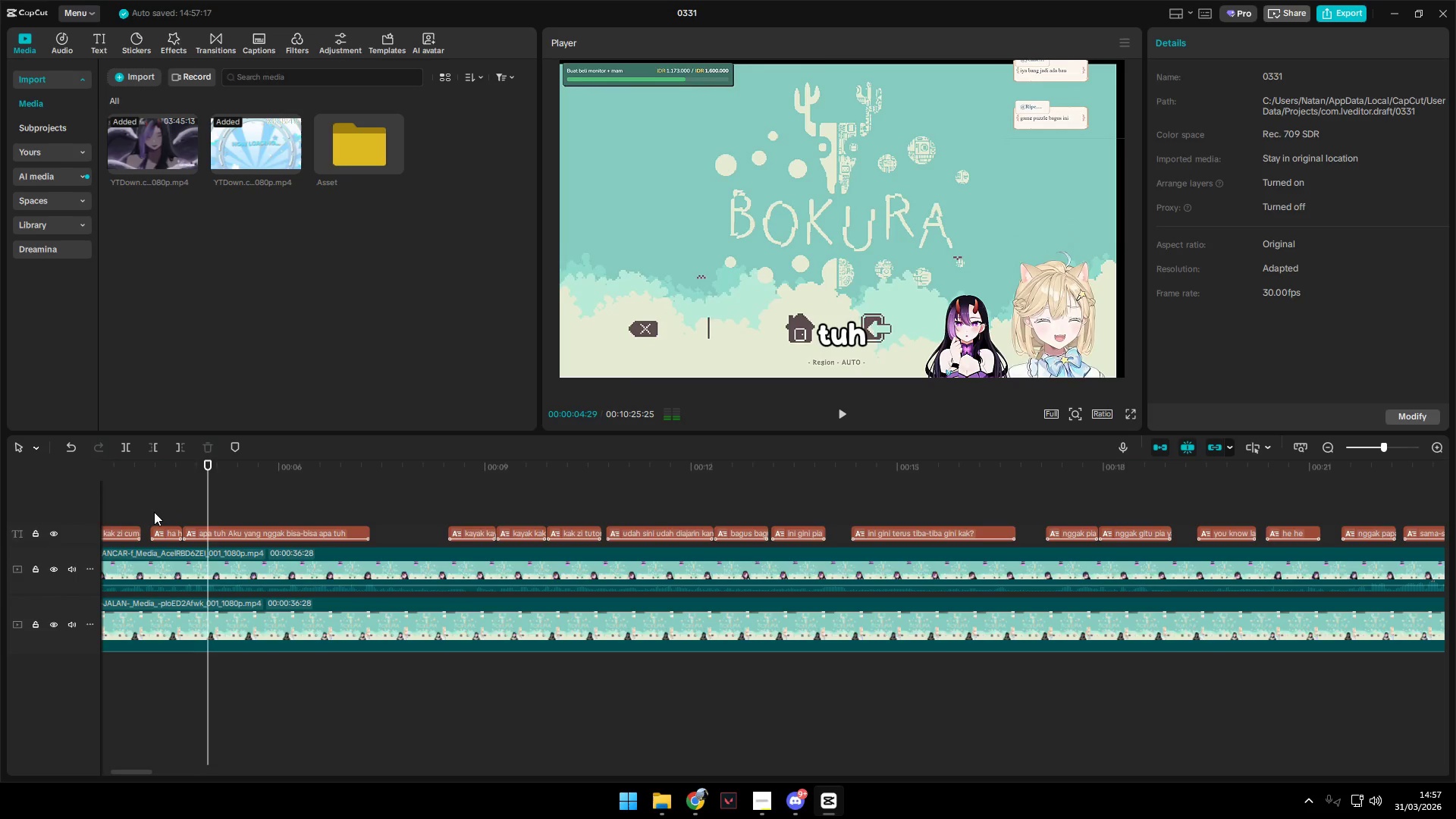 
key(Shift+Space)
 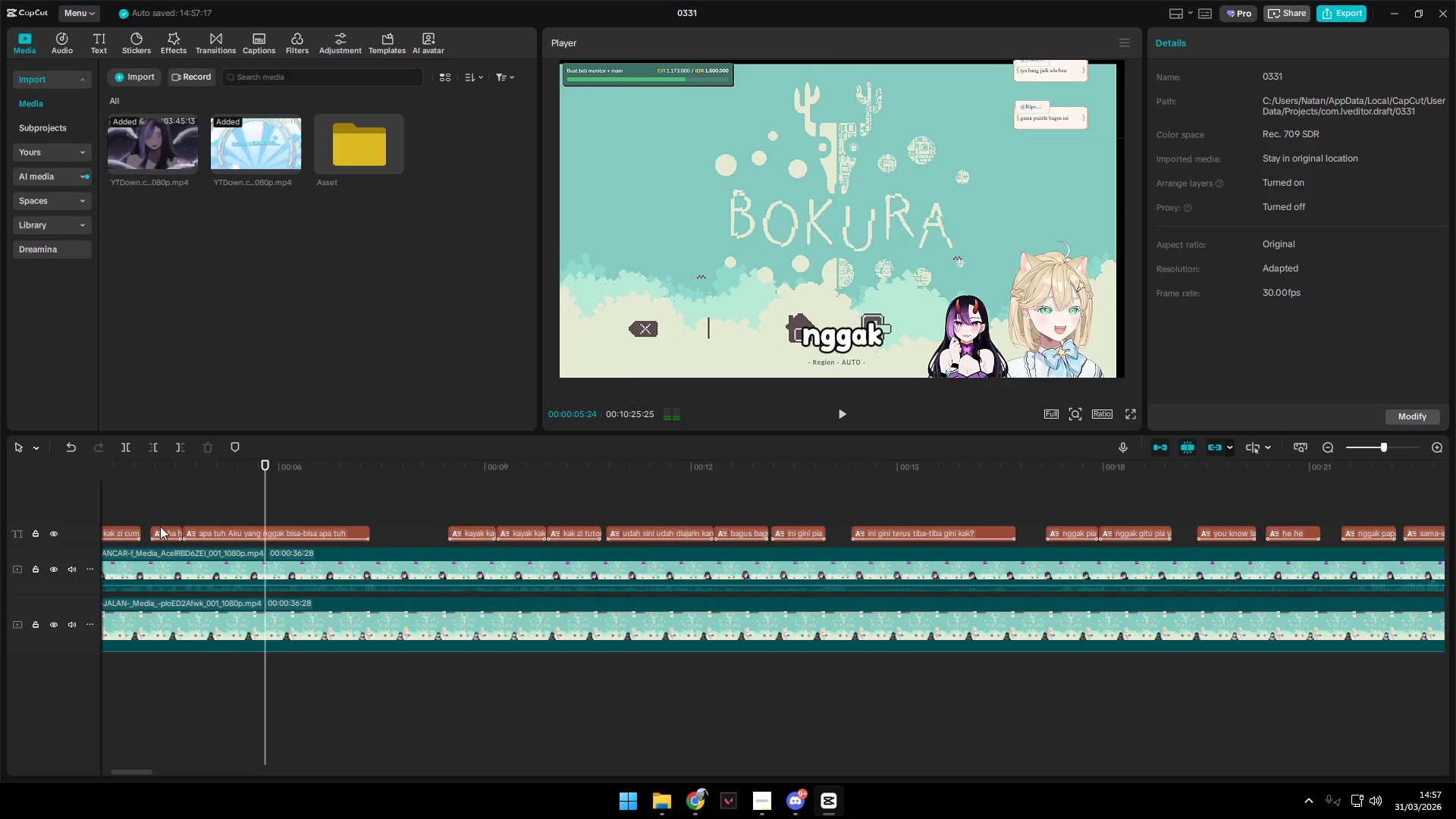 
key(Space)
 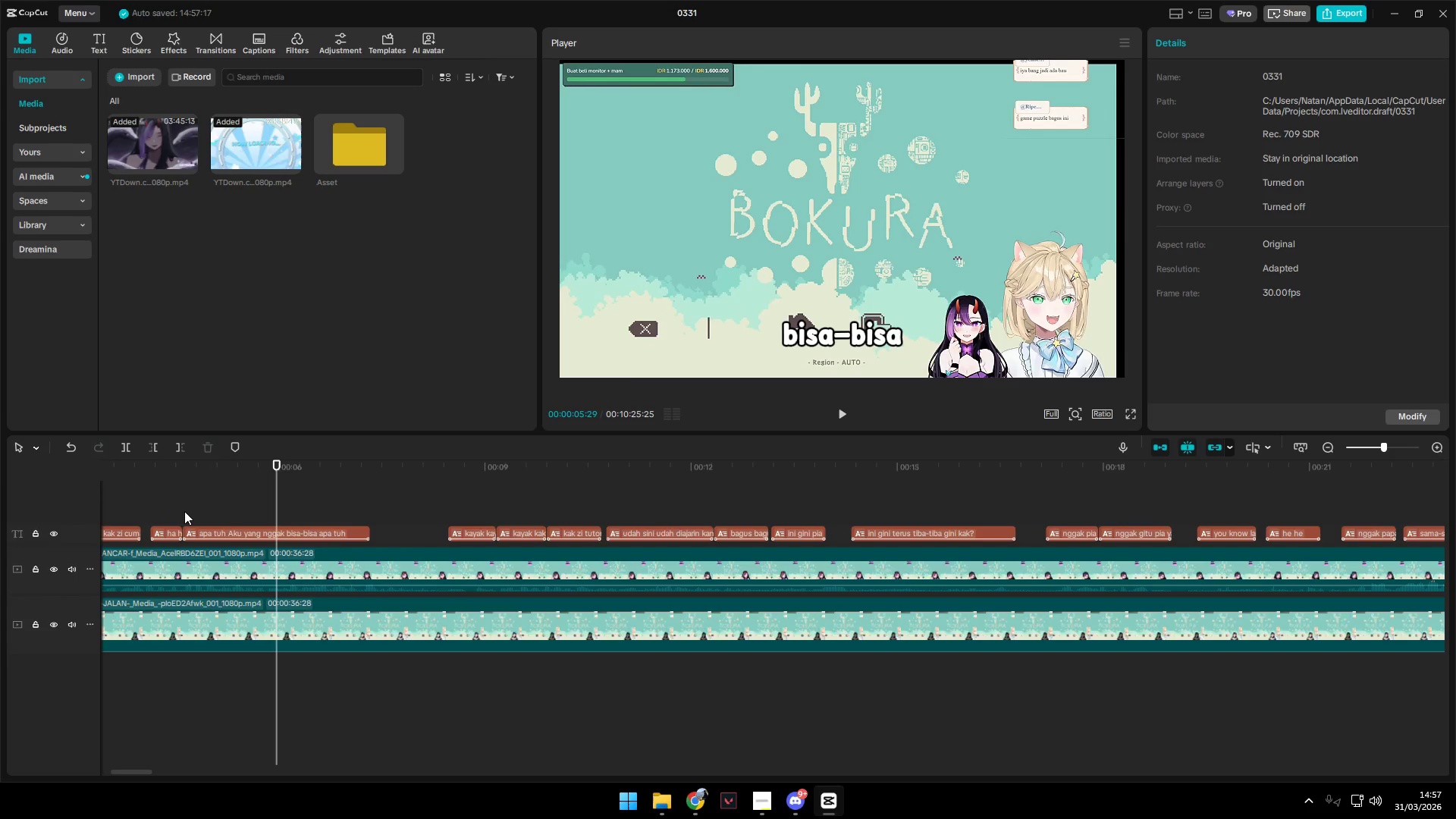 
double_click([187, 511])
 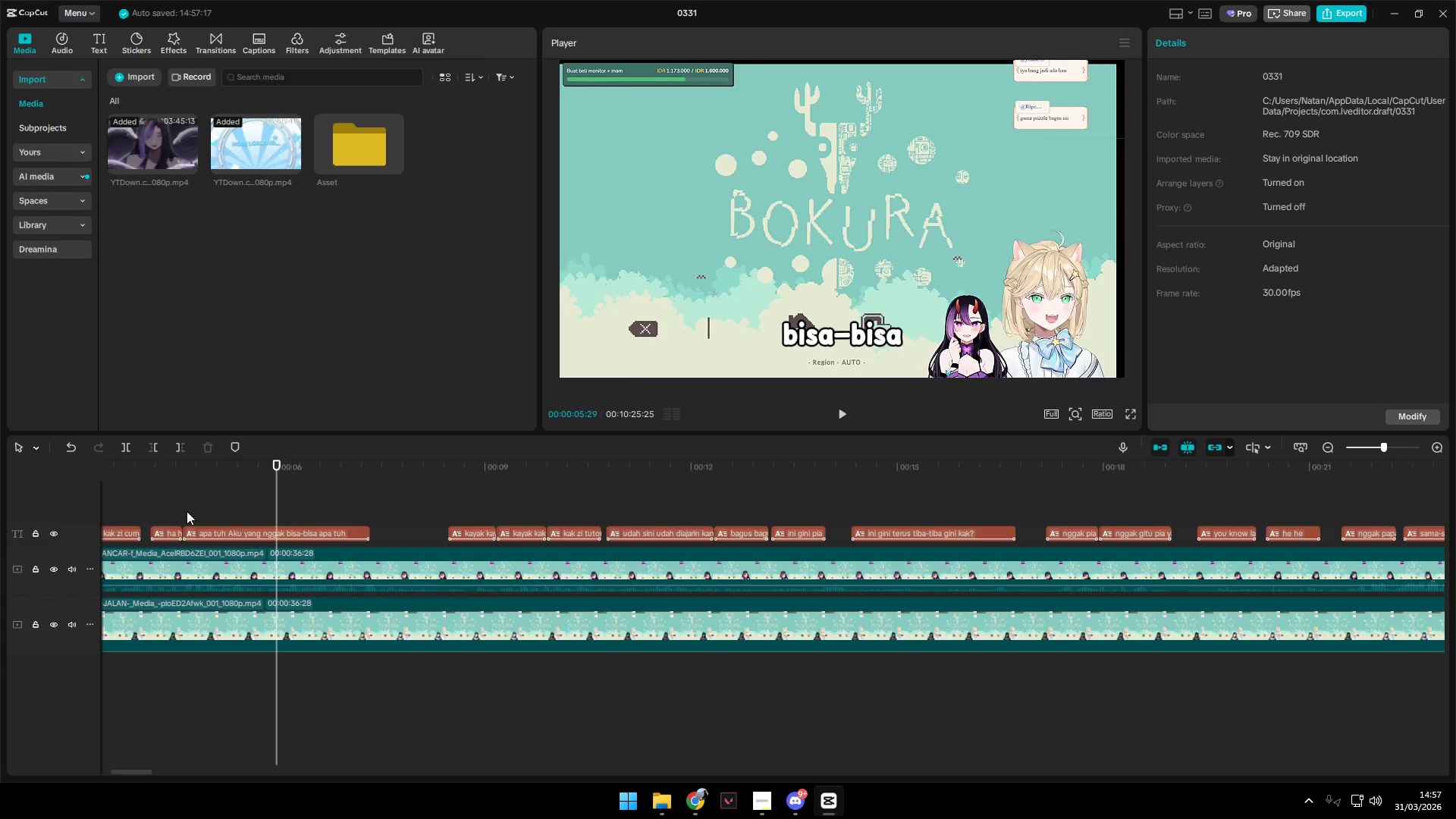 
key(Space)
 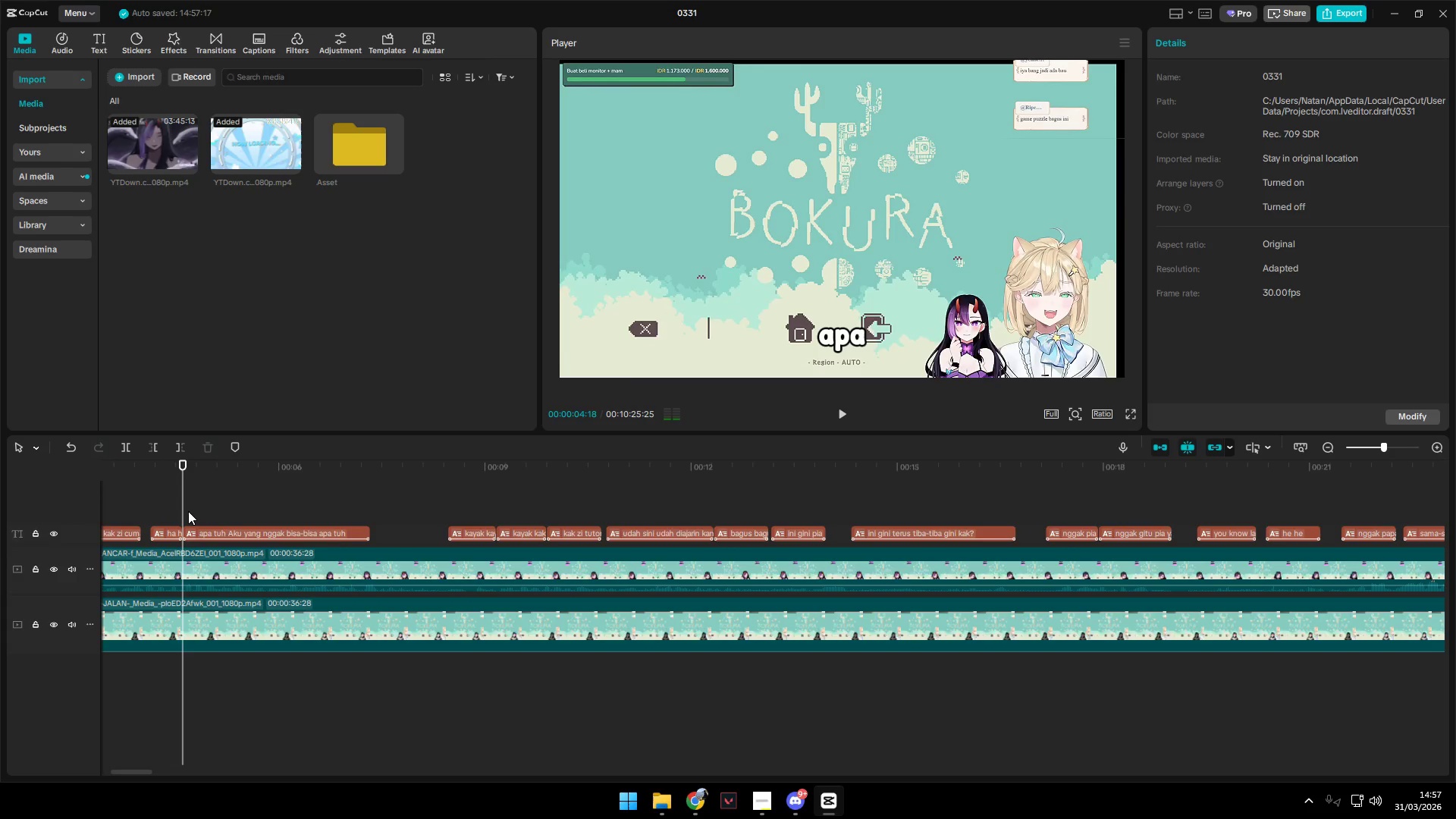 
key(Space)
 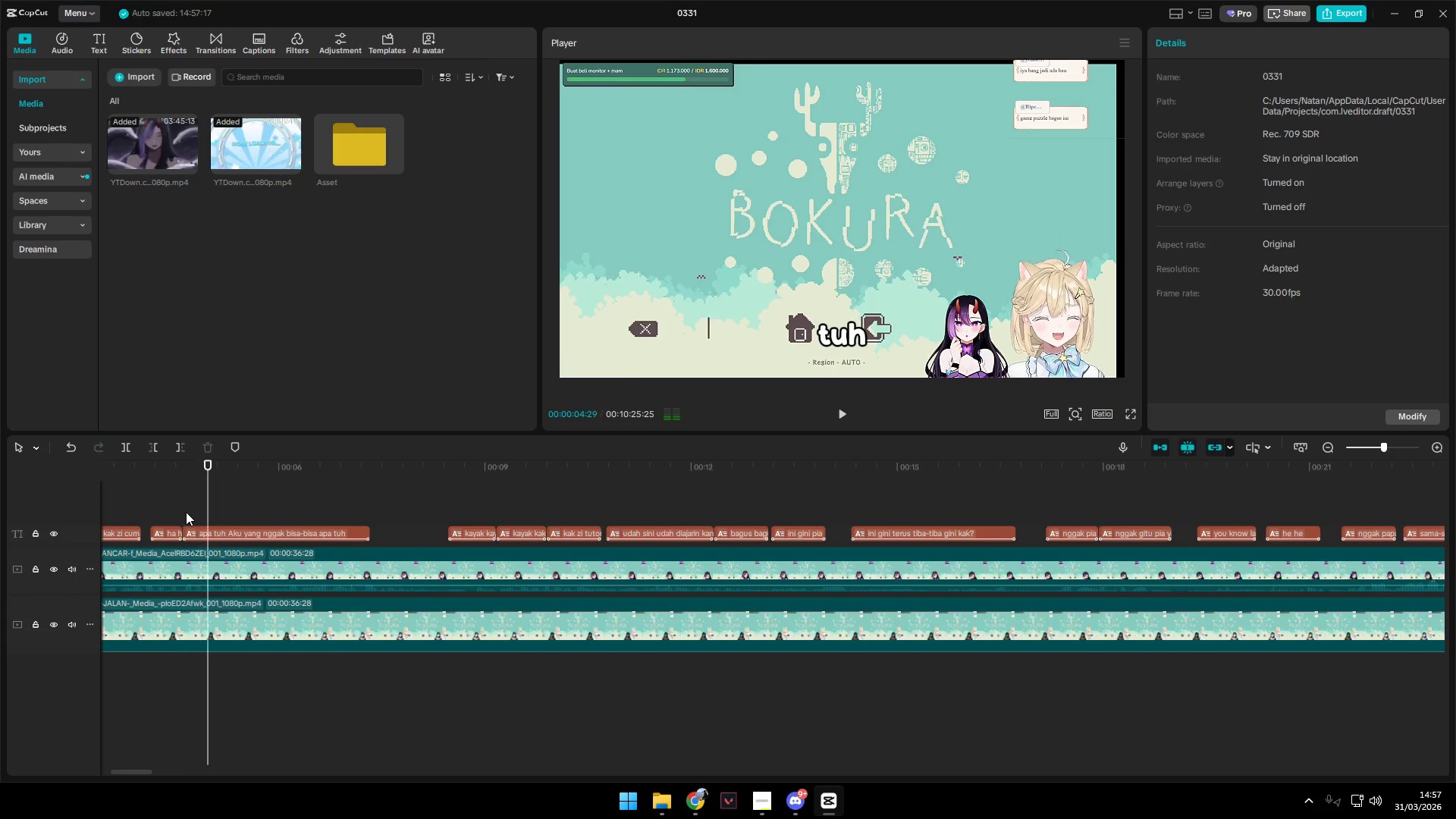 
key(Space)
 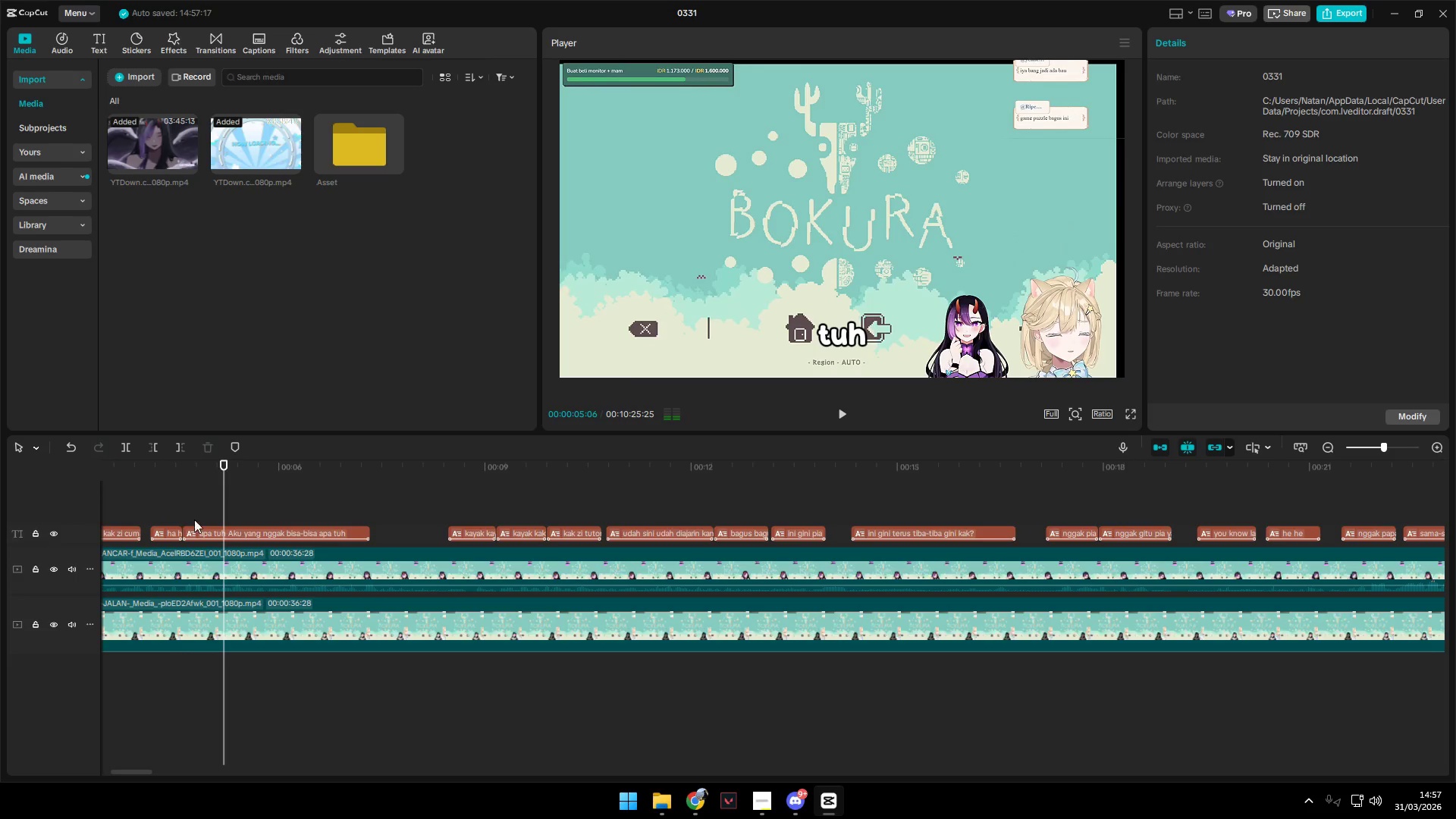 
key(Shift+E)
 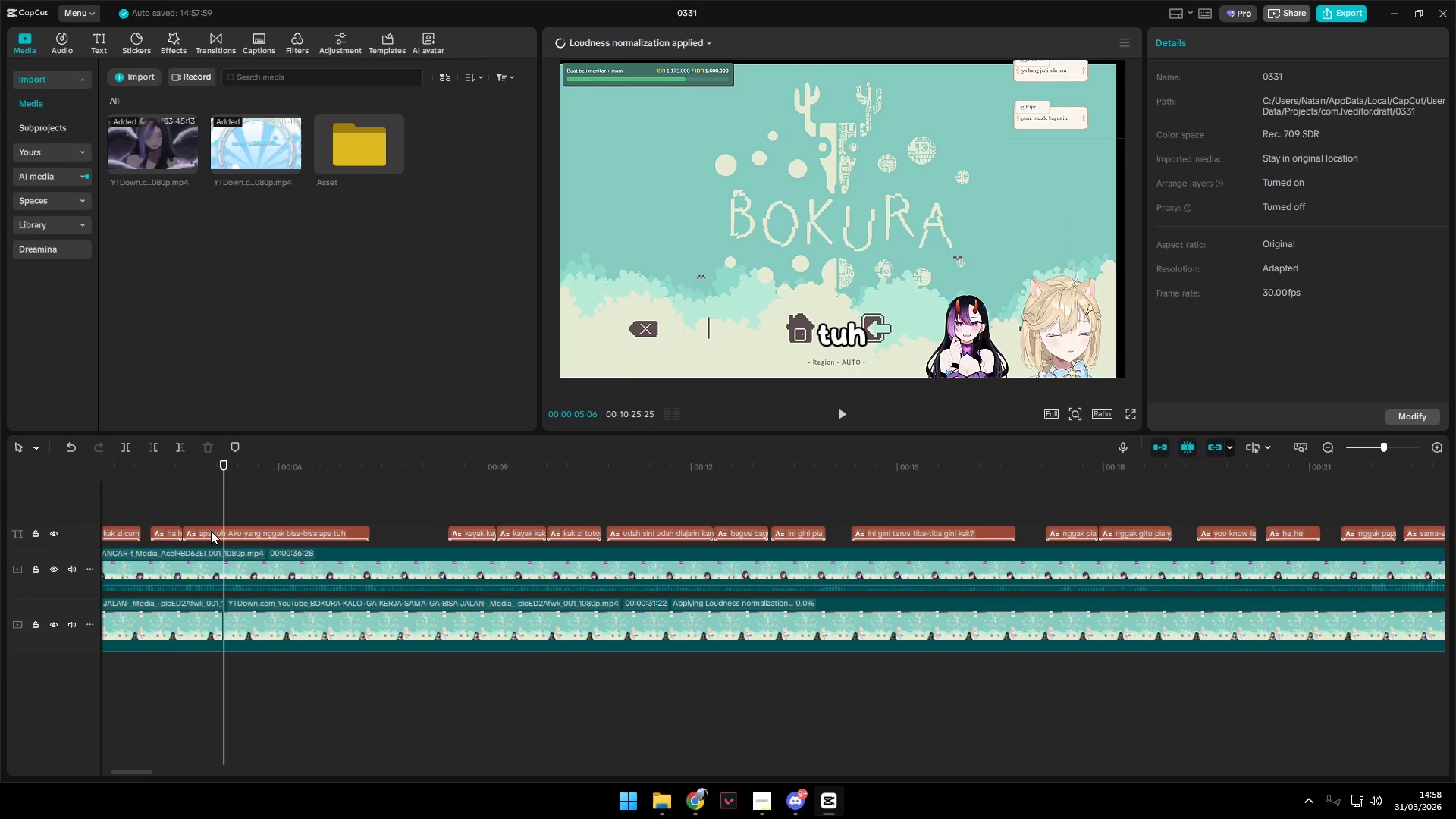 
key(Control+Z)
 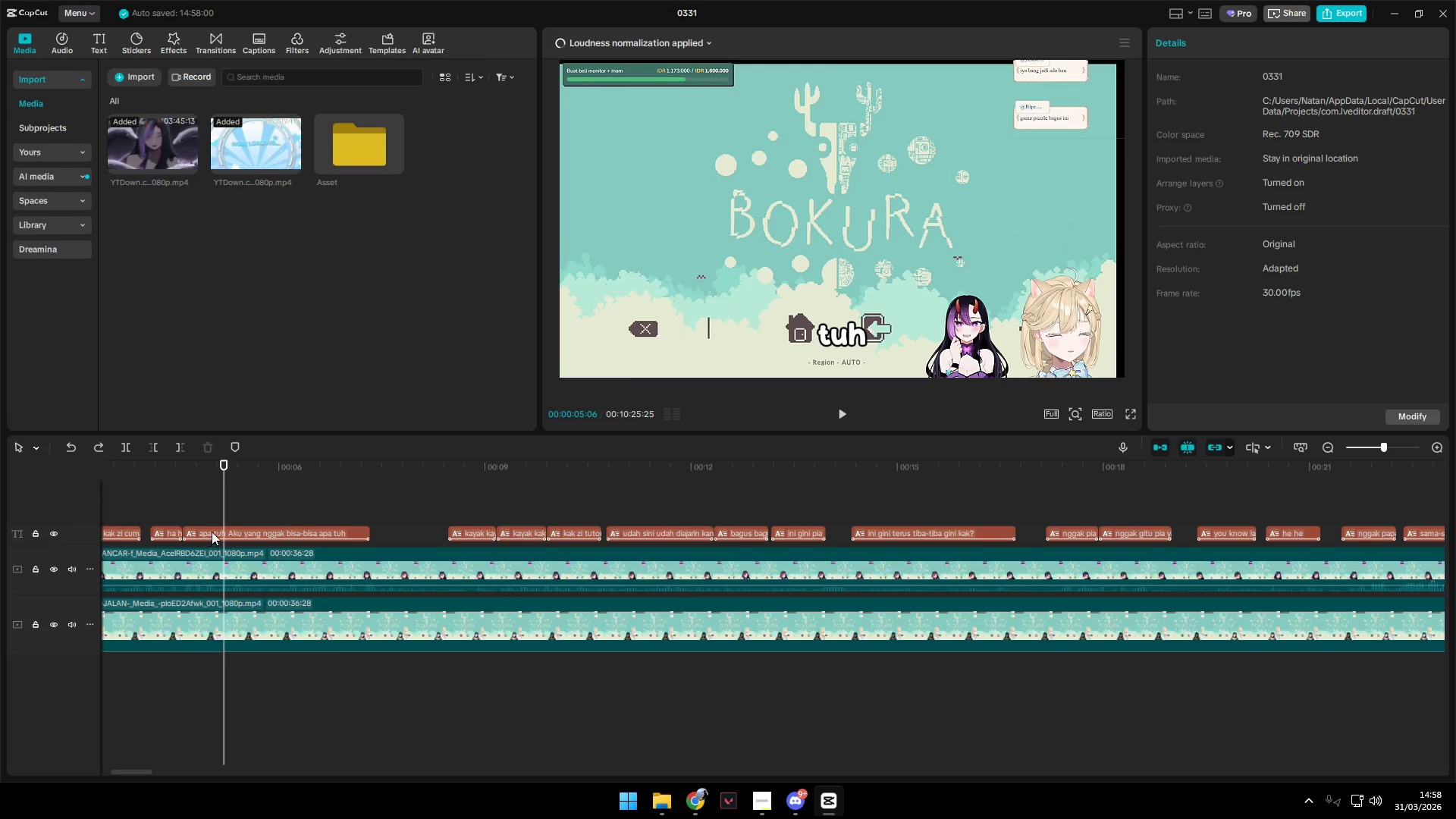 
left_click([219, 527])
 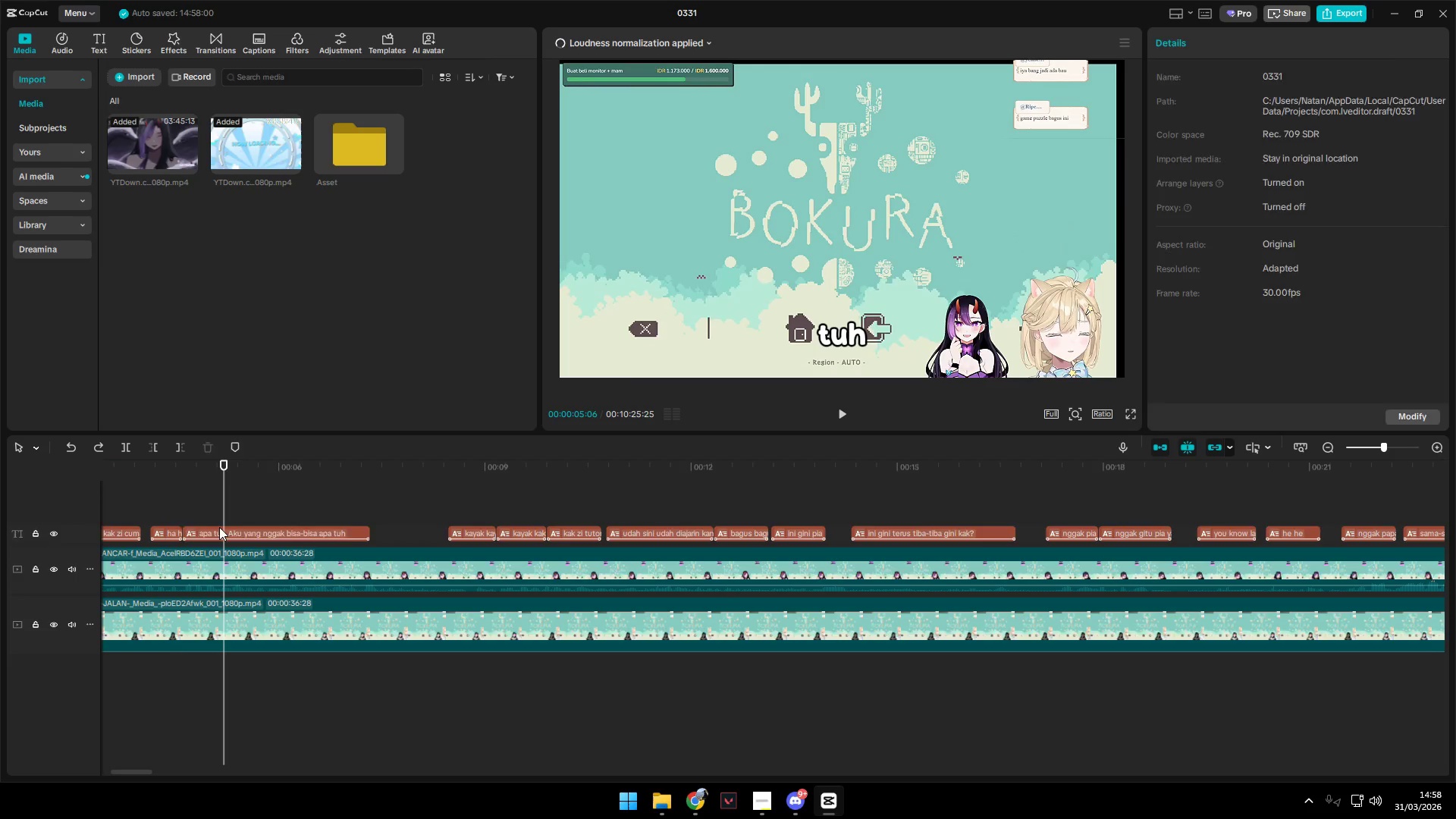 
type(EW)
 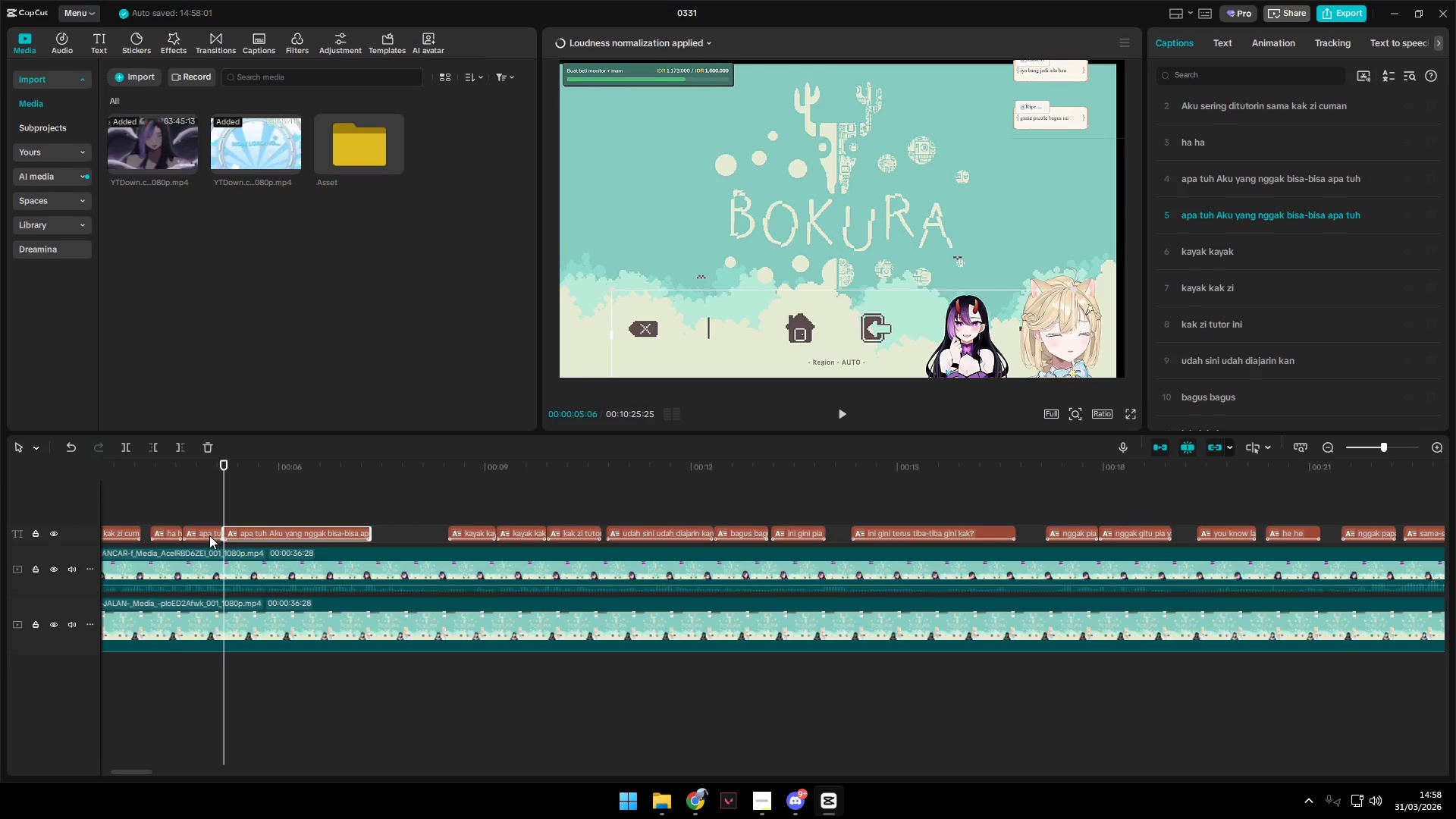 
left_click_drag(start_coordinate=[207, 532], to_coordinate=[205, 519])
 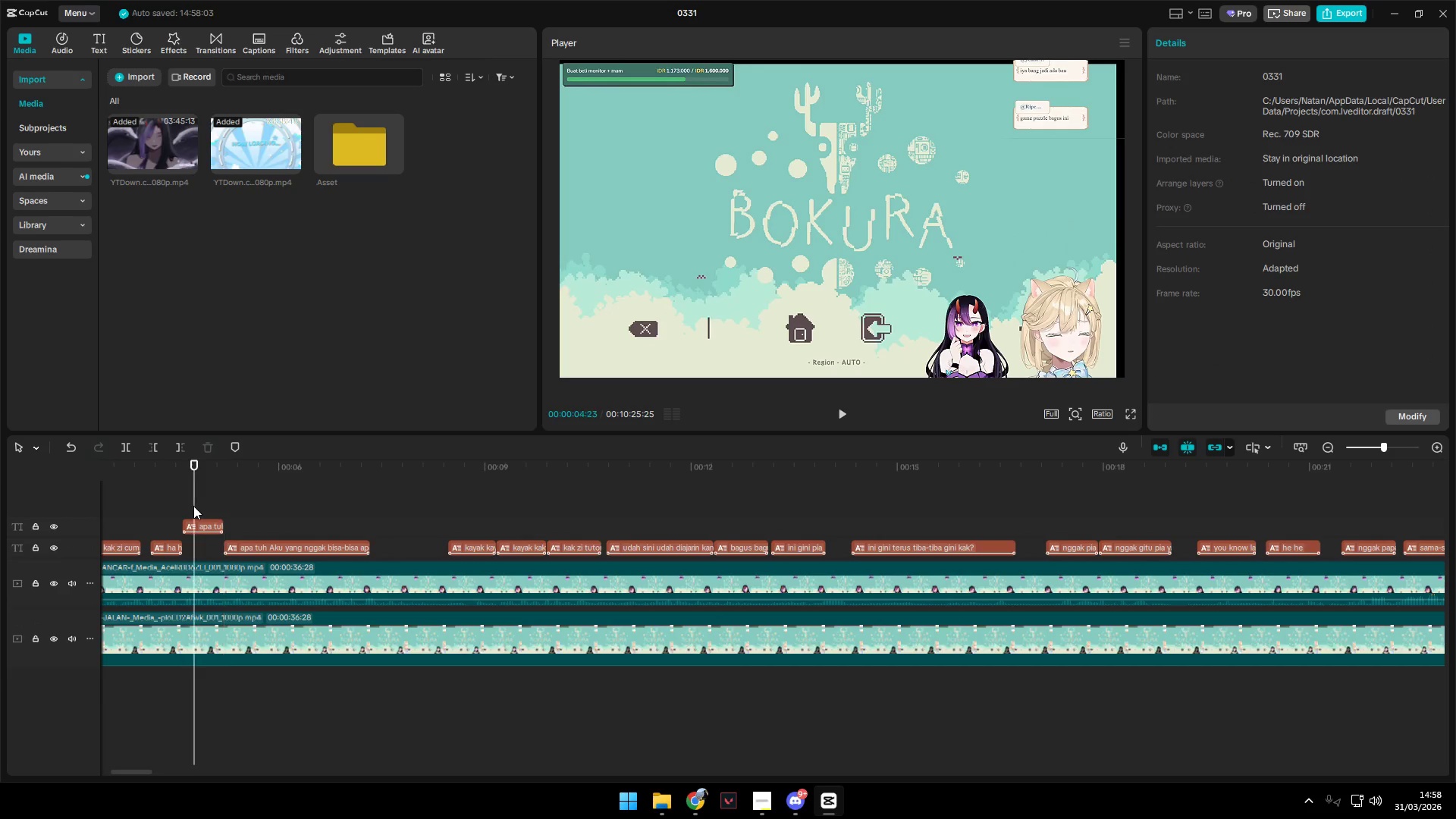 
double_click([189, 507])
 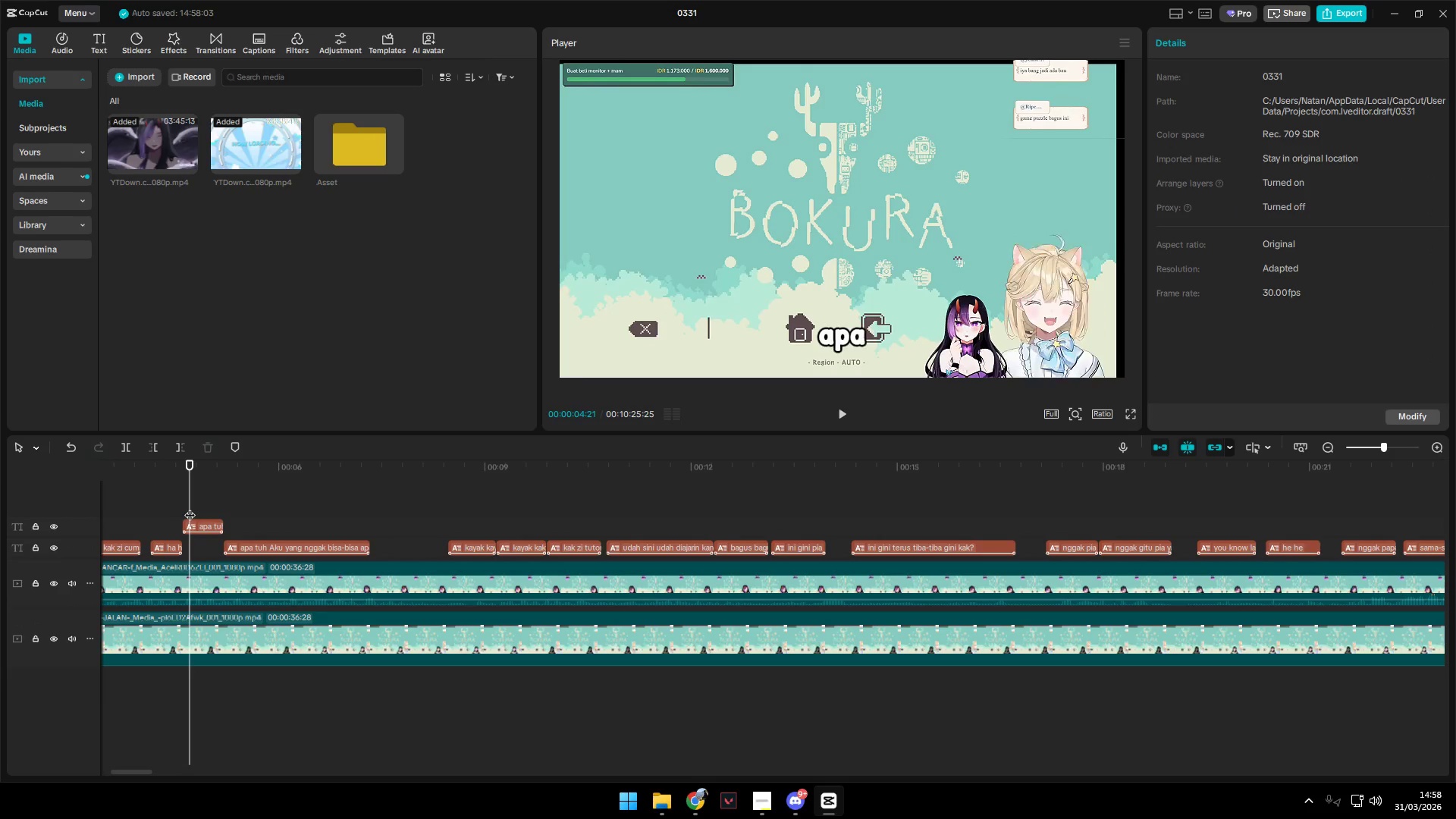 
key(Space)
 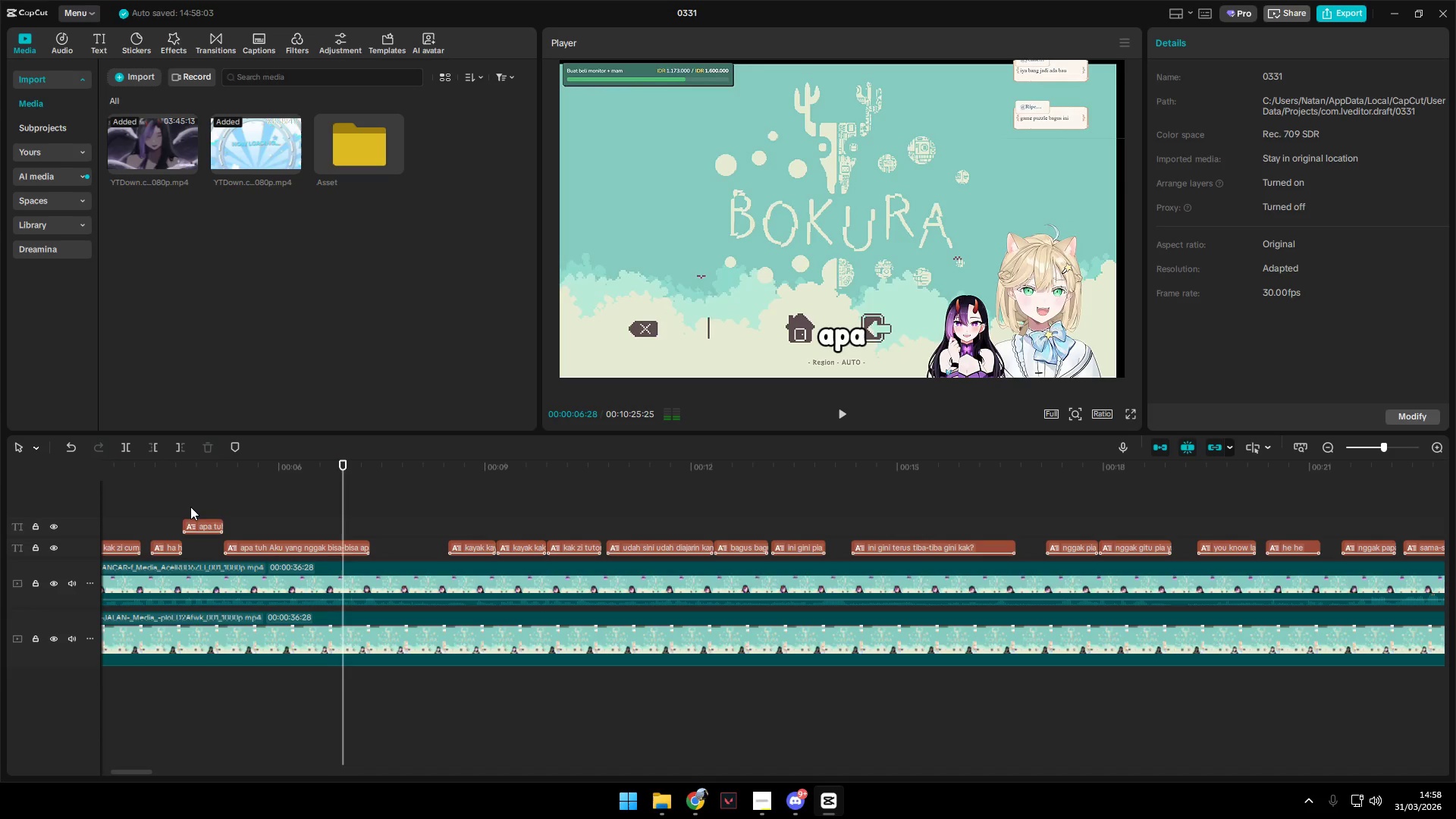 
key(Space)
 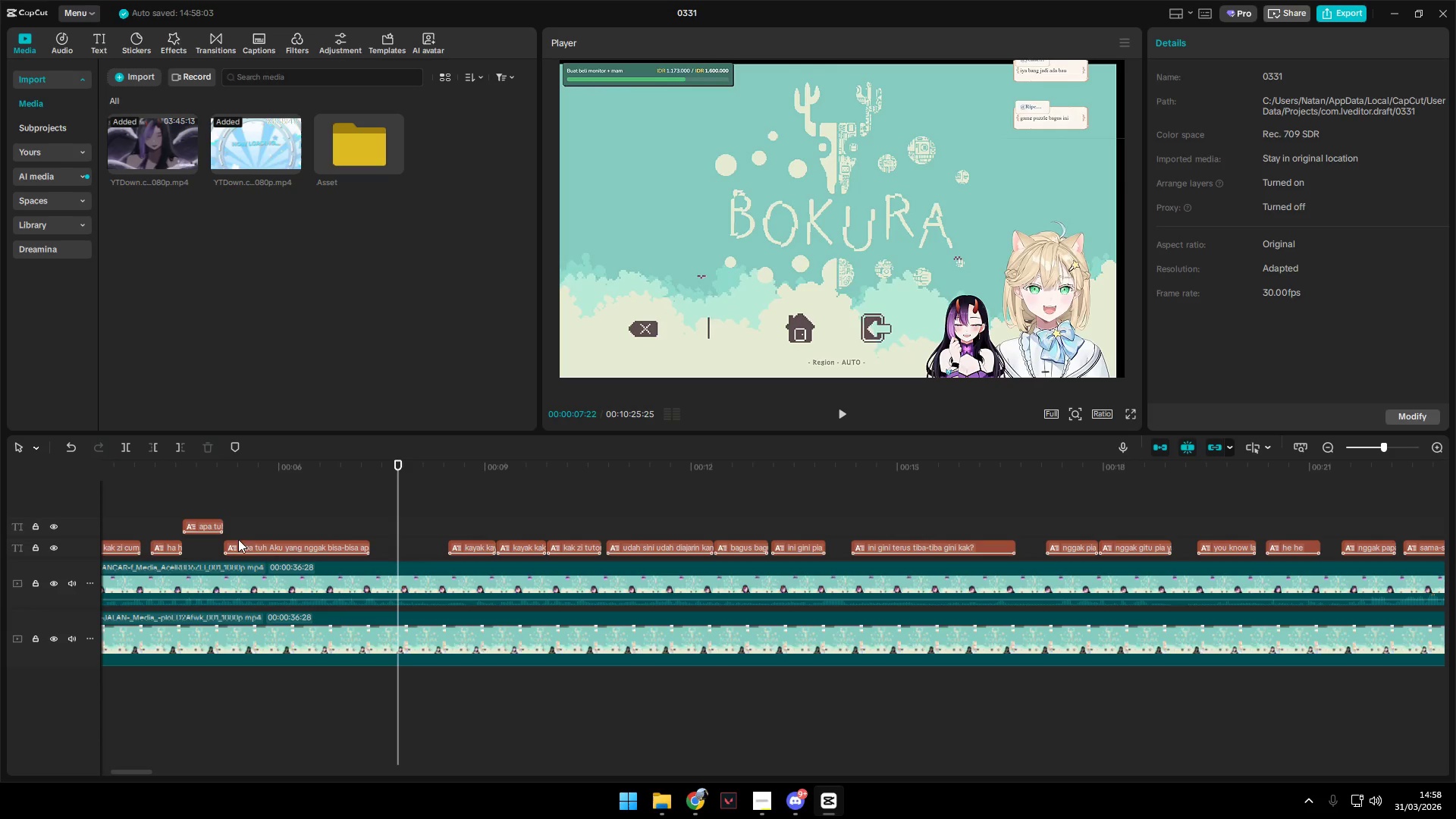 
left_click([347, 508])
 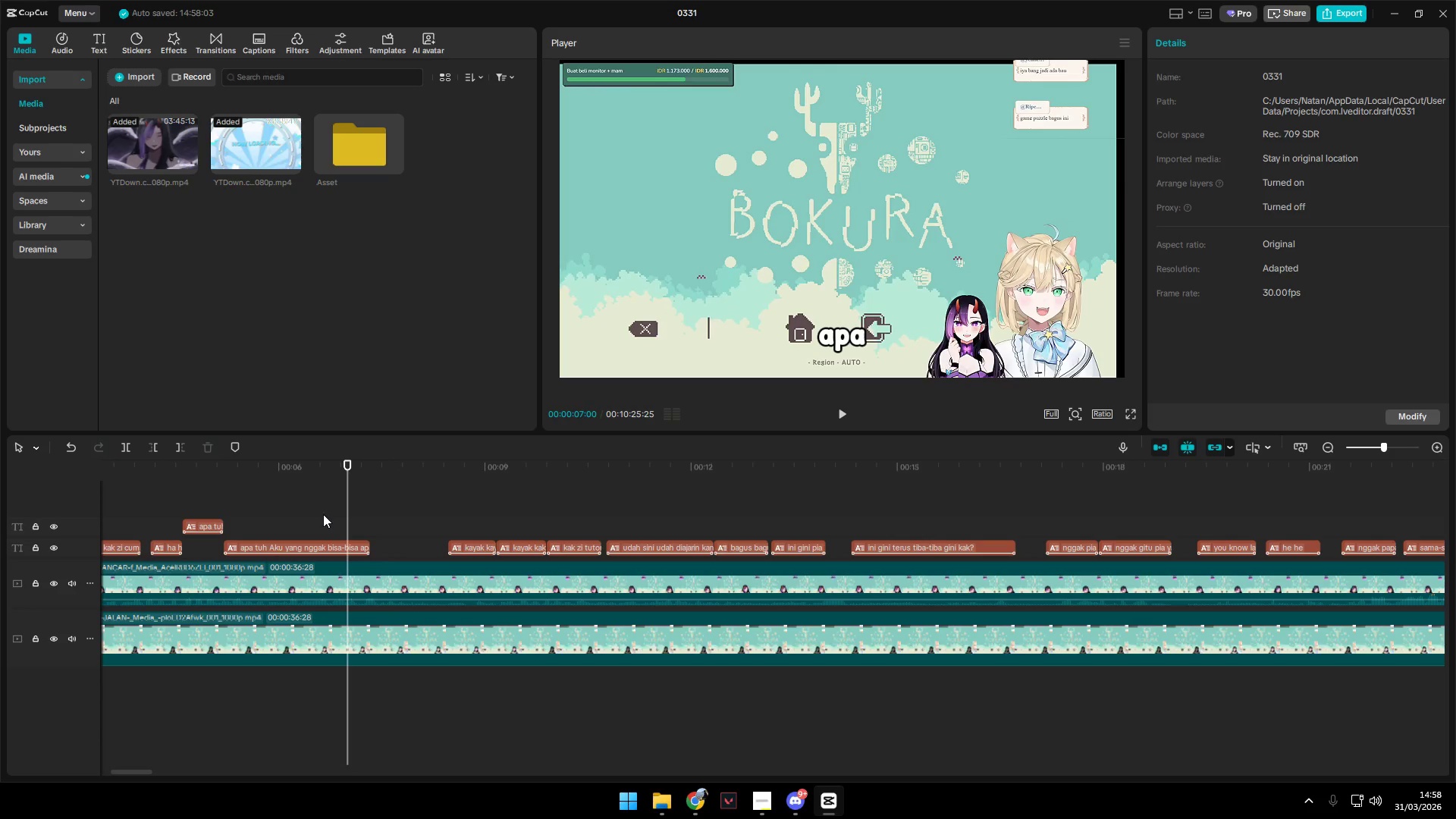 
key(Space)
 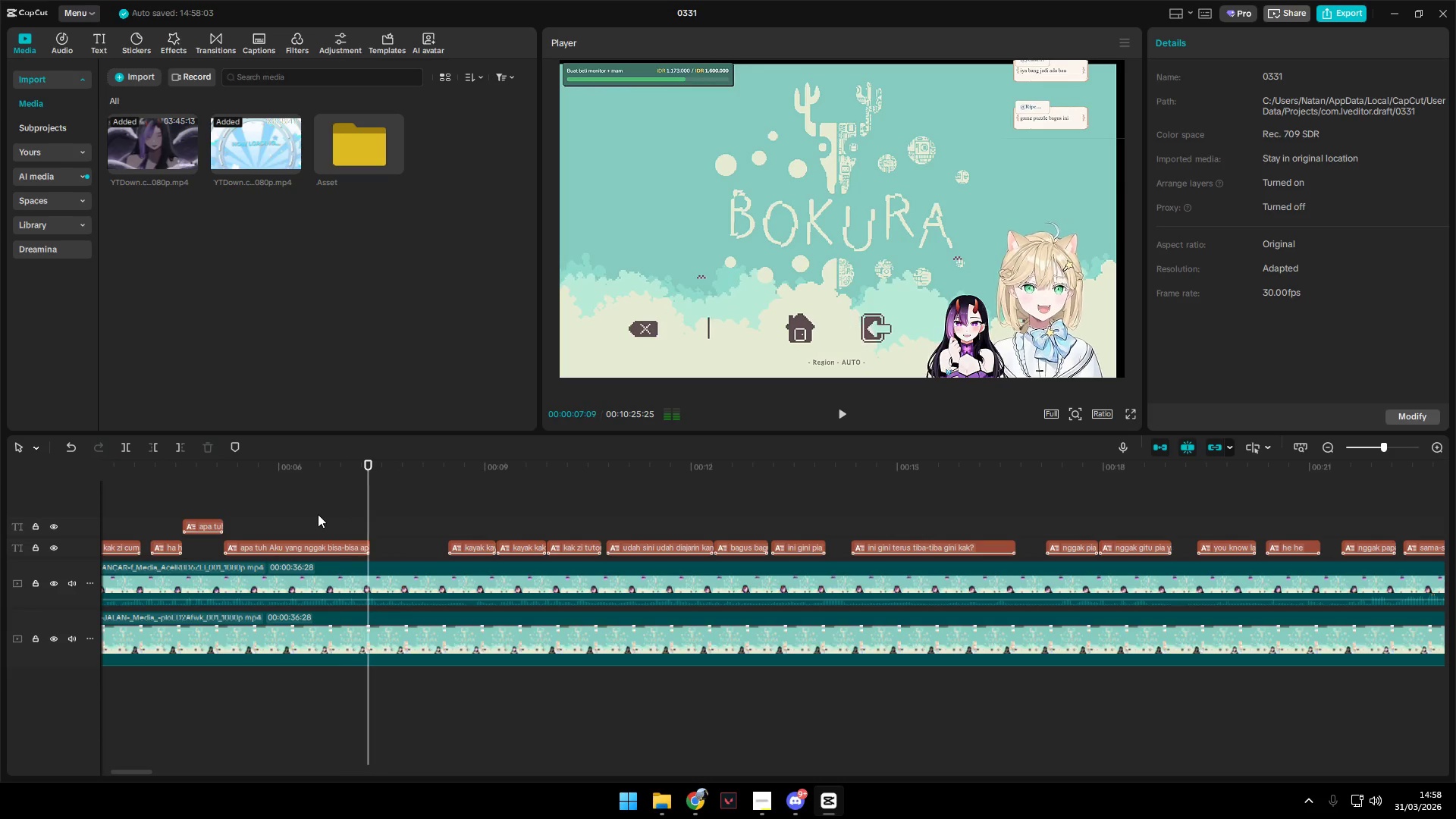 
key(Space)
 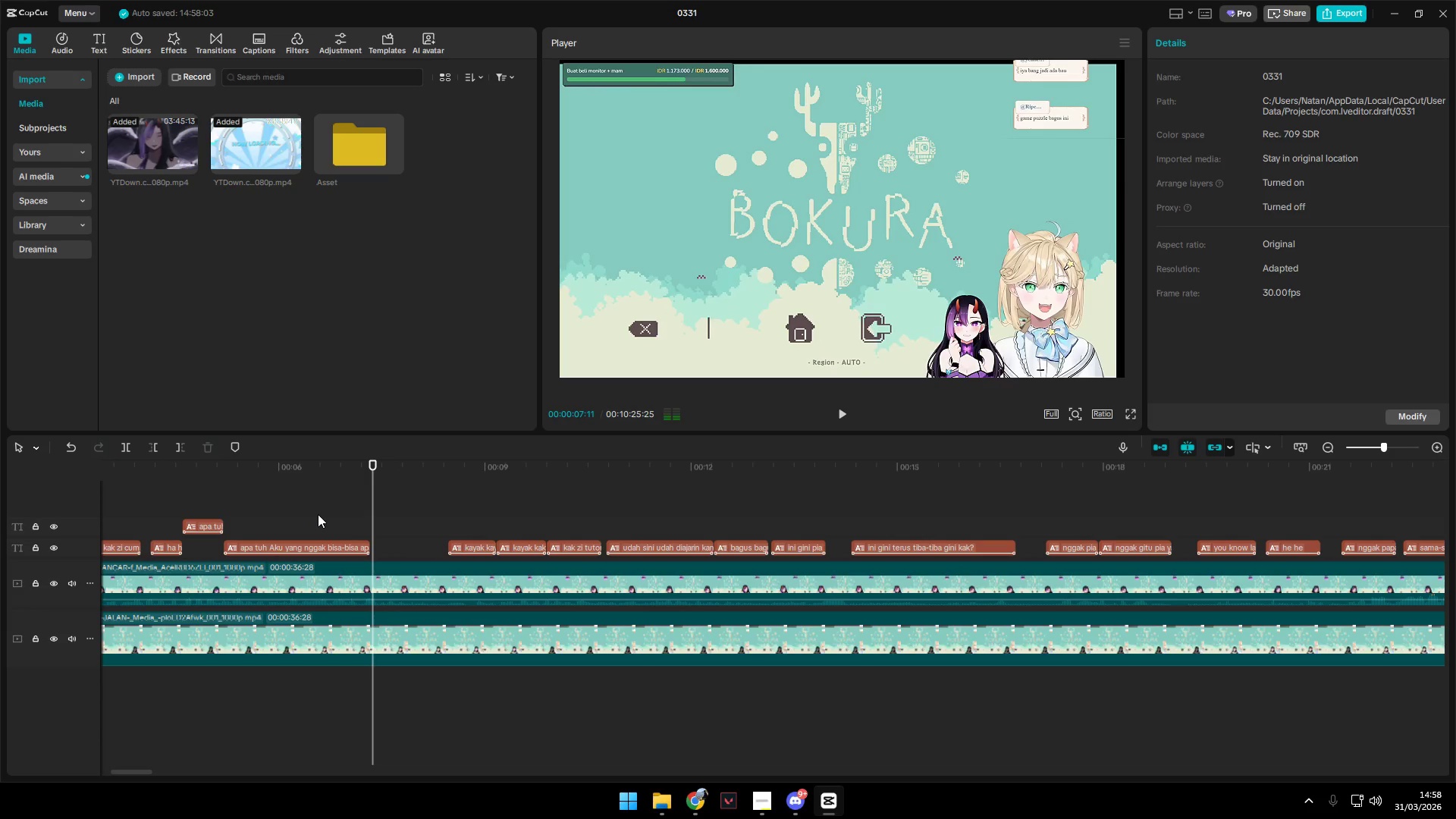 
left_click([318, 514])
 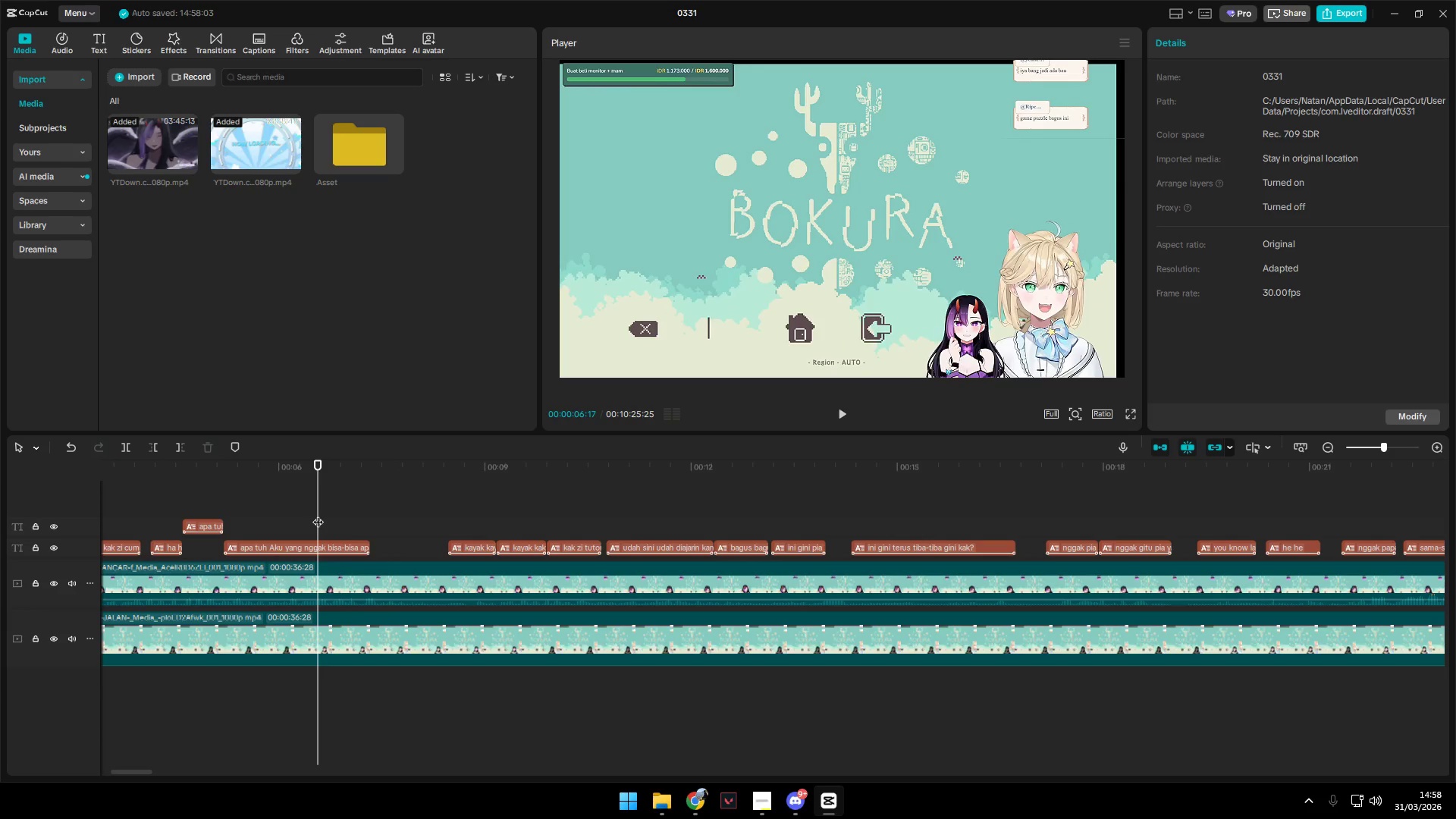 
key(Space)
 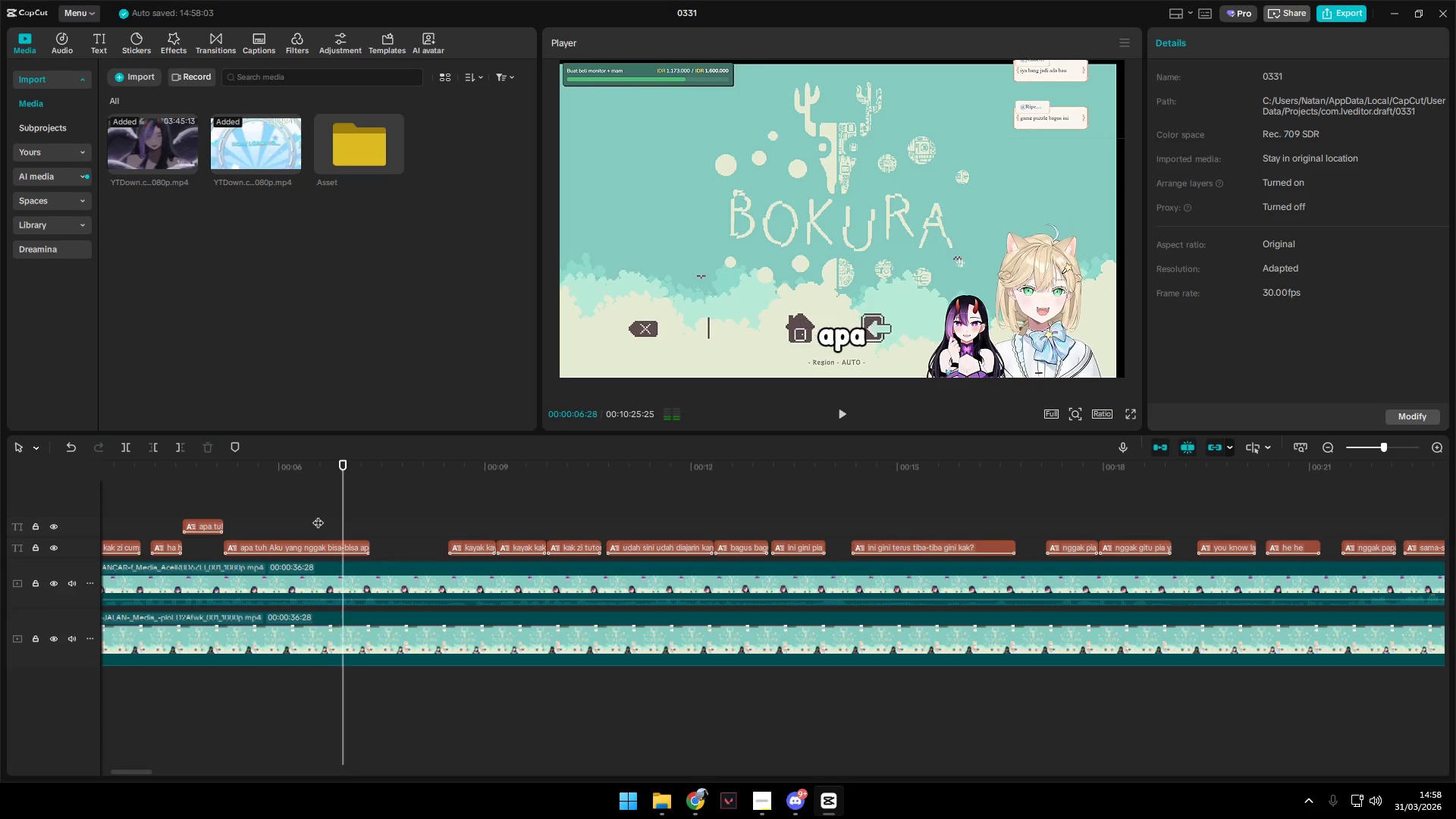 
key(Space)
 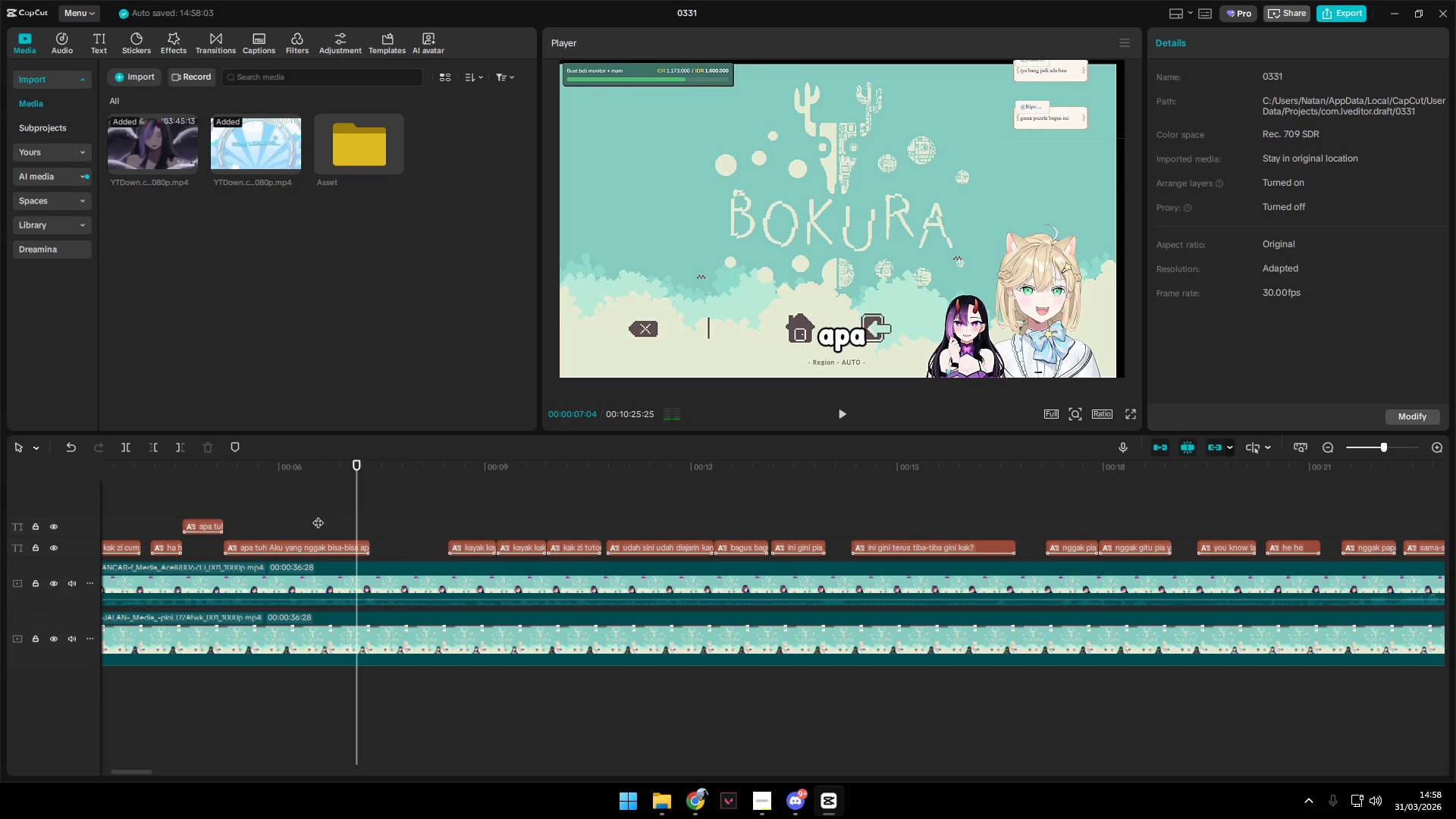 
left_click([318, 515])
 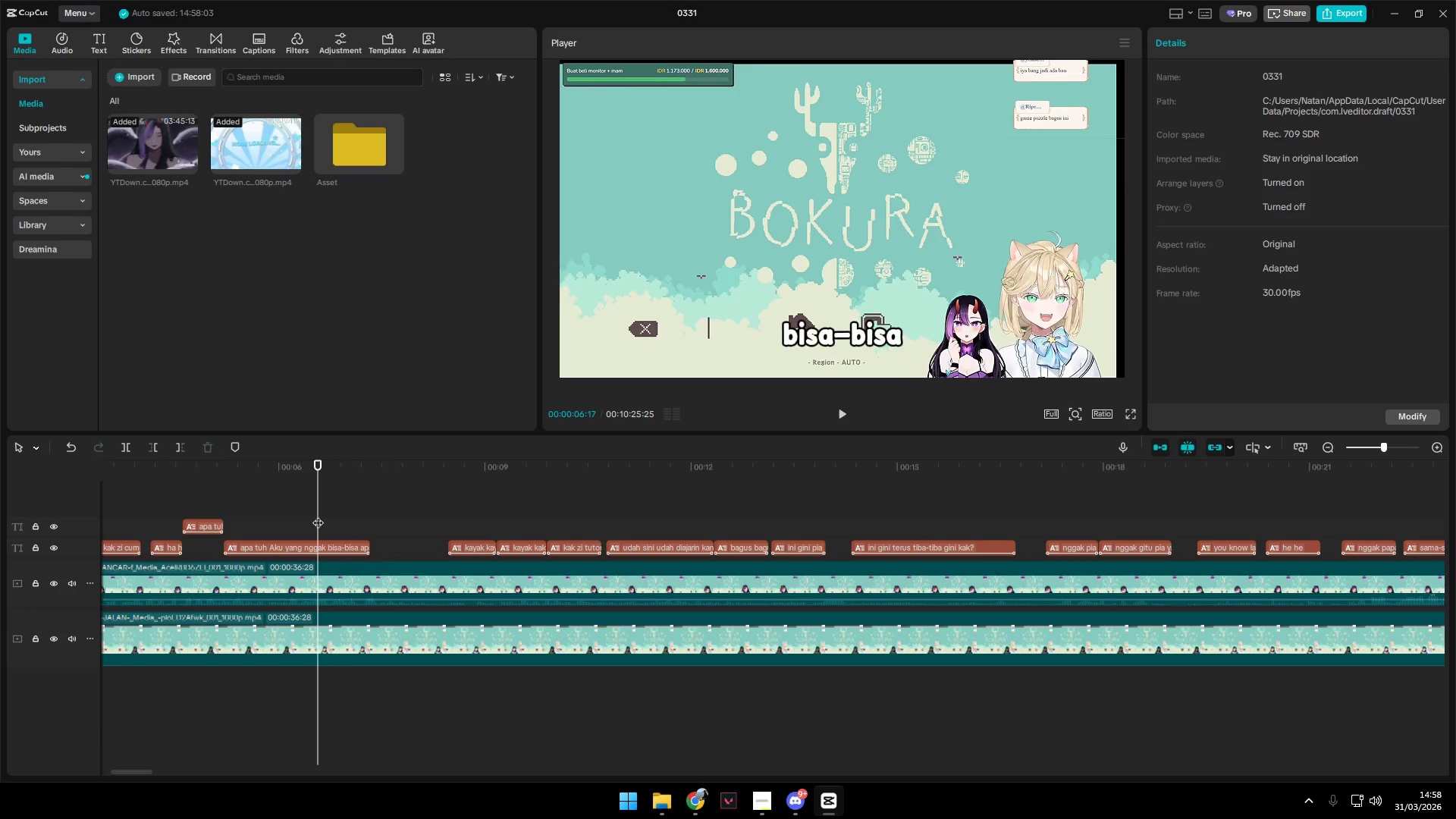 
key(Space)
 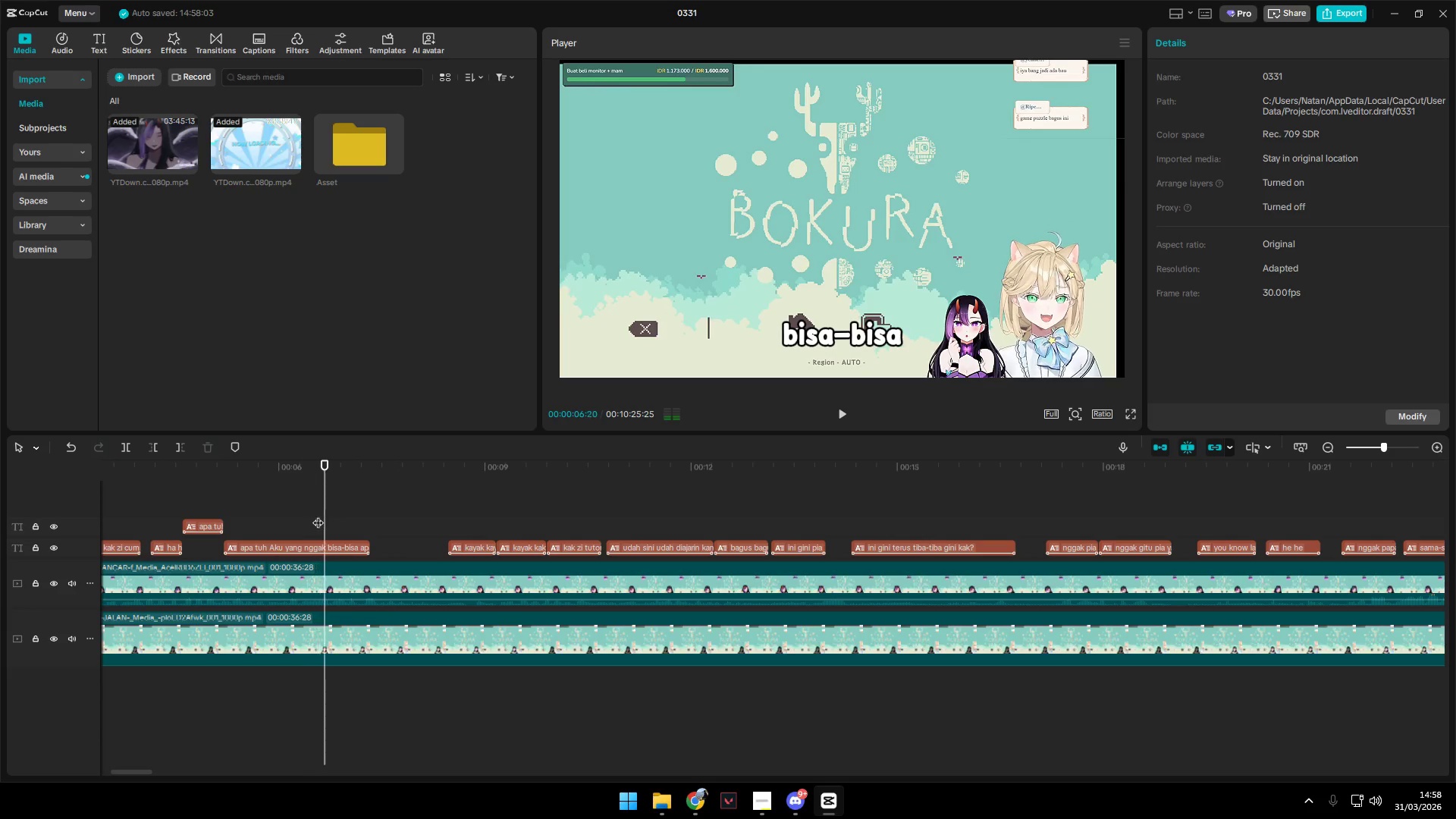 
key(Space)
 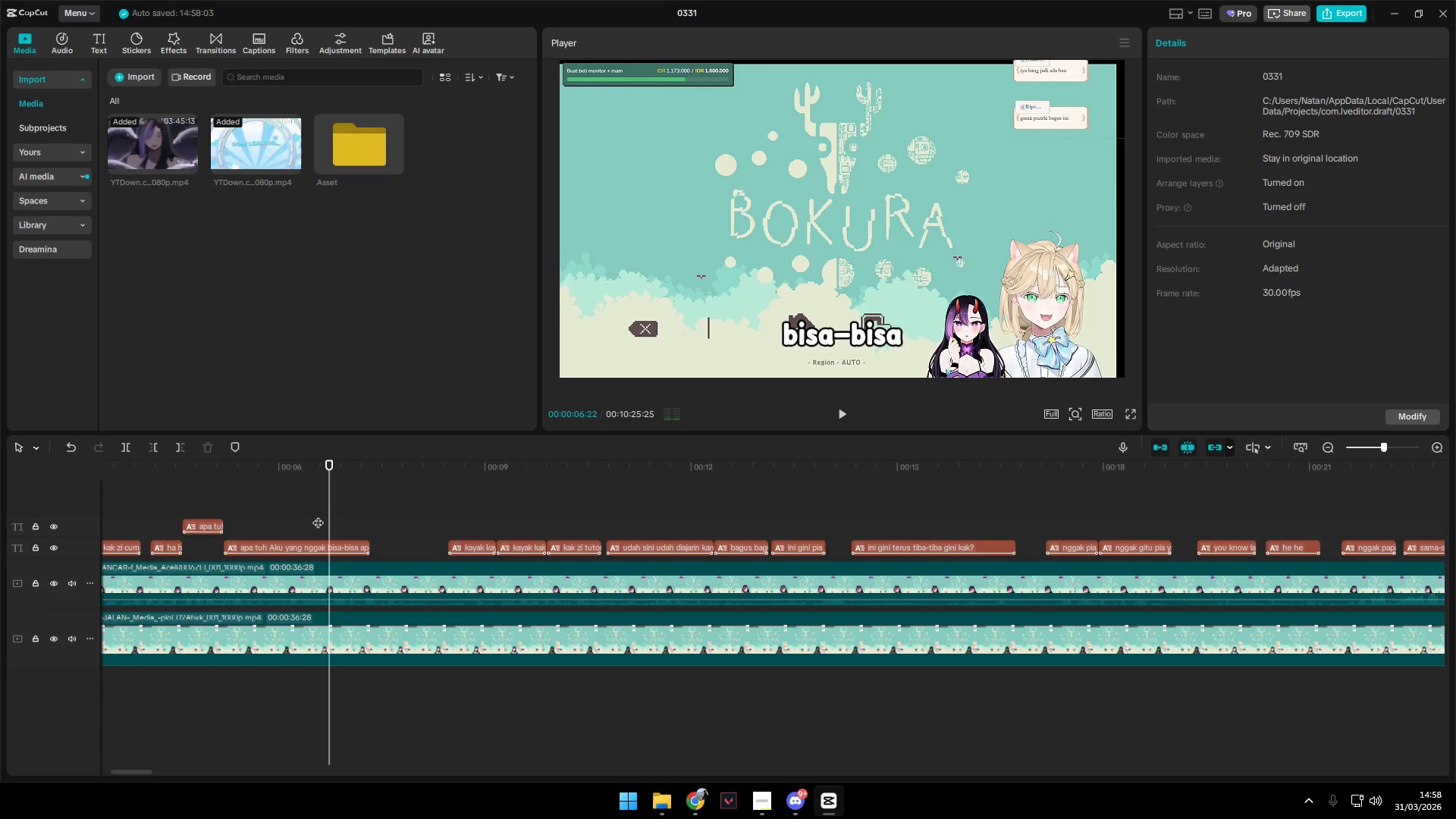 
key(Space)
 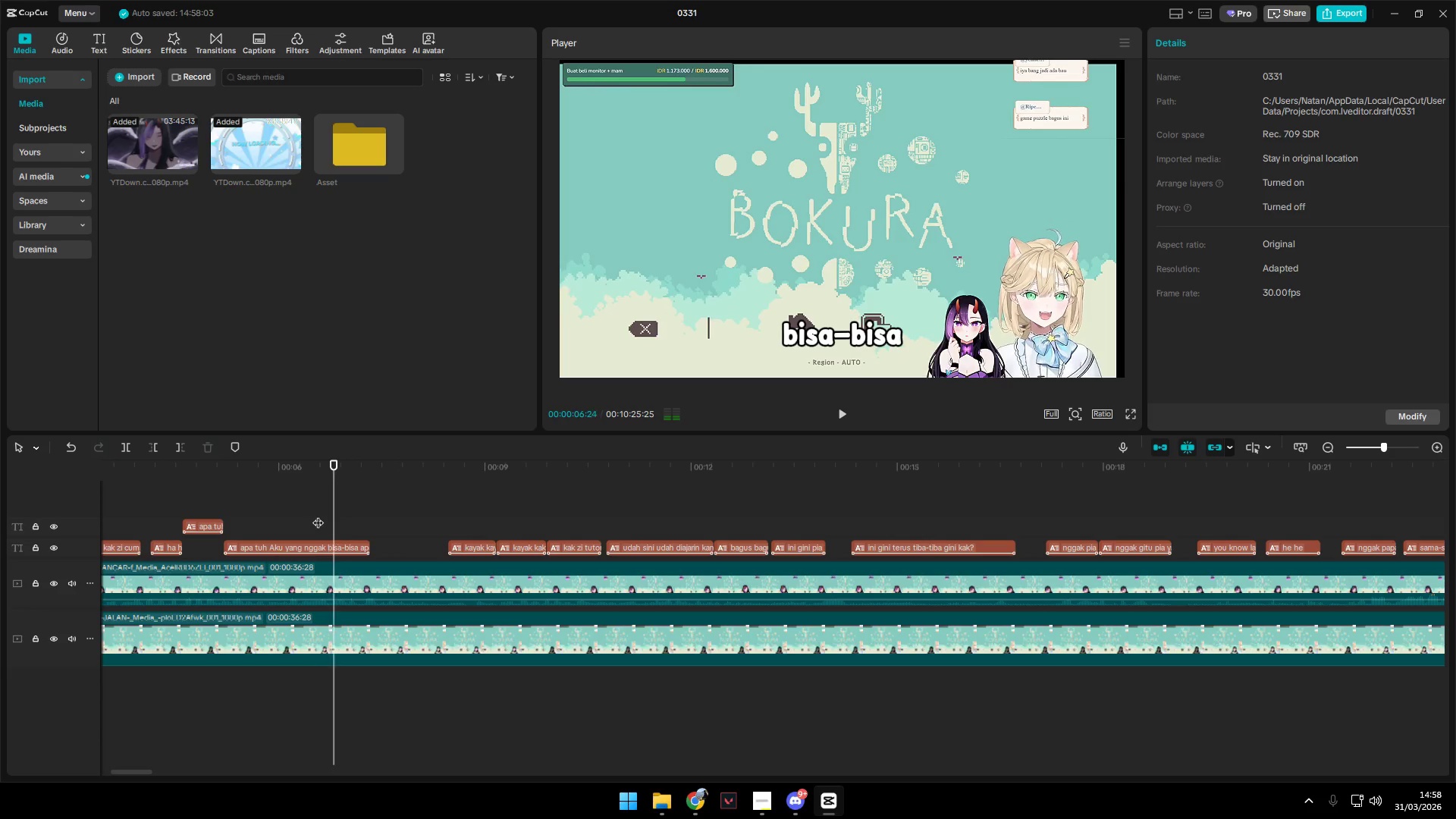 
key(Space)
 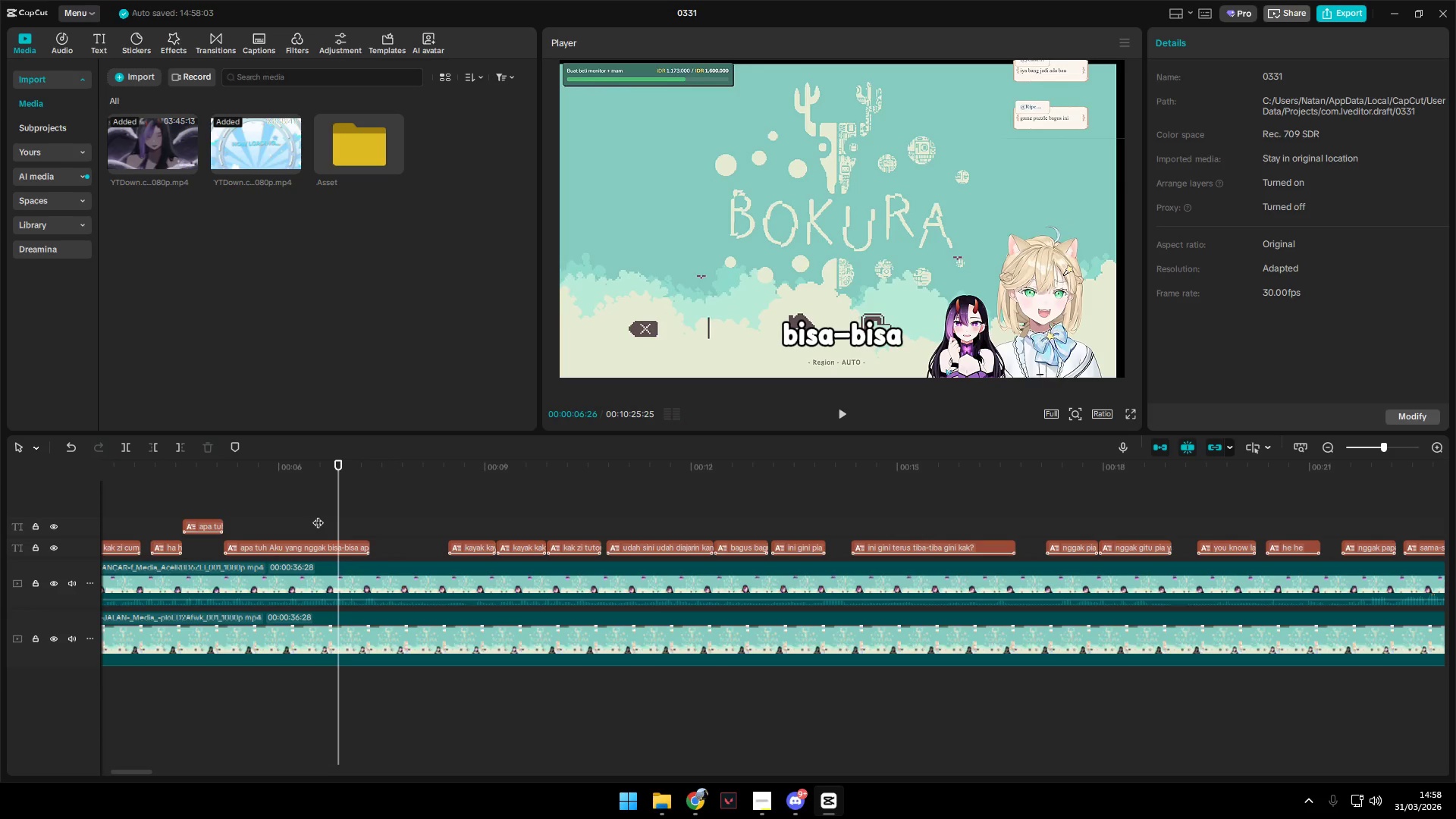 
key(Space)
 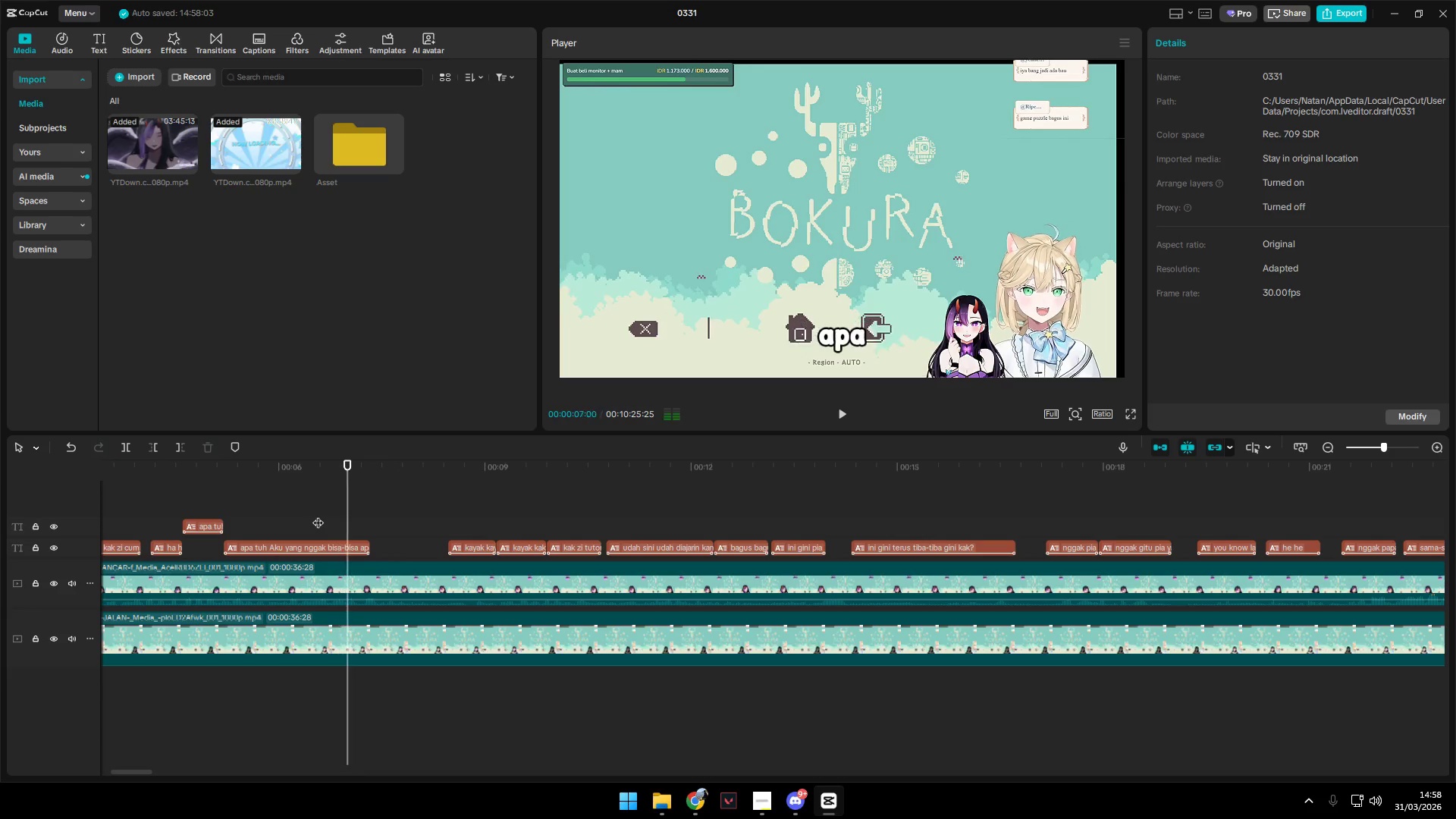 
key(Space)
 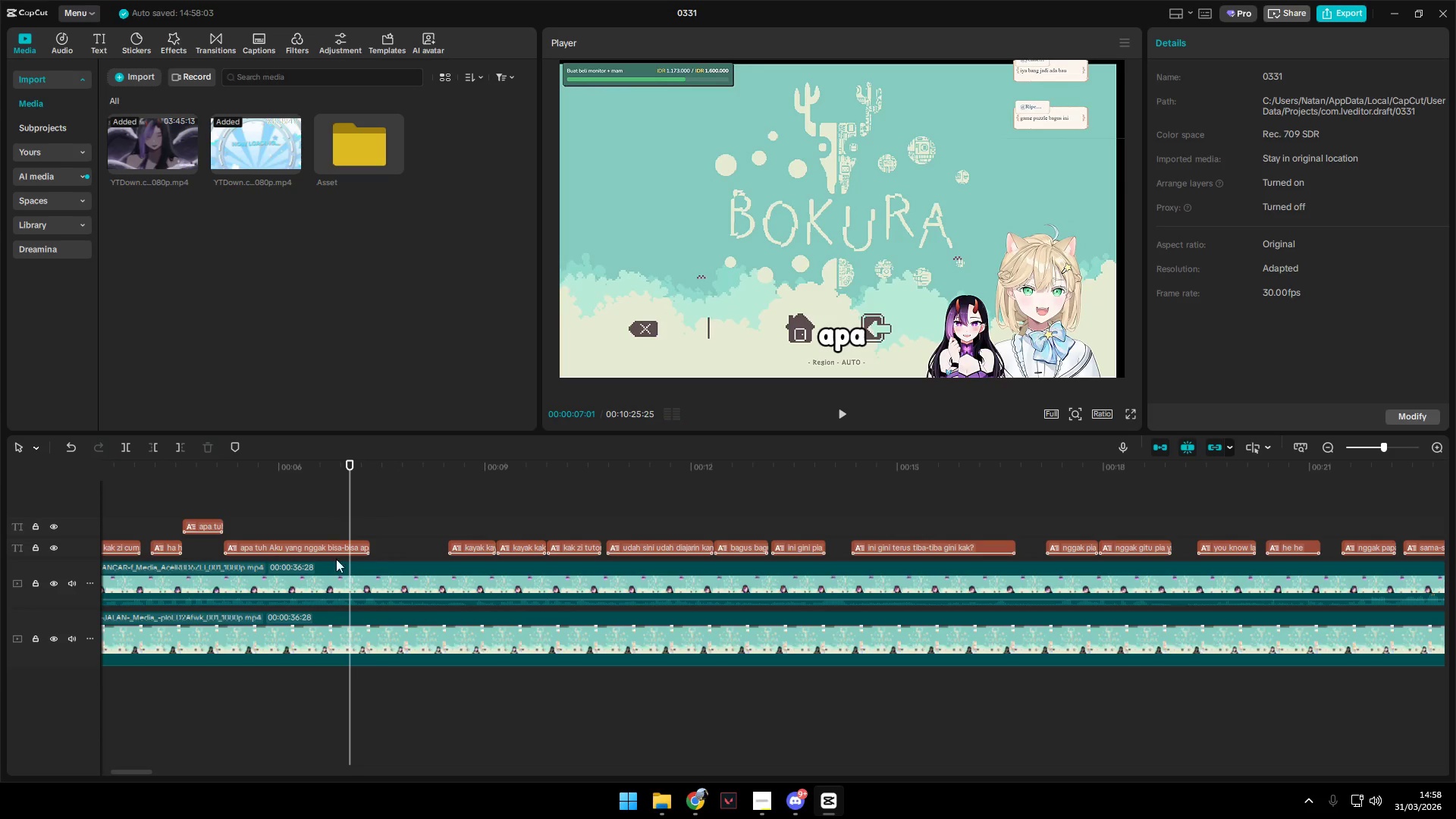 
key(Shift+E)
 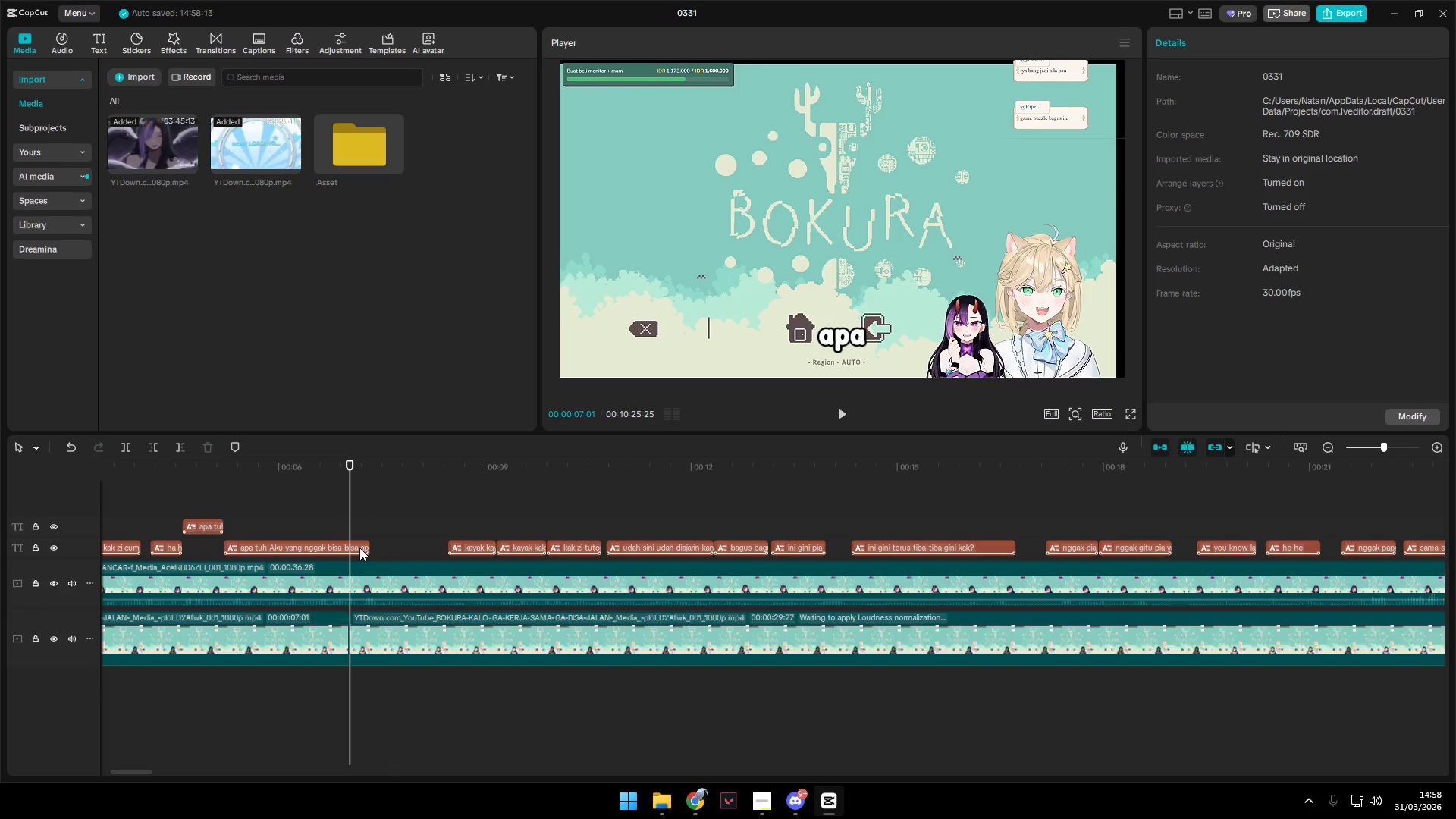 
key(Control+Z)
 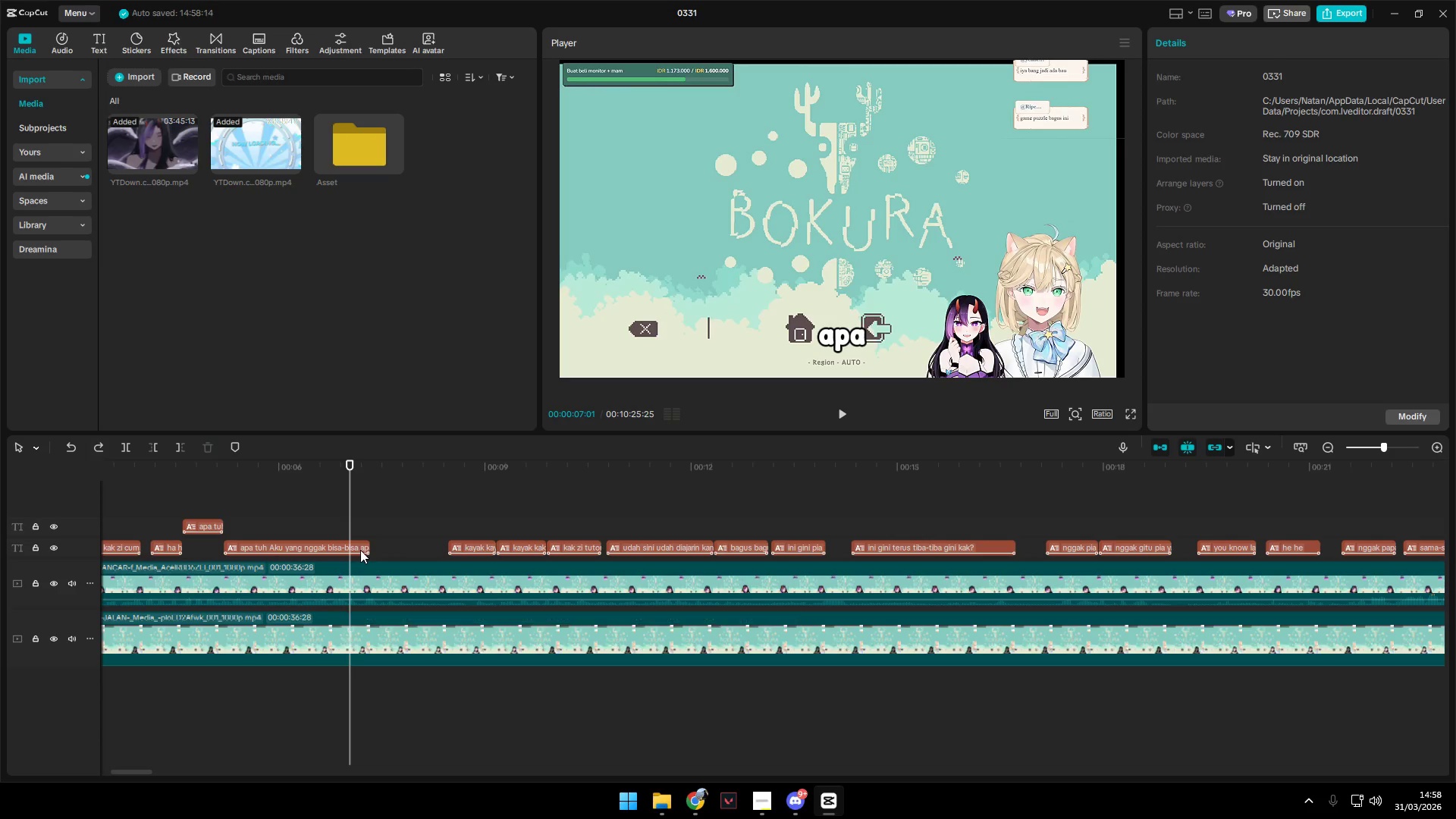 
hold_key(key=ShiftLeft, duration=0.48)
scroll: coordinate [362, 554], scroll_direction: up, amount: 5.0
 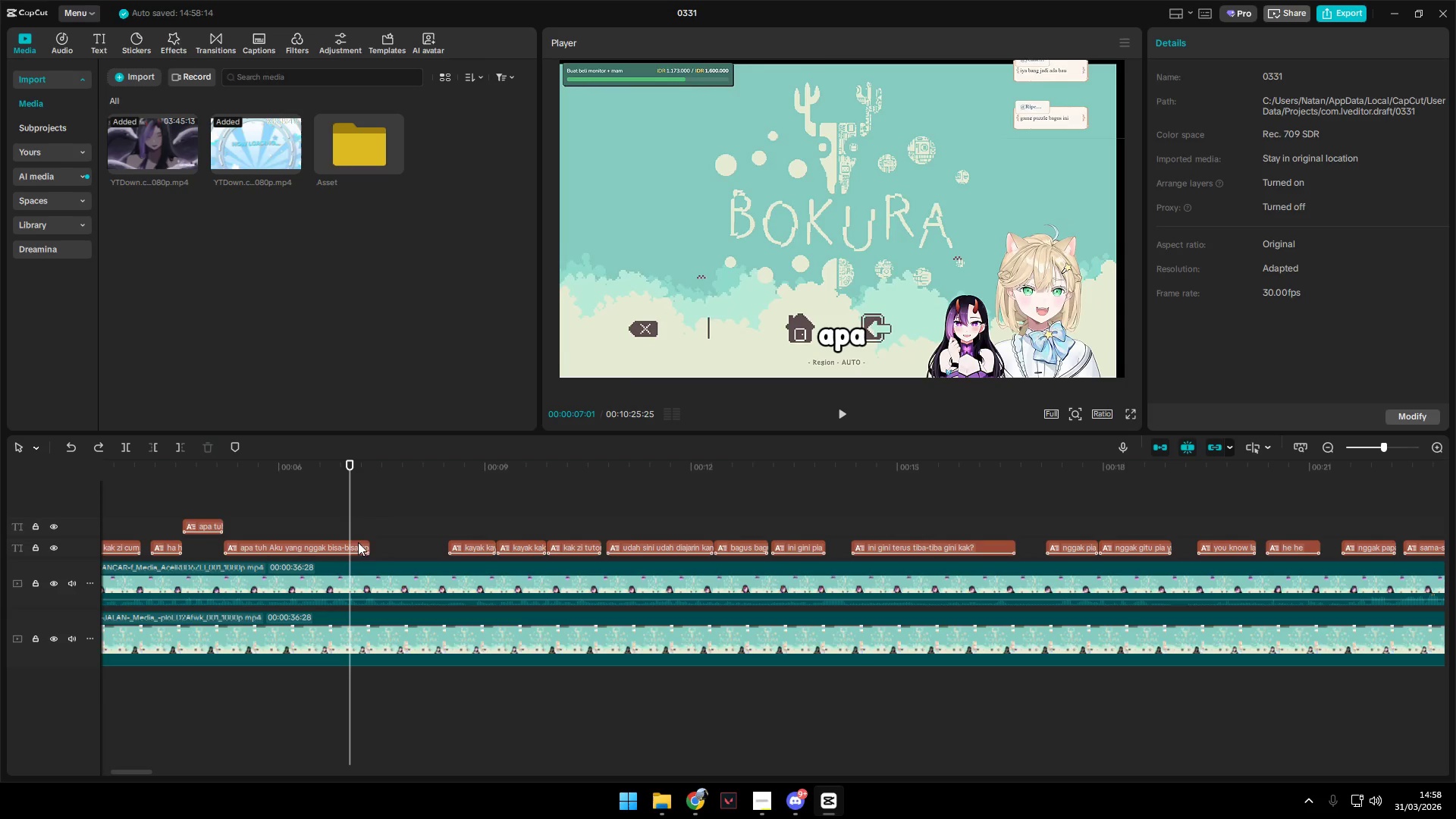 
left_click([358, 548])
 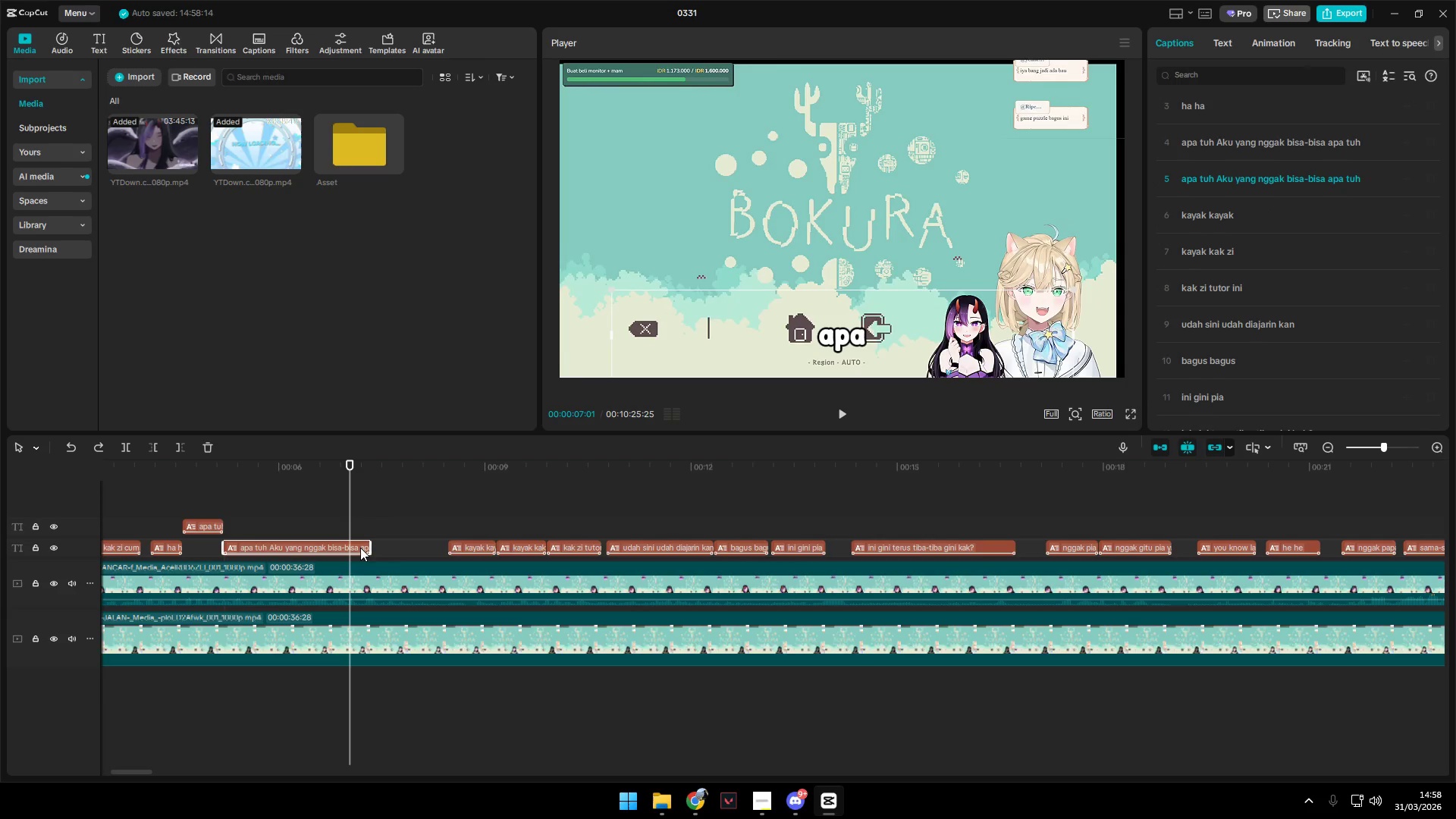 
key(Shift+E)
 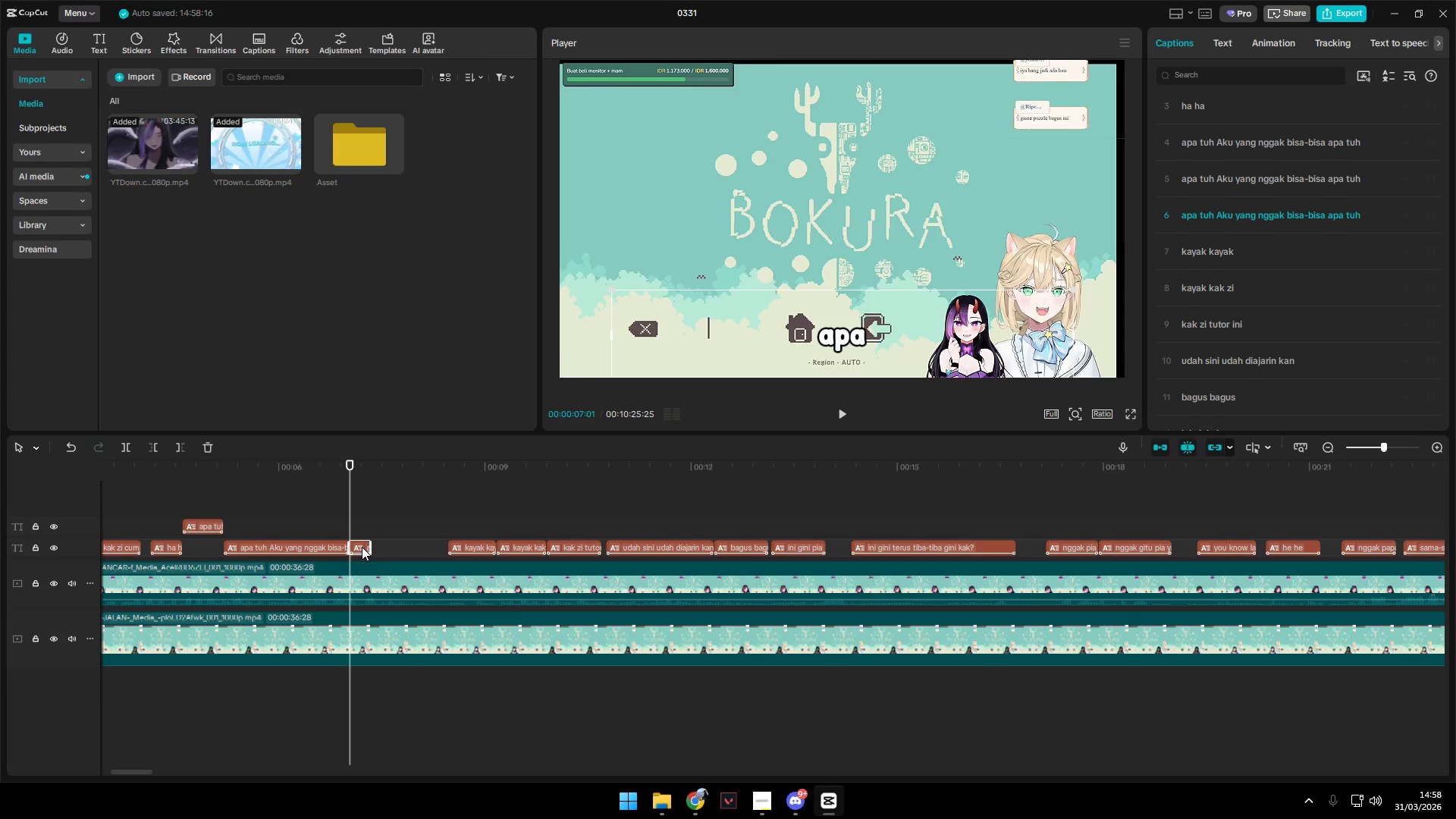 
left_click_drag(start_coordinate=[362, 547], to_coordinate=[364, 529])
 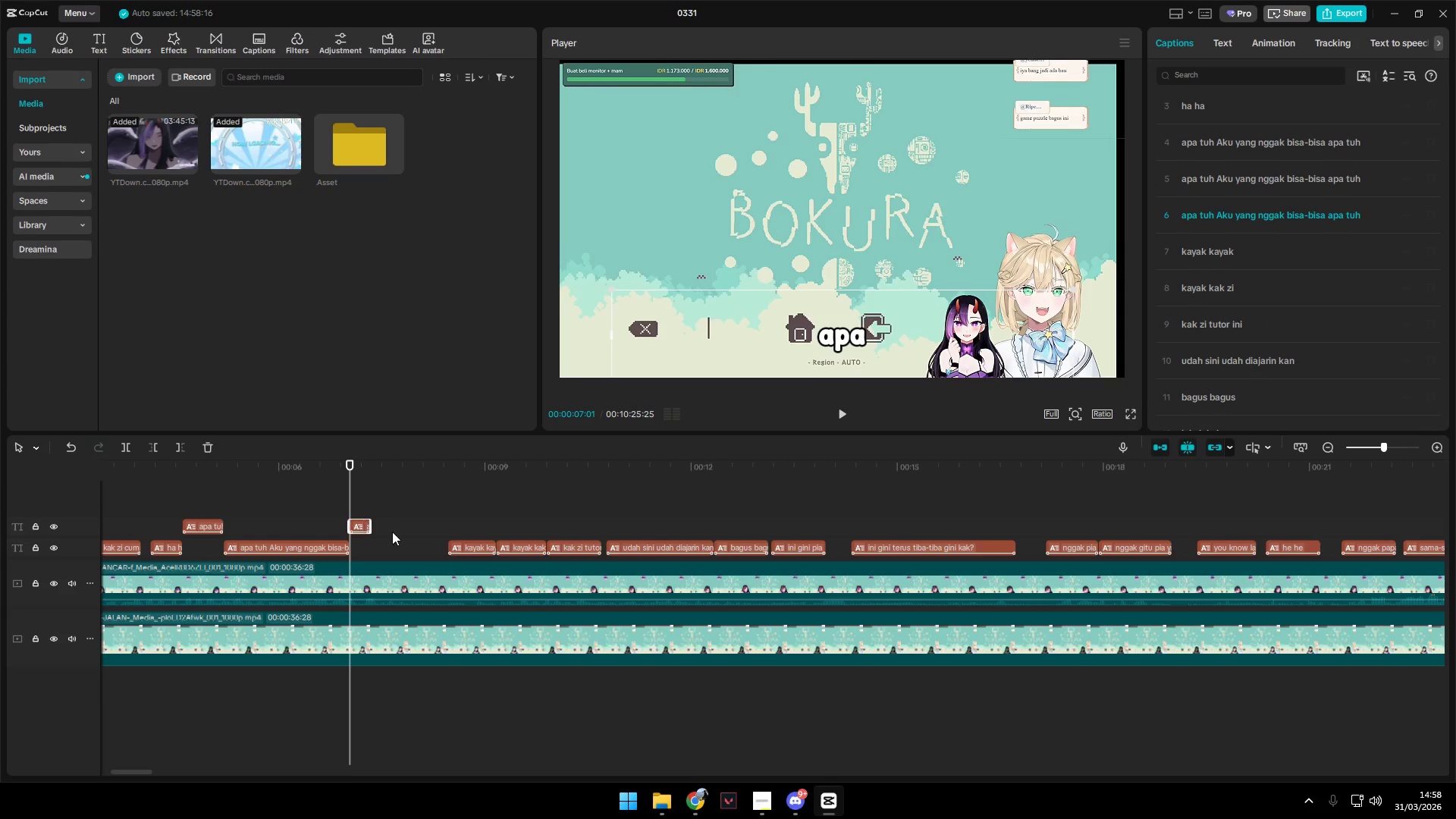 
key(Space)
 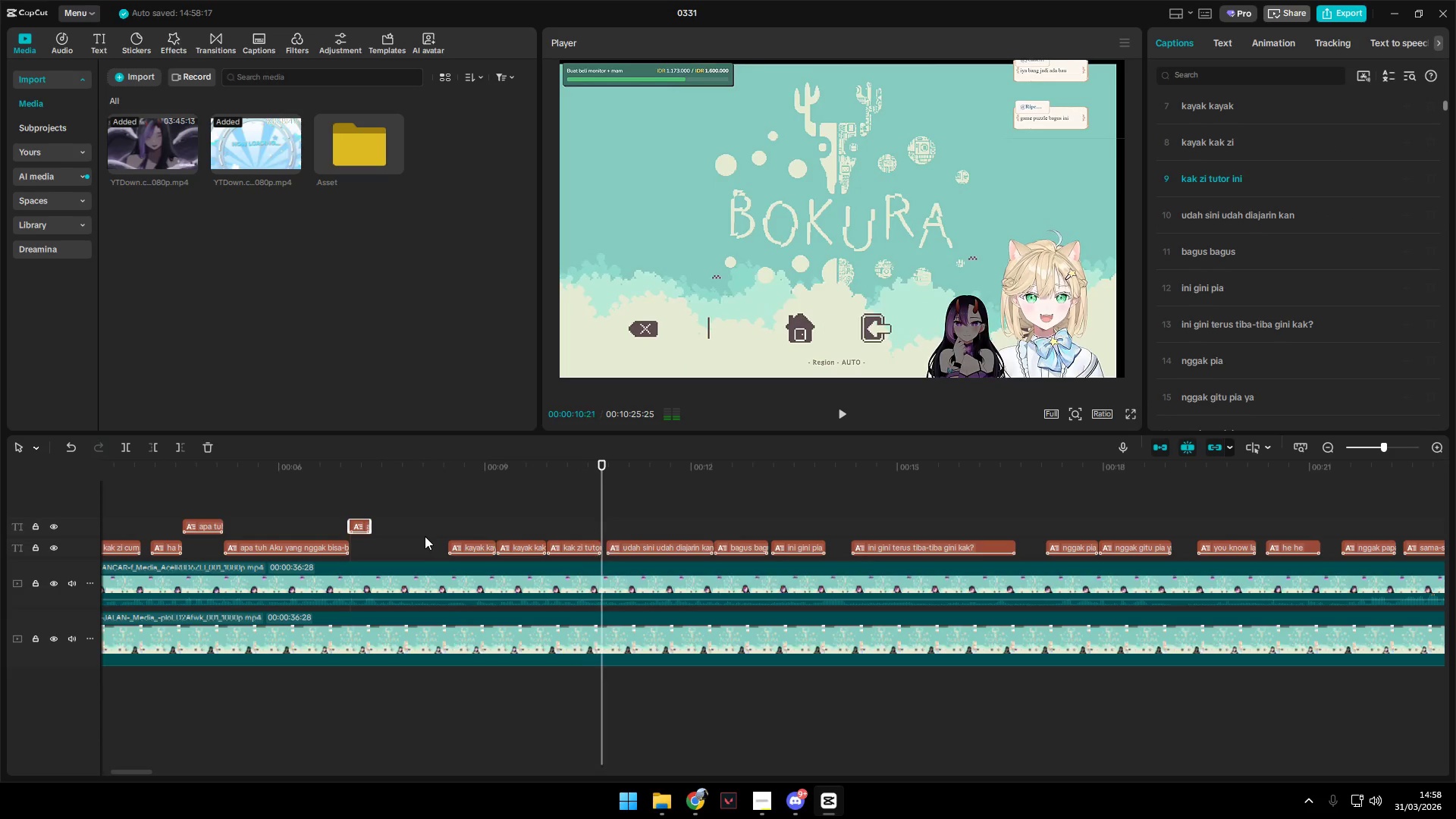 
wait(5.09)
 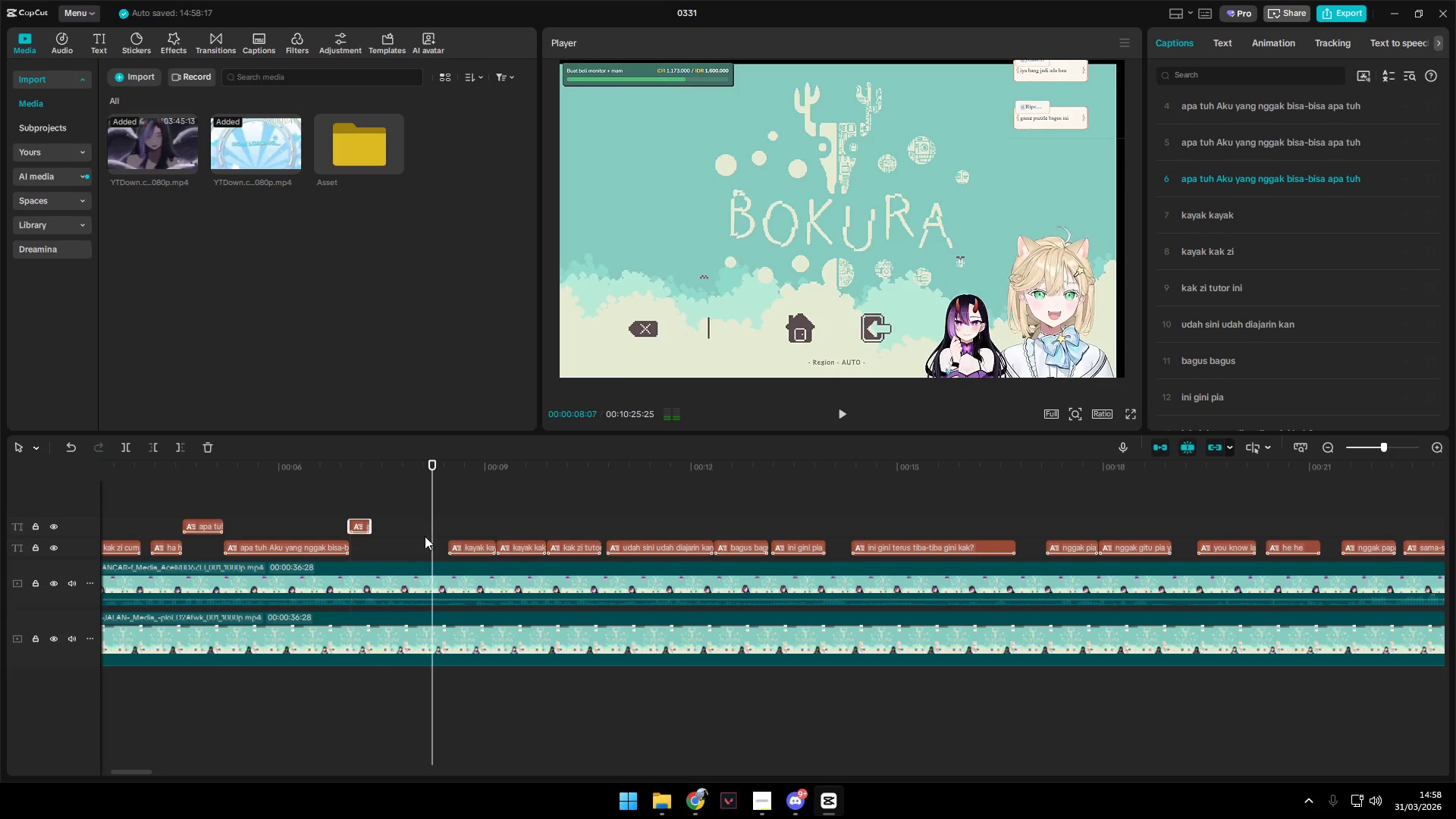 
hold_key(key=AltLeft, duration=0.33)
 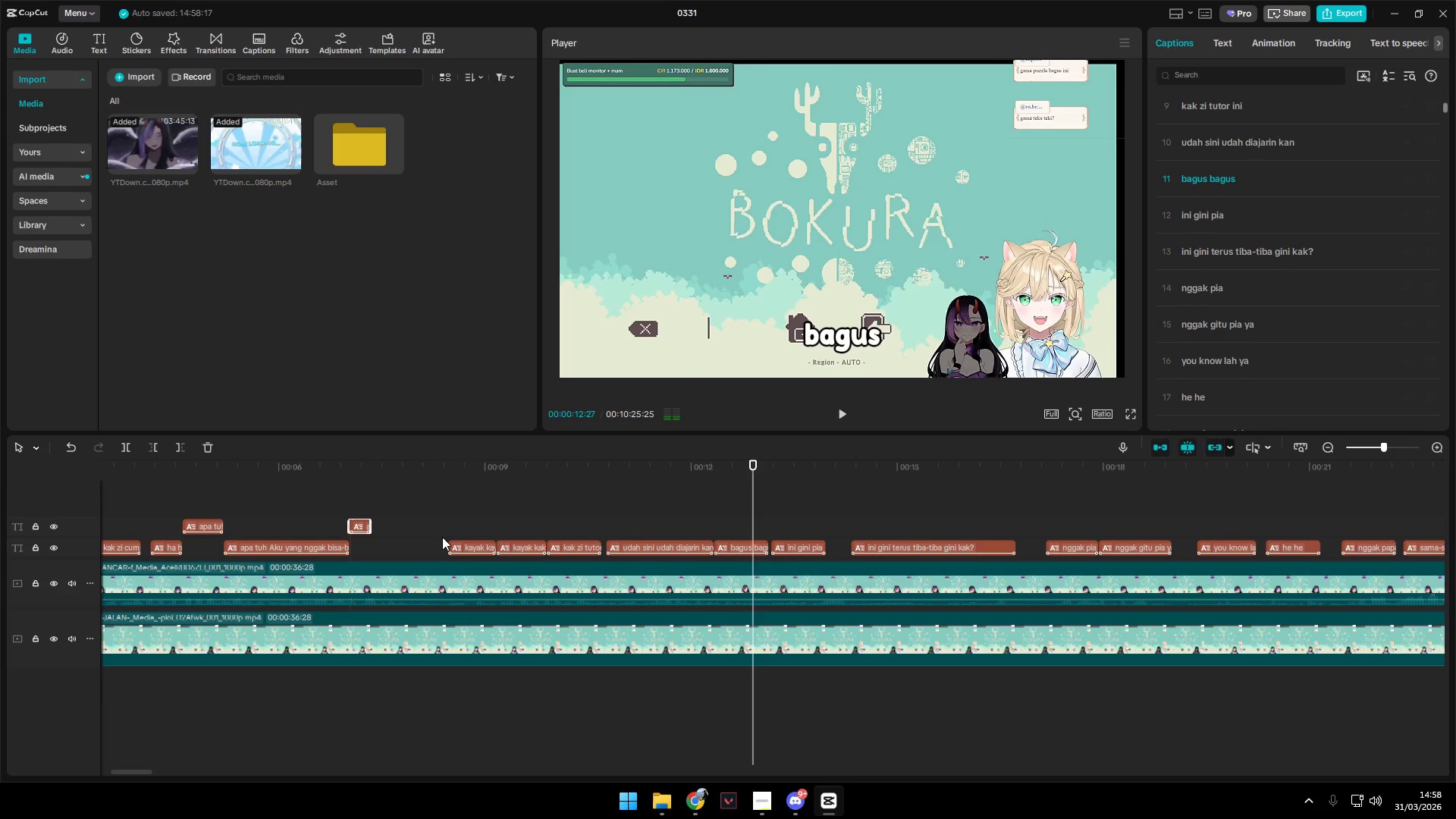 
key(Alt+Meta+MetaLeft)
 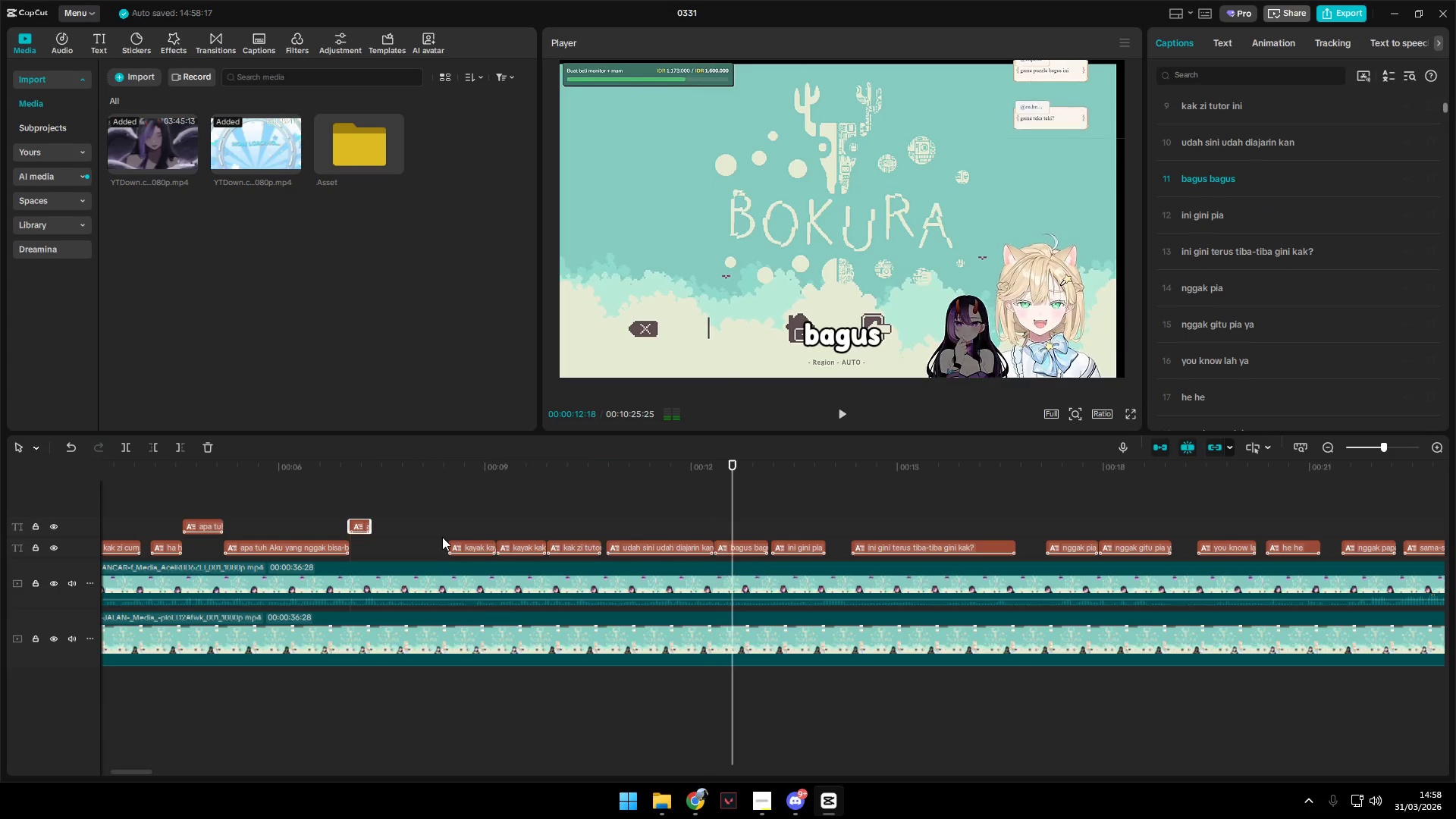 
hold_key(key=MetaLeft, duration=1.51)
scroll: coordinate [442, 537], scroll_direction: down, amount: 2.0
 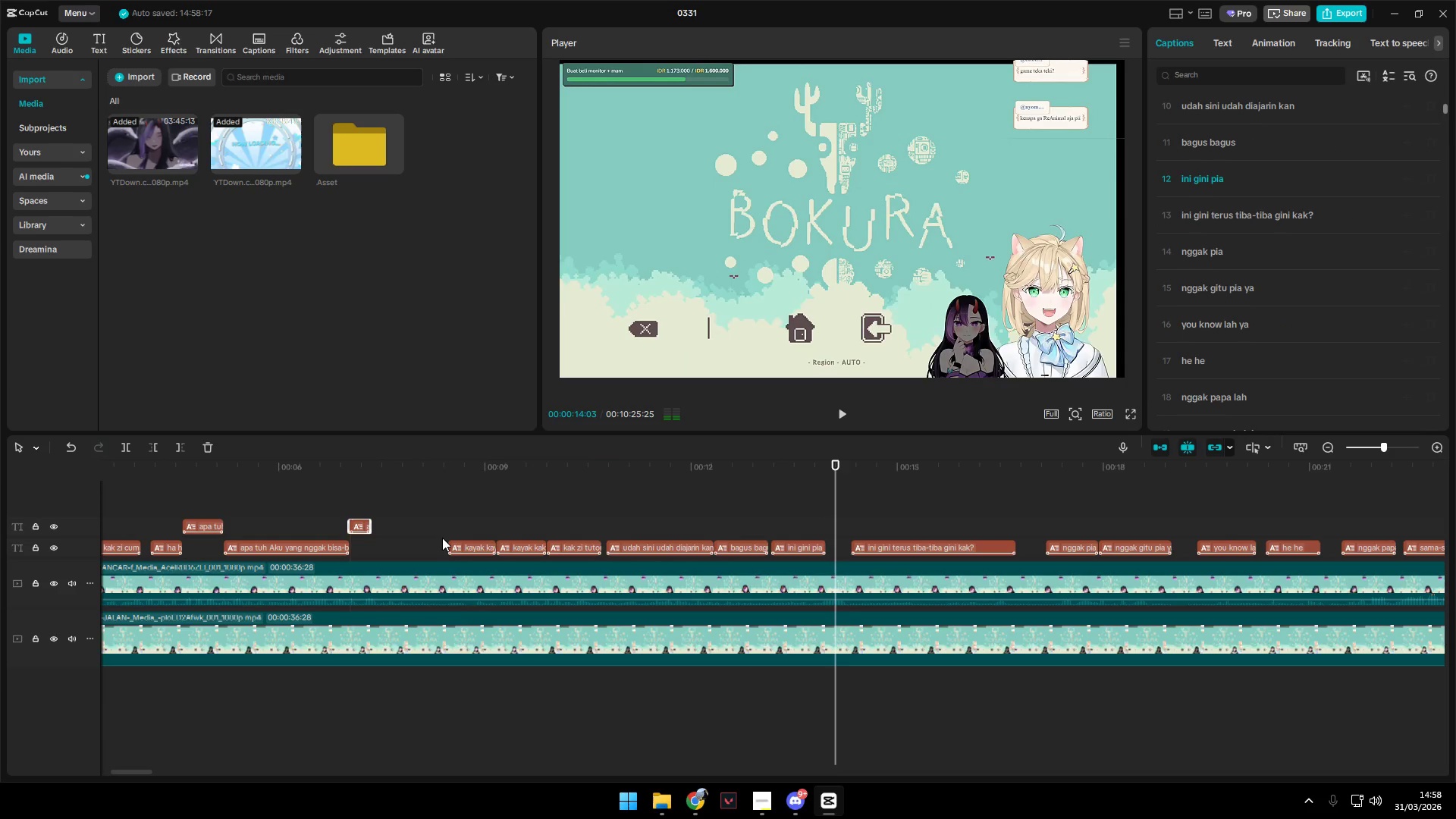 
key(Meta+MetaLeft)
 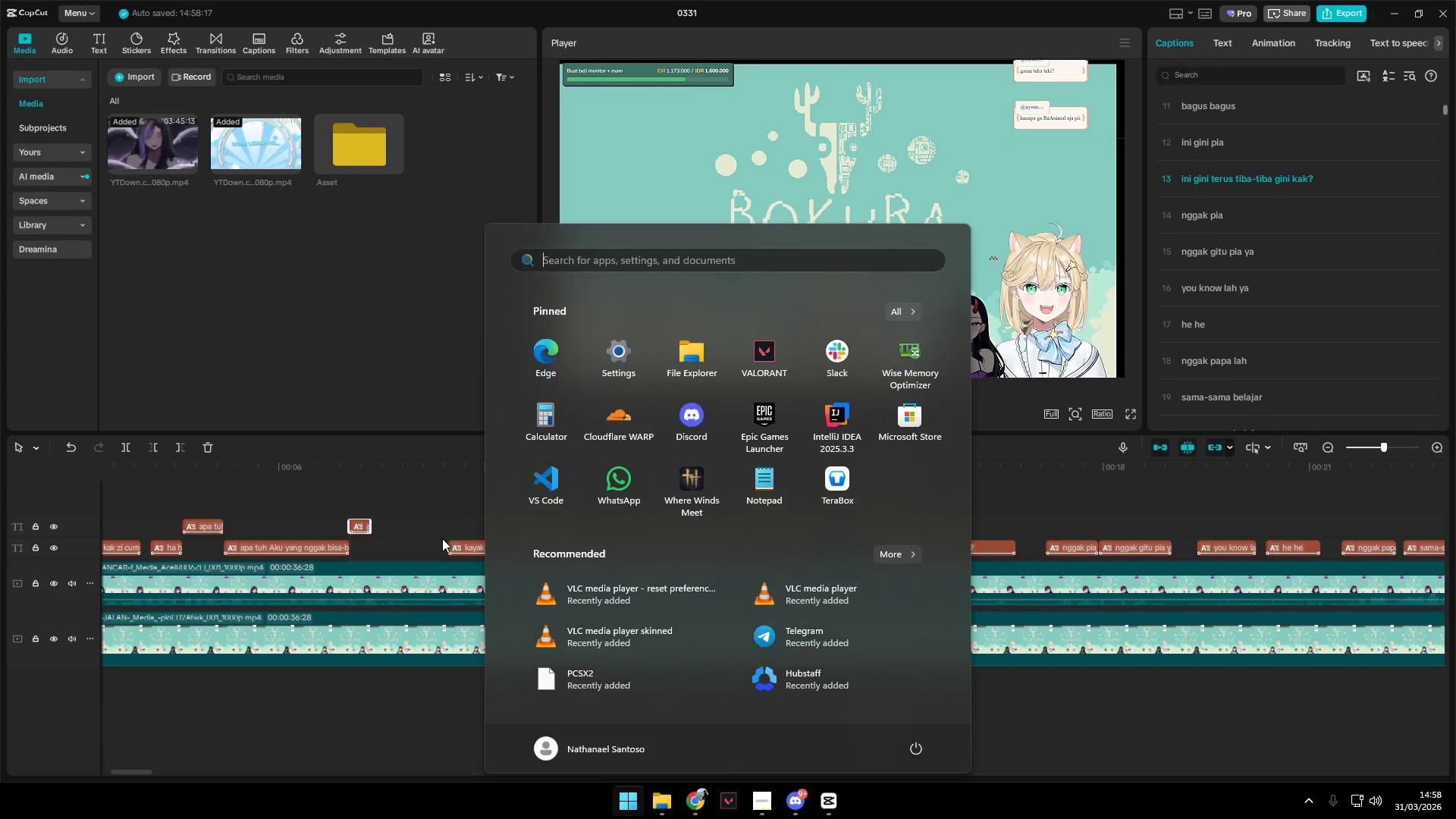 
key(Meta+MetaLeft)
 